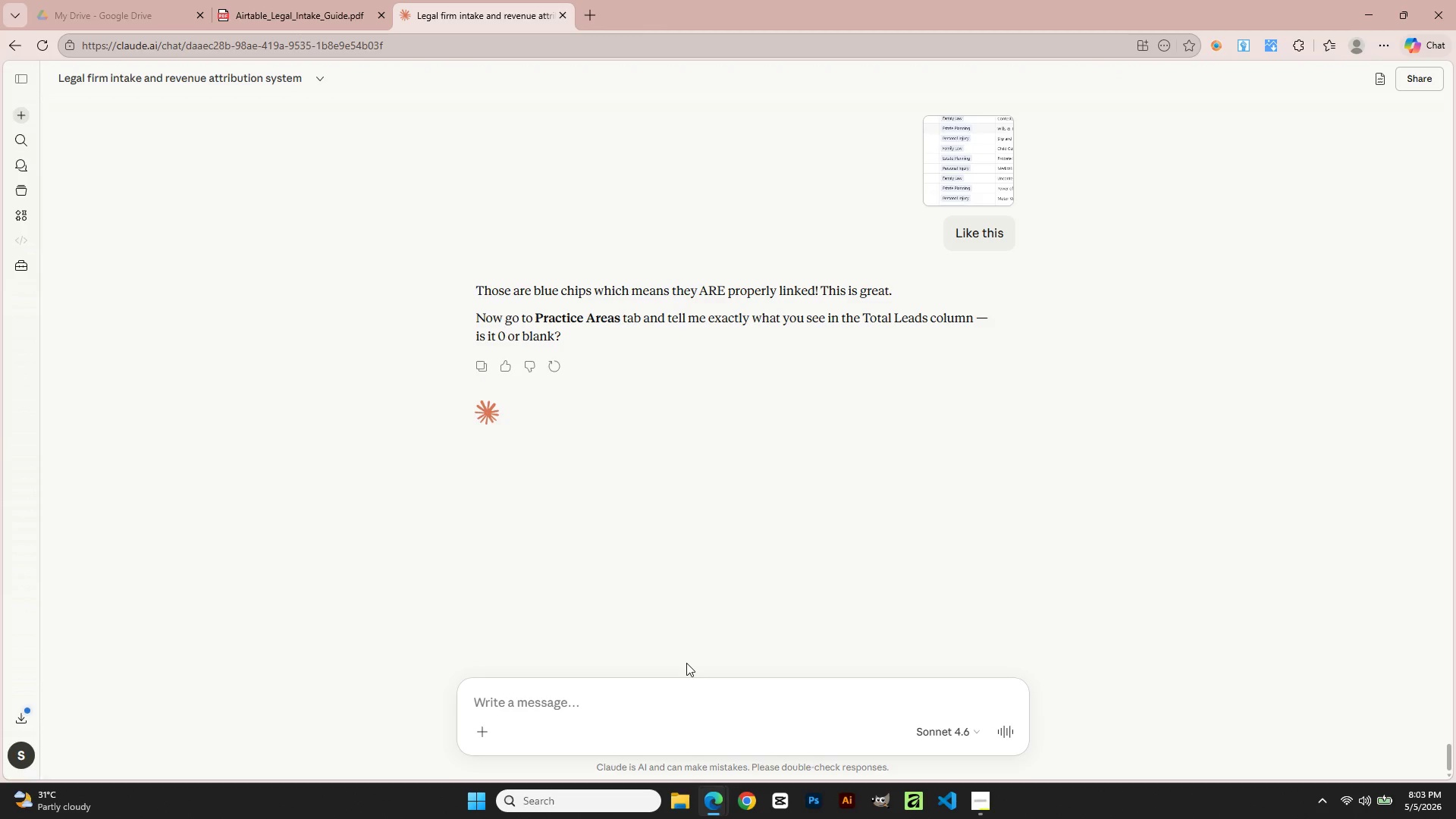 
key(0)
 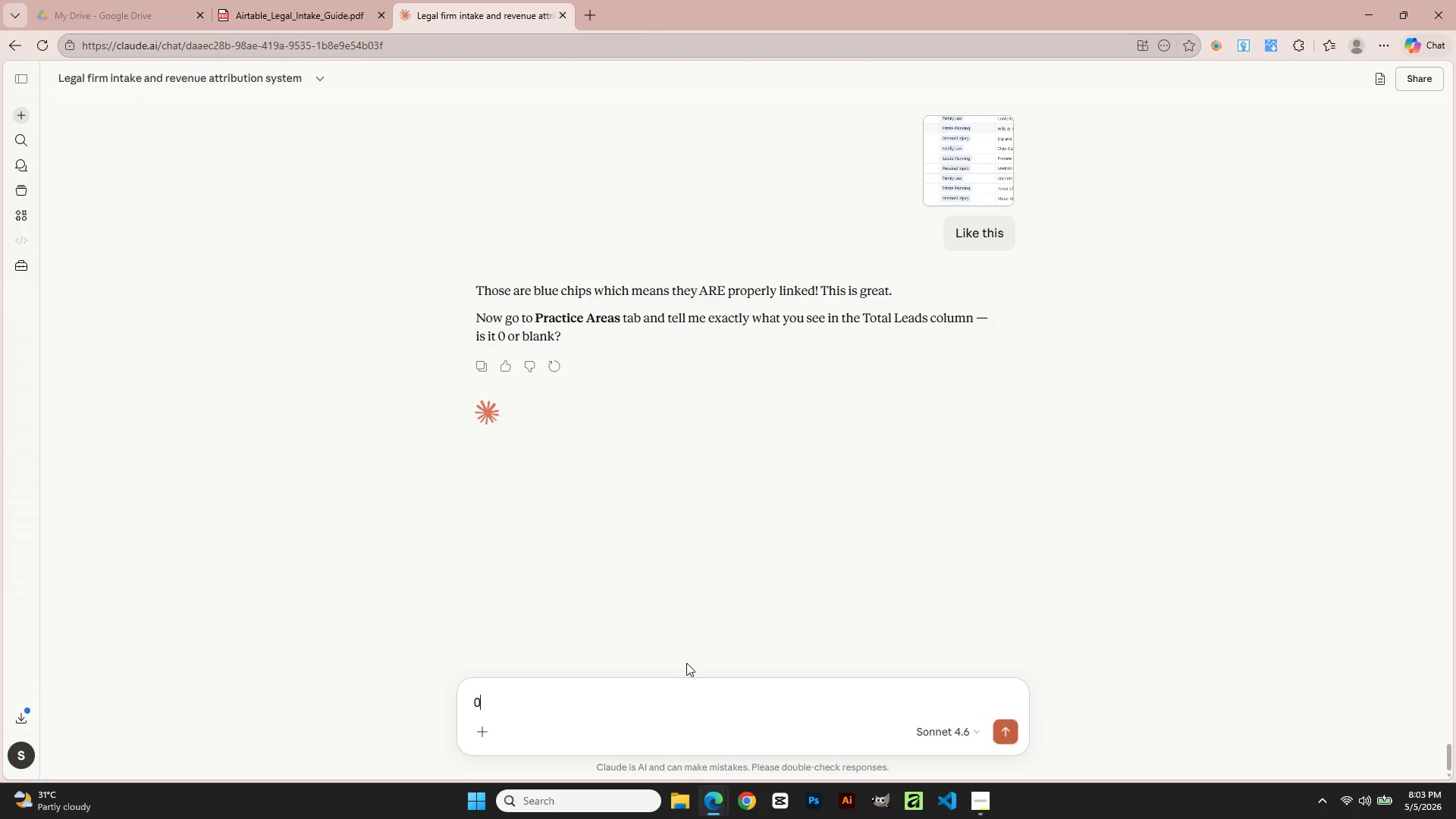 
key(Enter)
 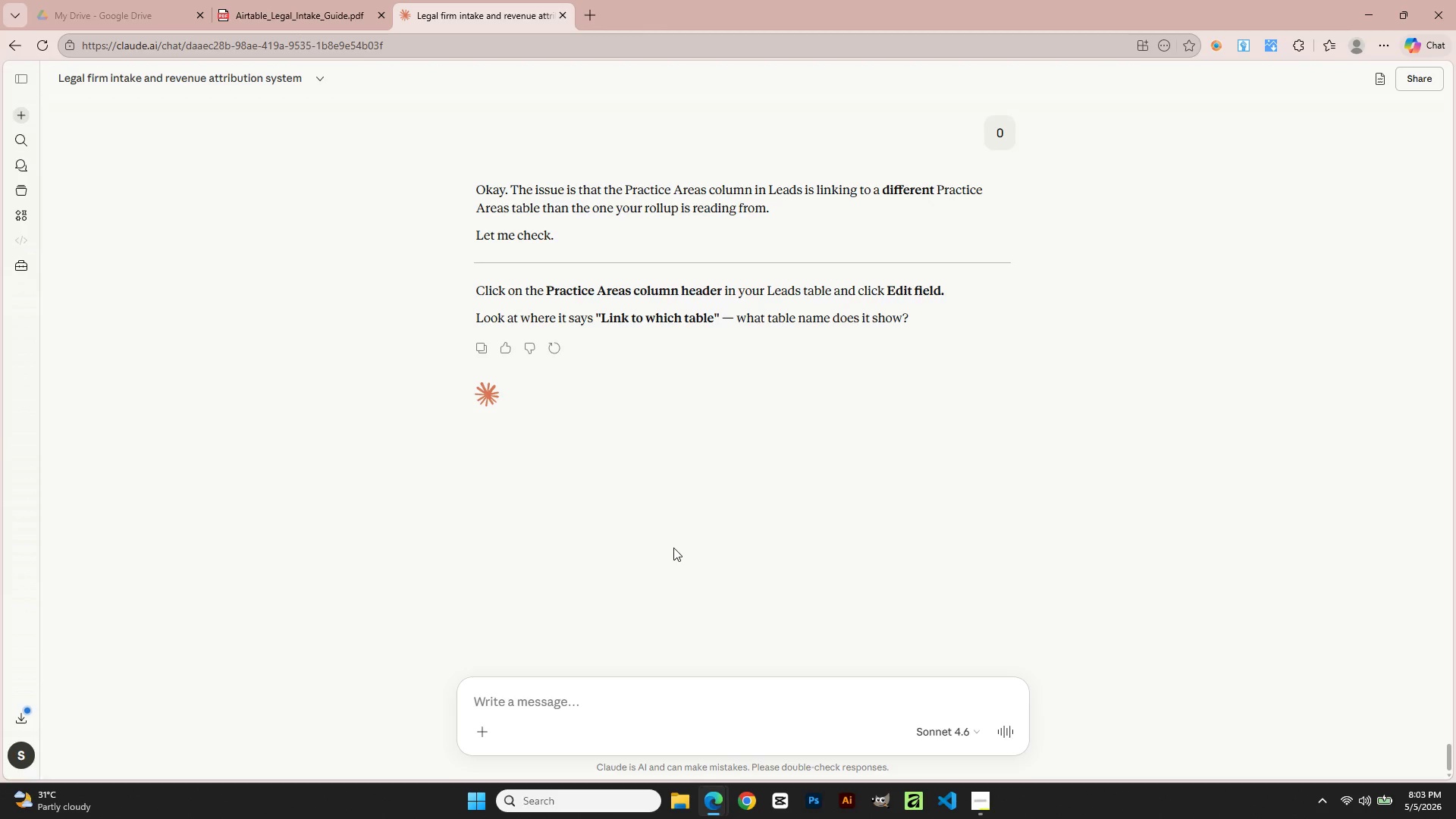 
wait(20.2)
 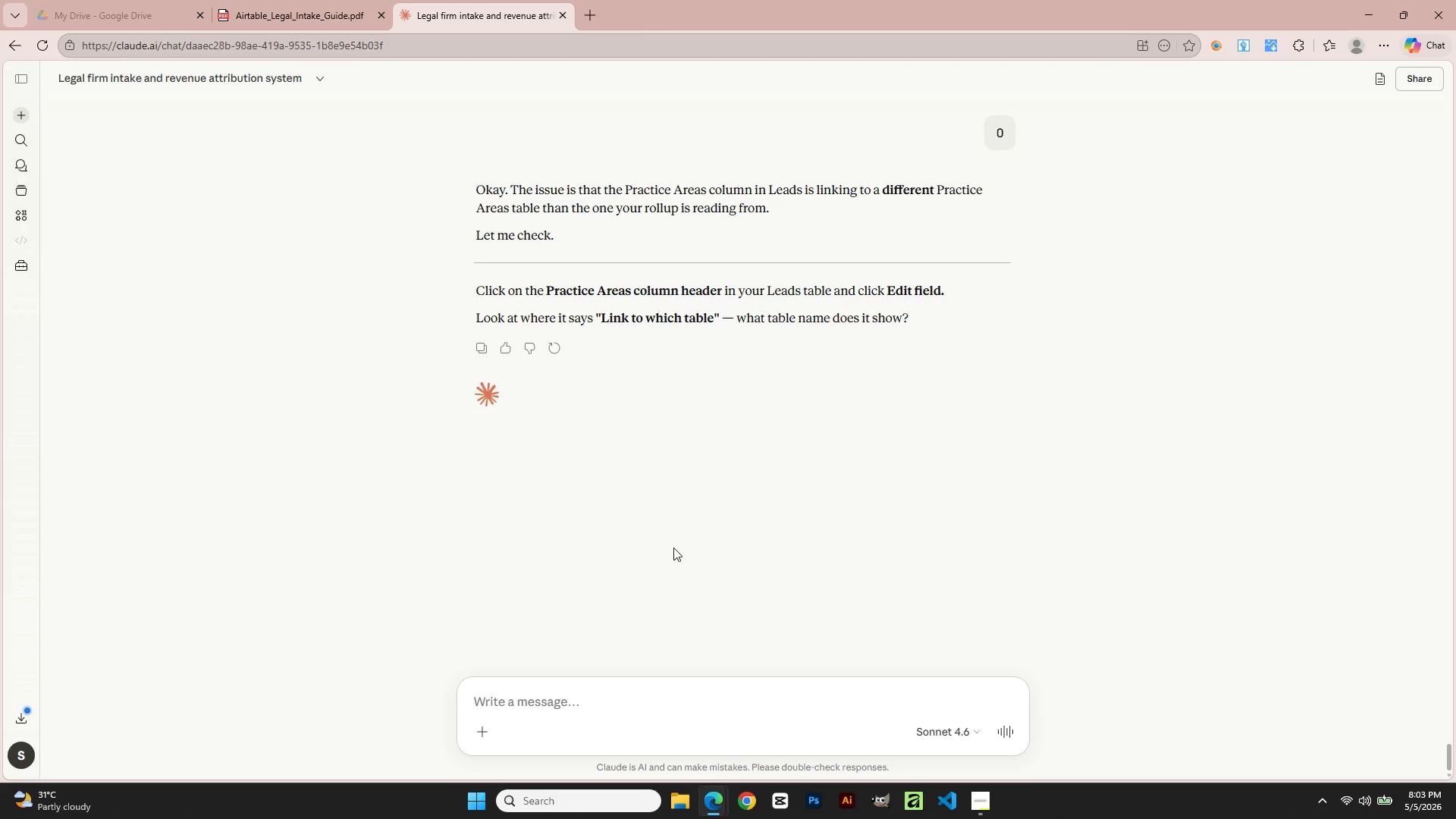 
key(Alt+AltLeft)
 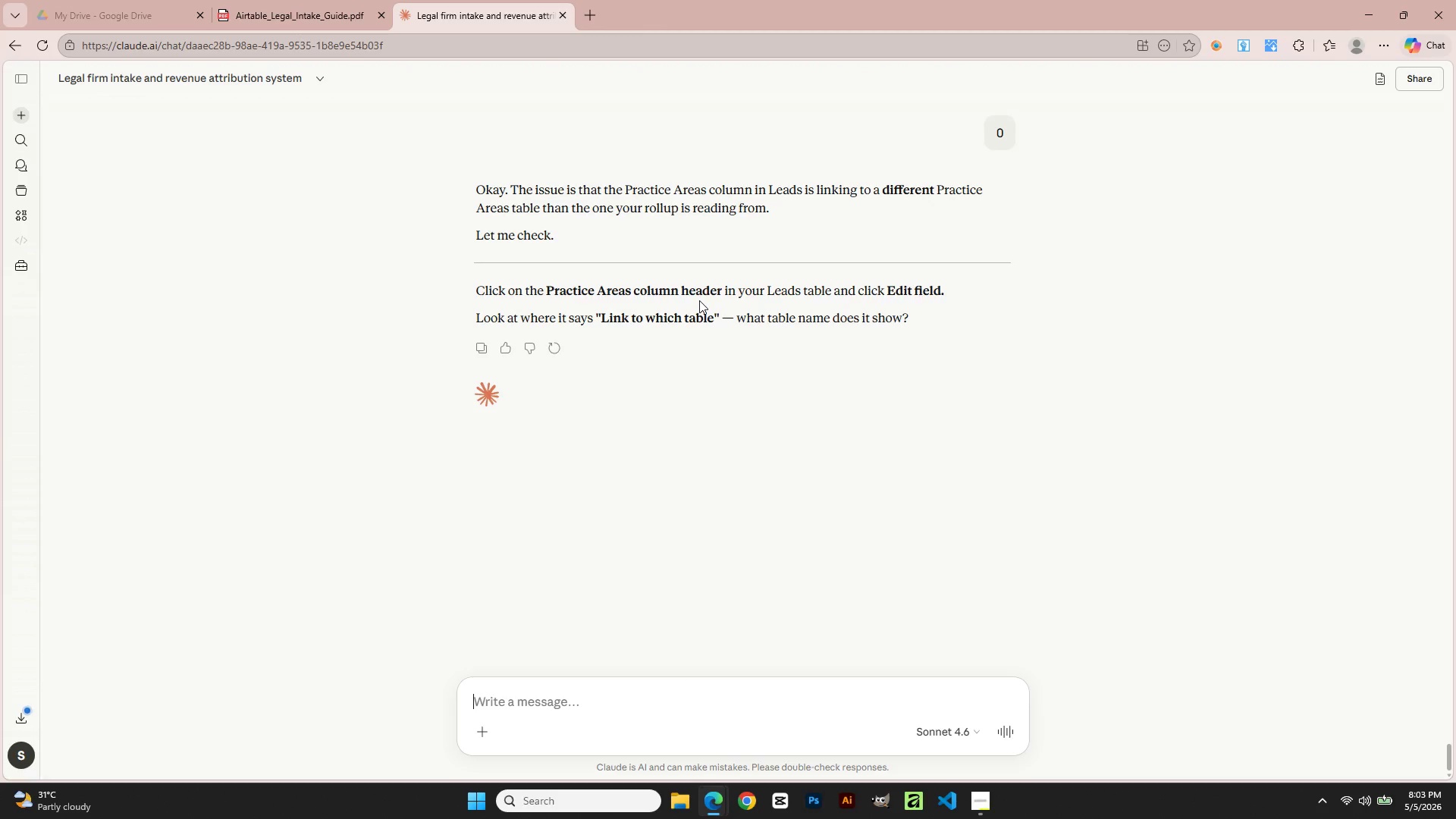 
key(Alt+Tab)
 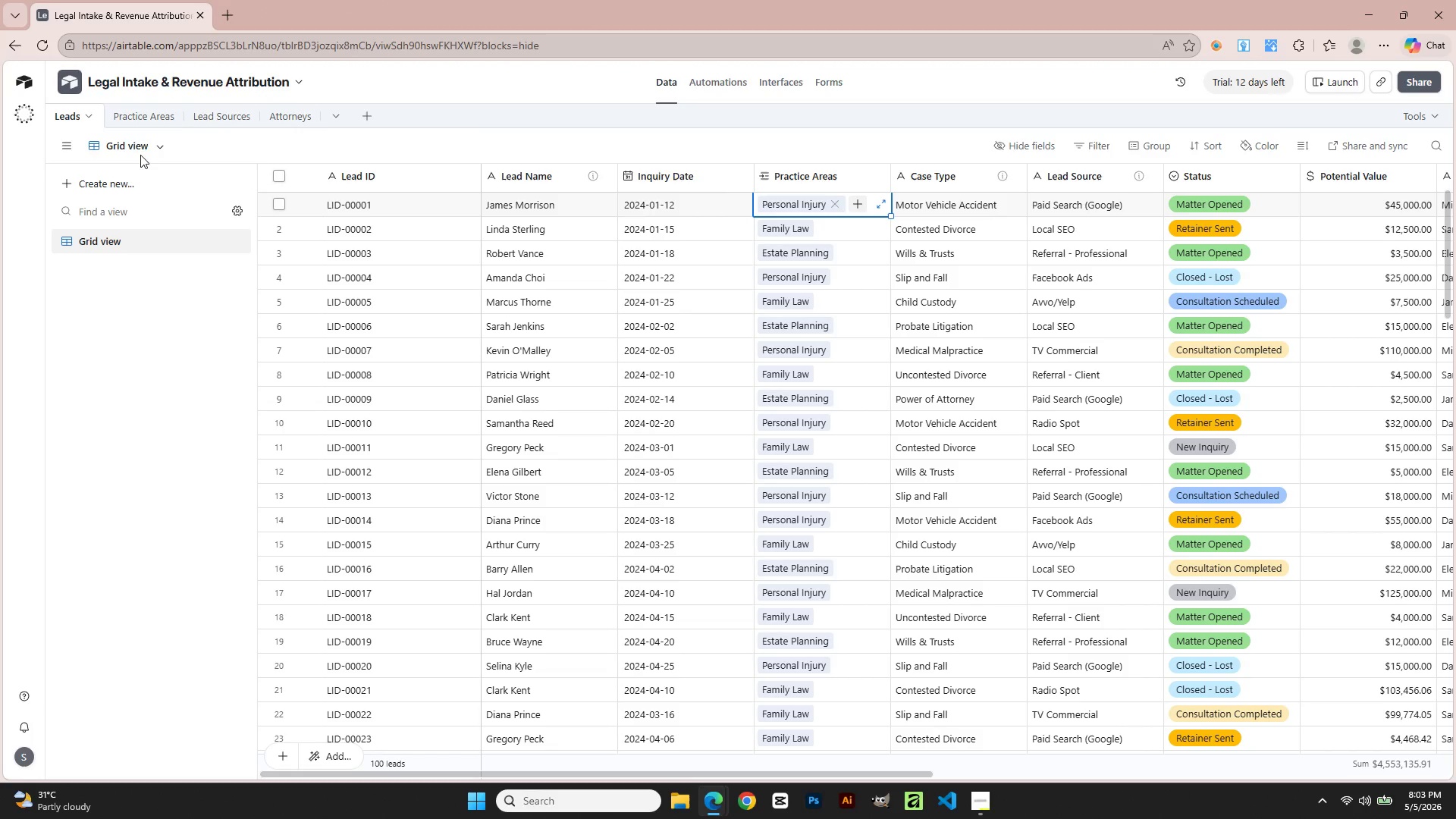 
left_click([135, 108])
 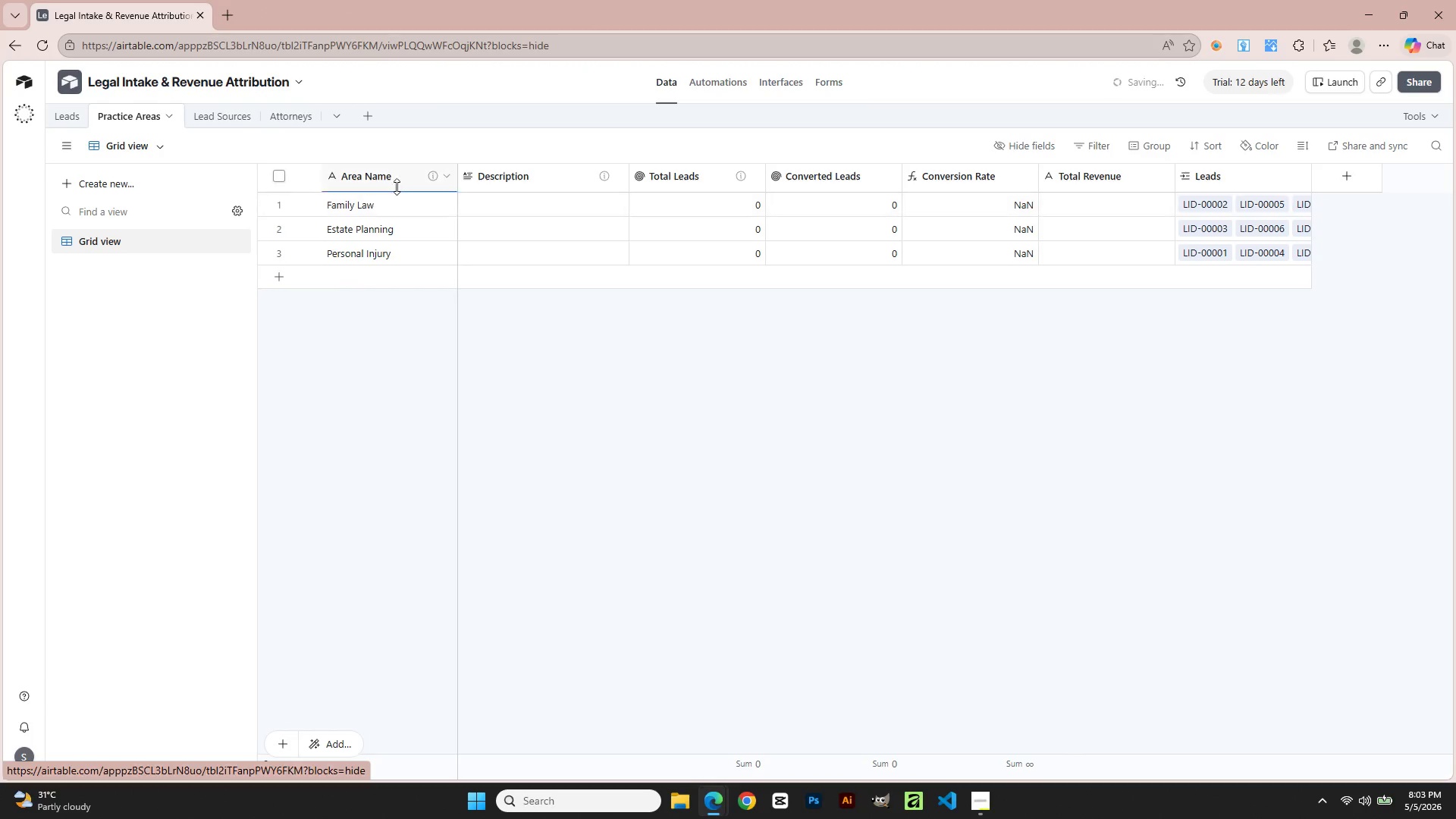 
mouse_move([382, 176])
 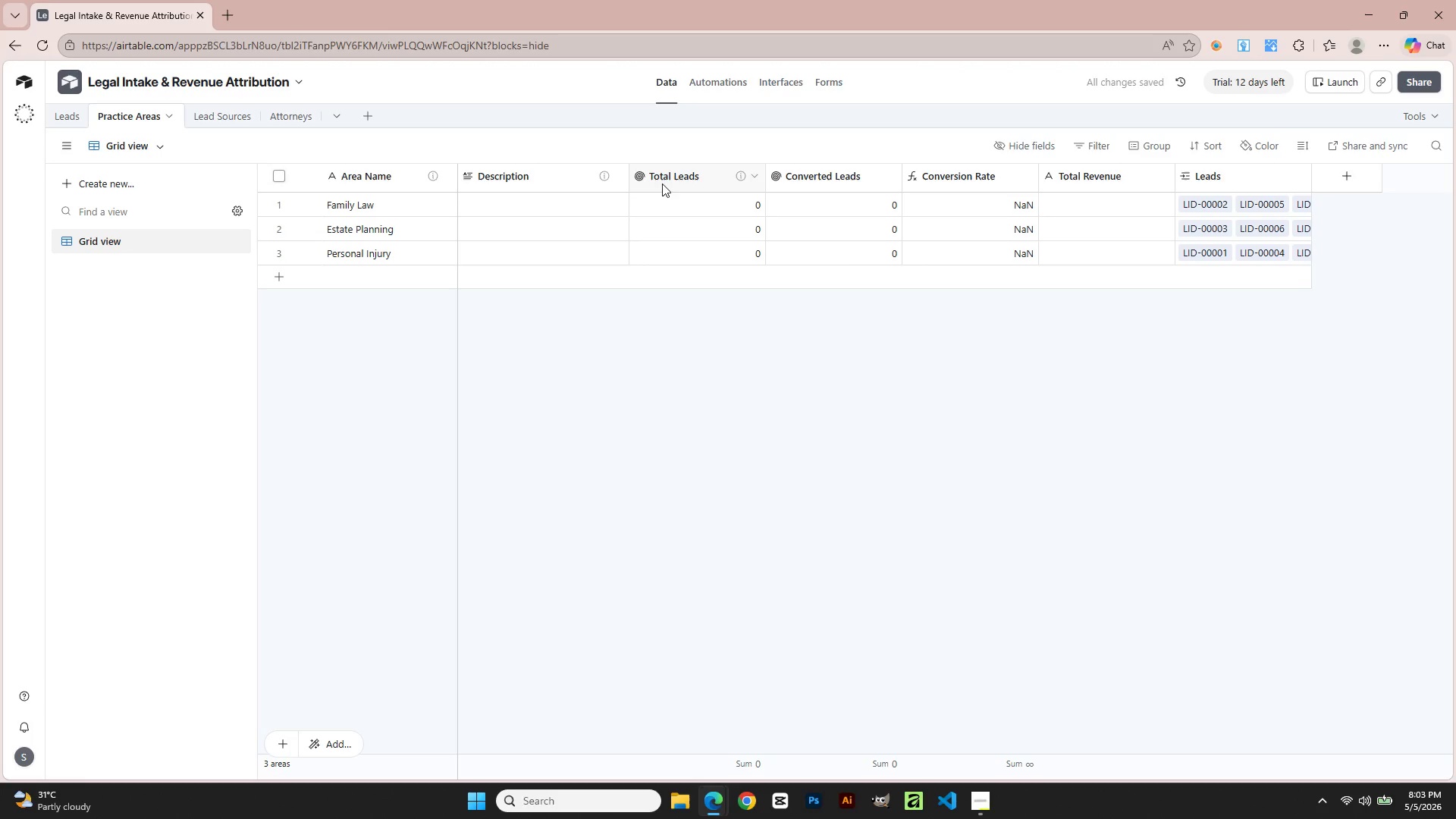 
right_click([670, 169])
 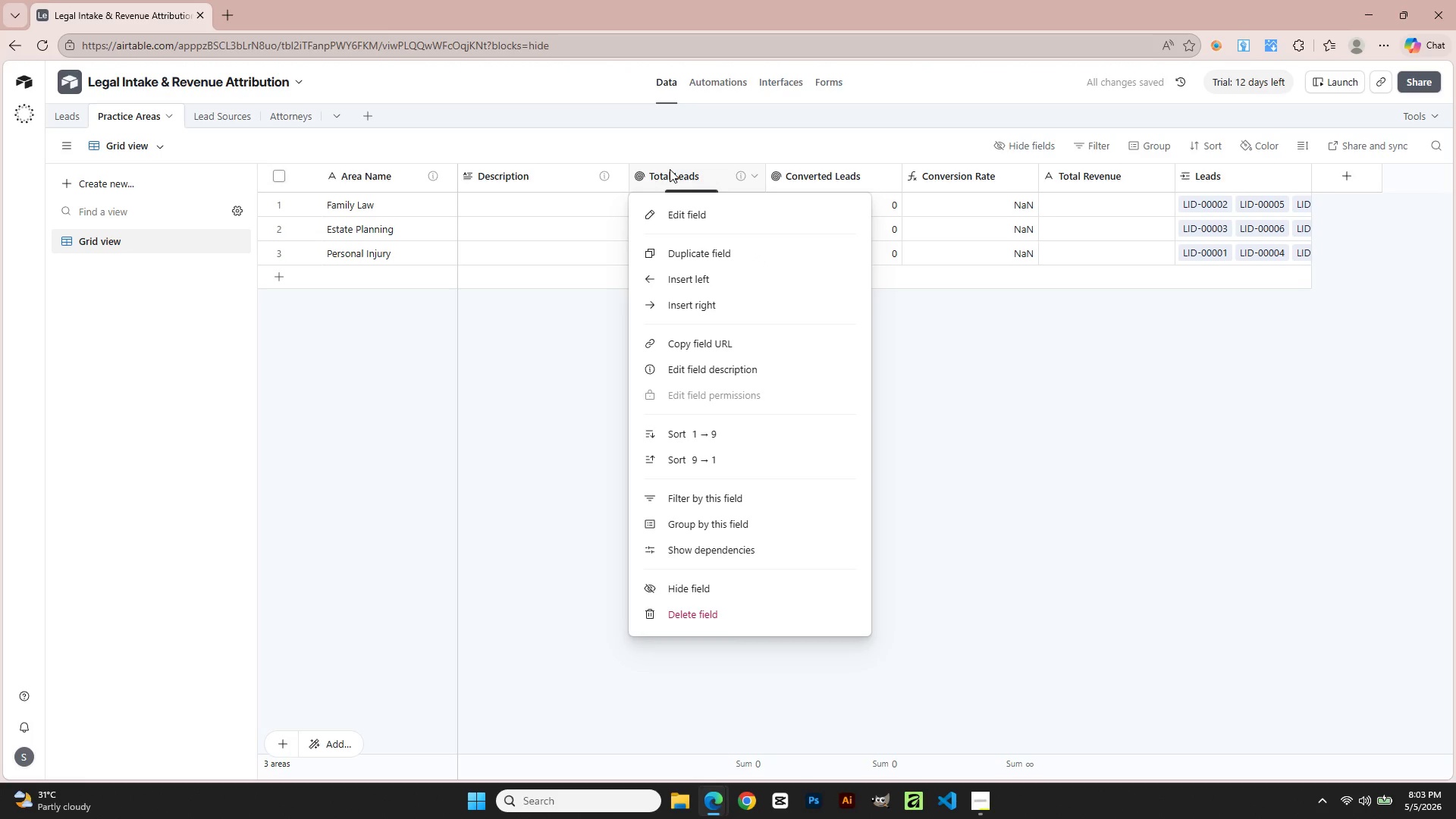 
key(Alt+AltLeft)
 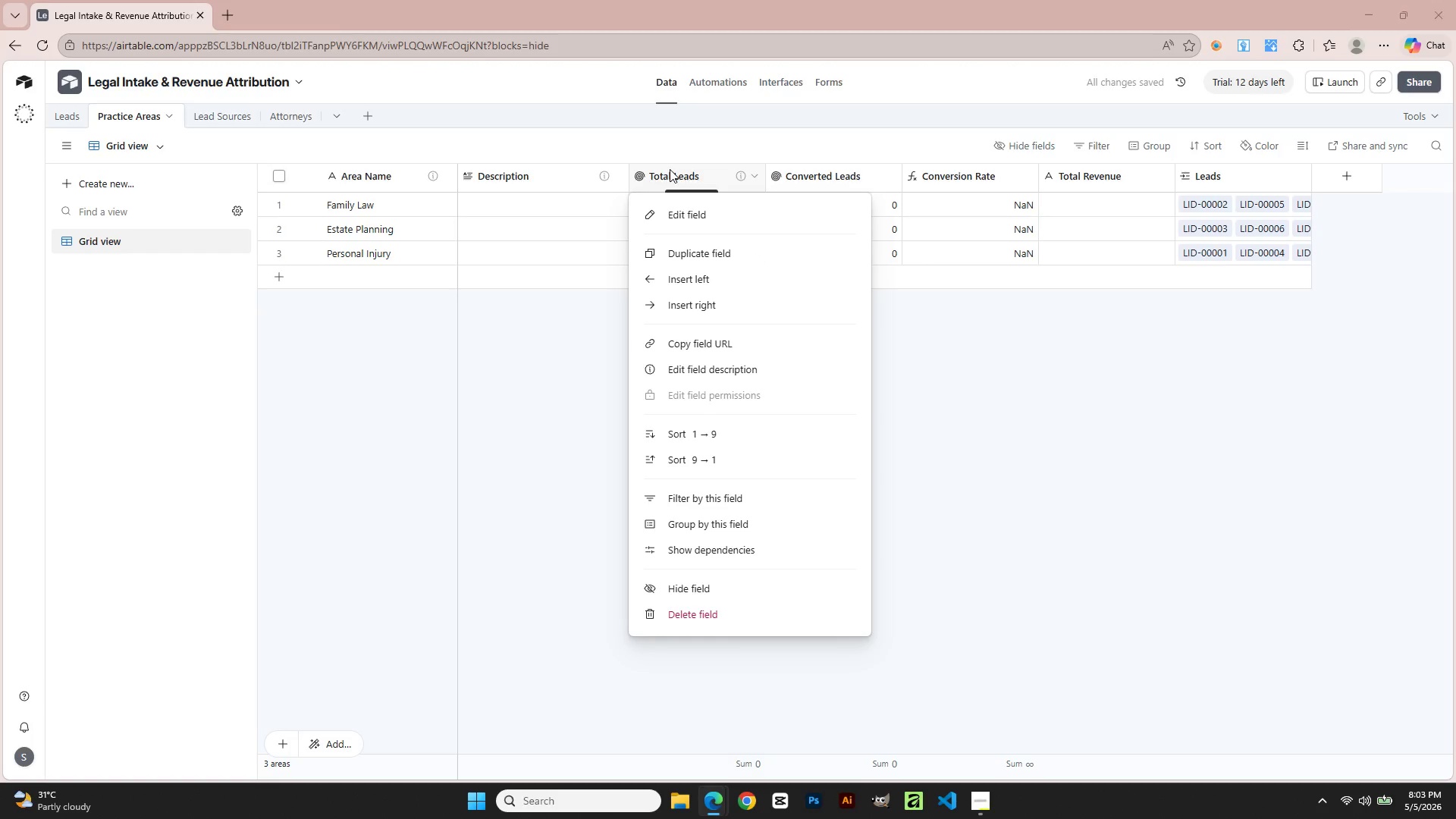 
key(Alt+Tab)
 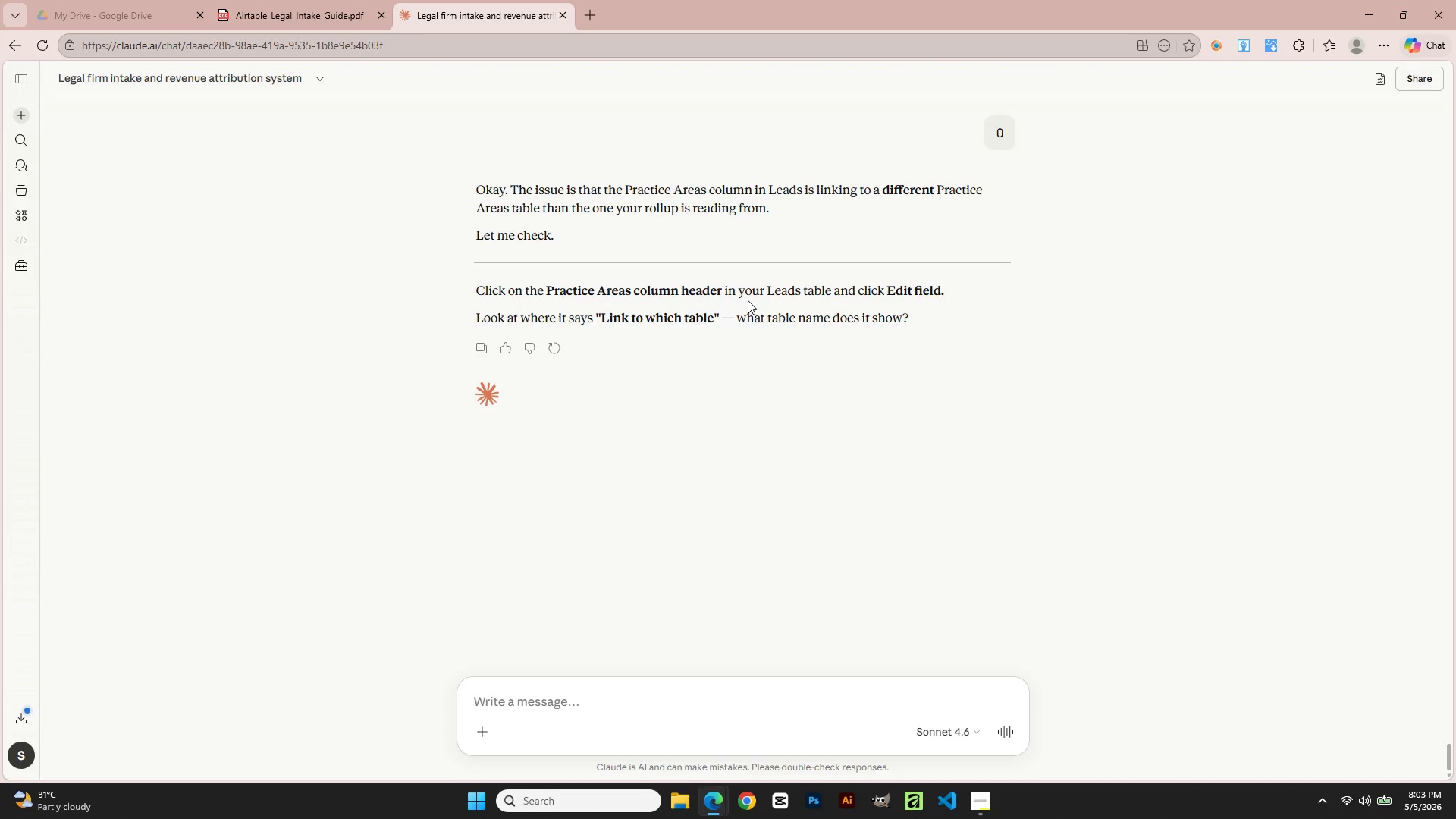 
wait(5.78)
 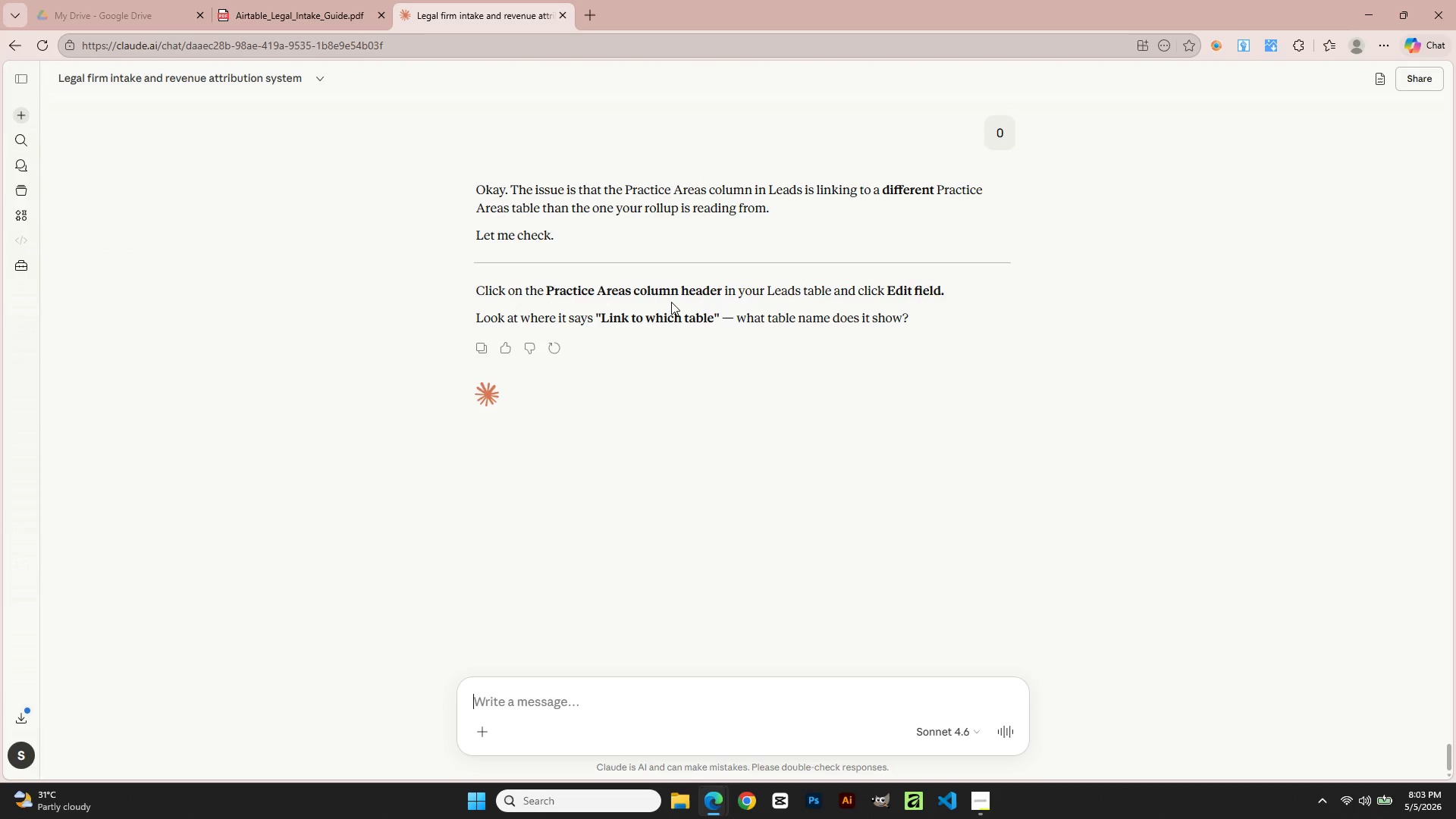 
key(Alt+AltLeft)
 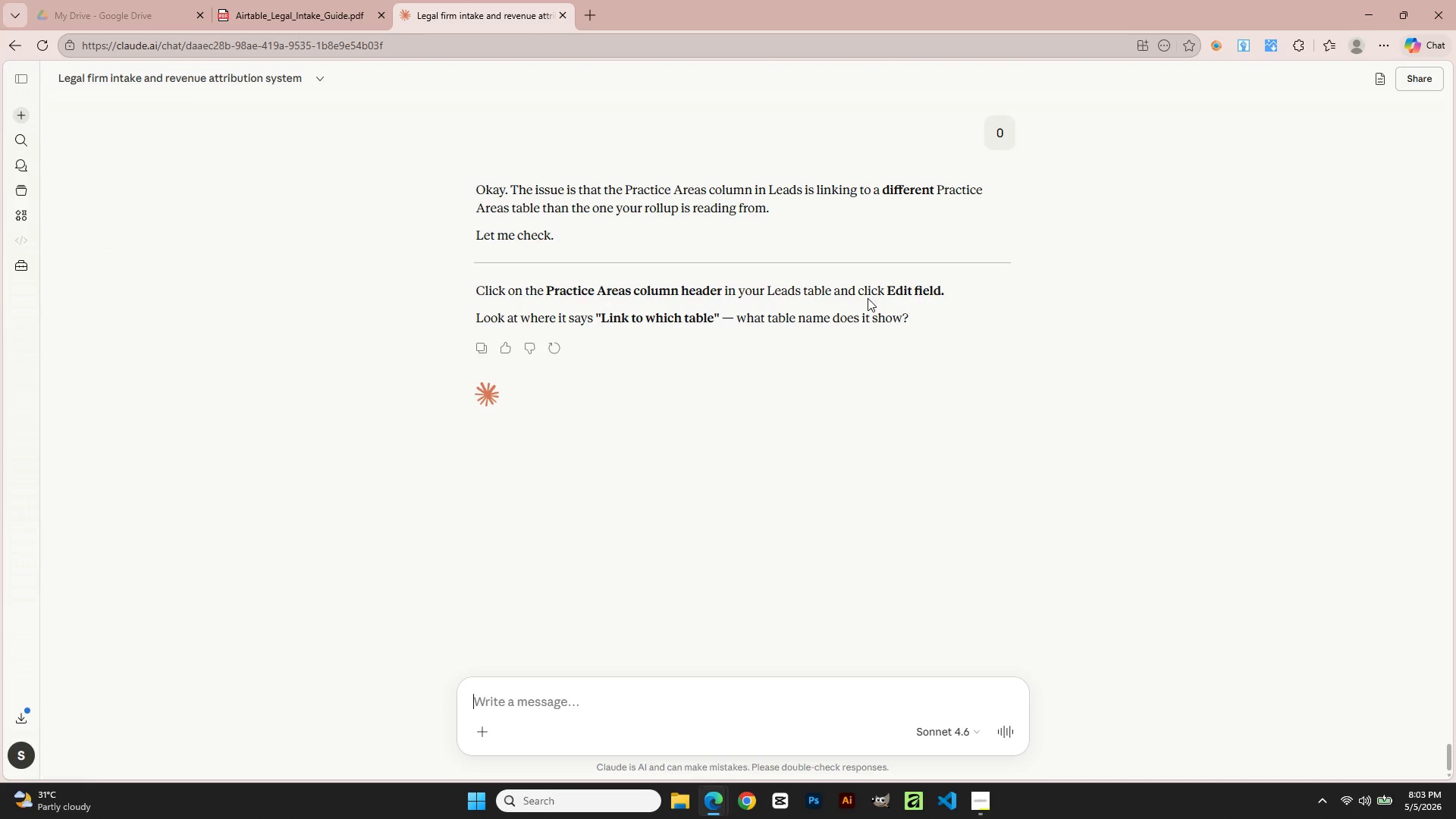 
key(Alt+Tab)
 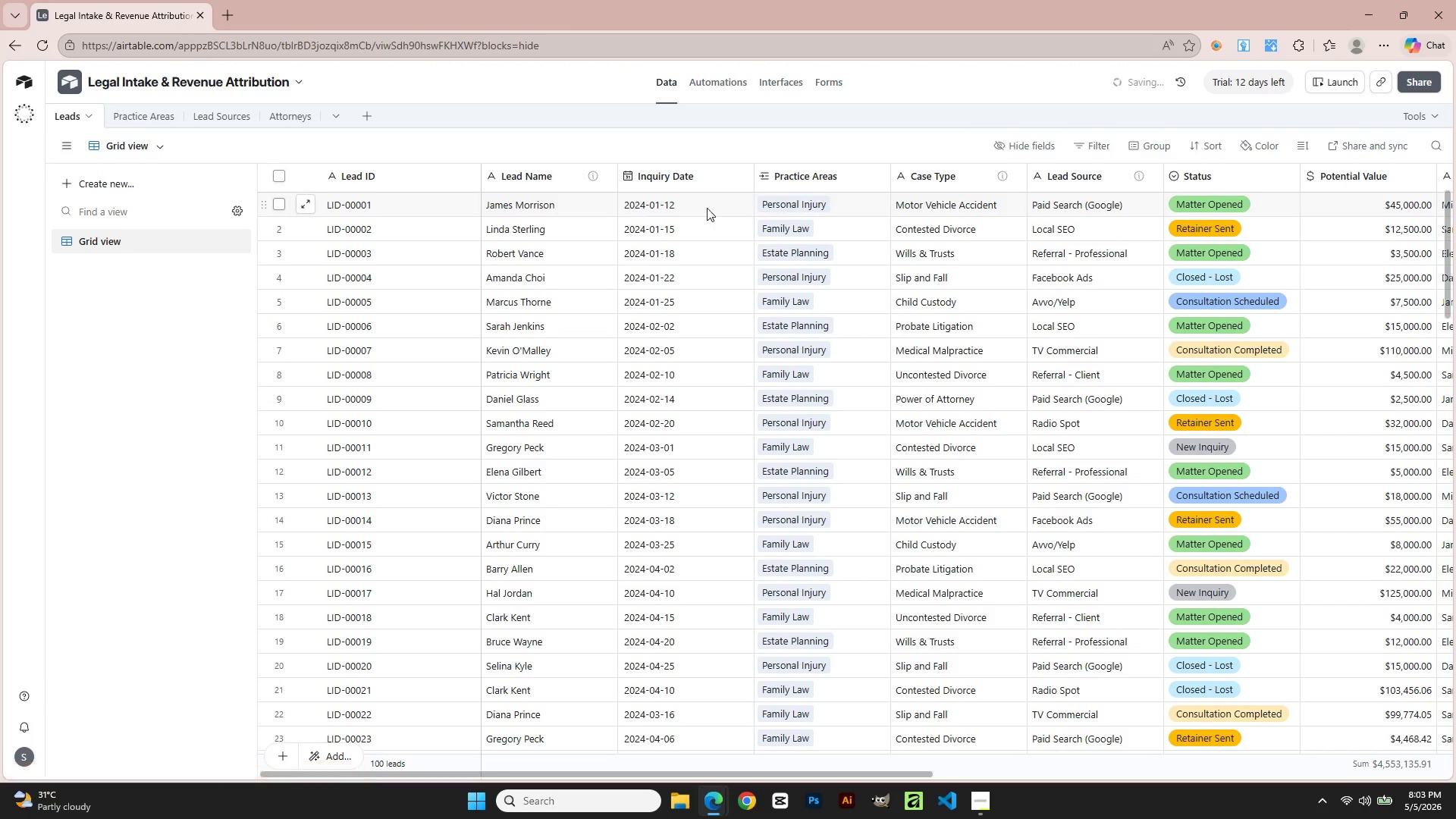 
right_click([817, 186])
 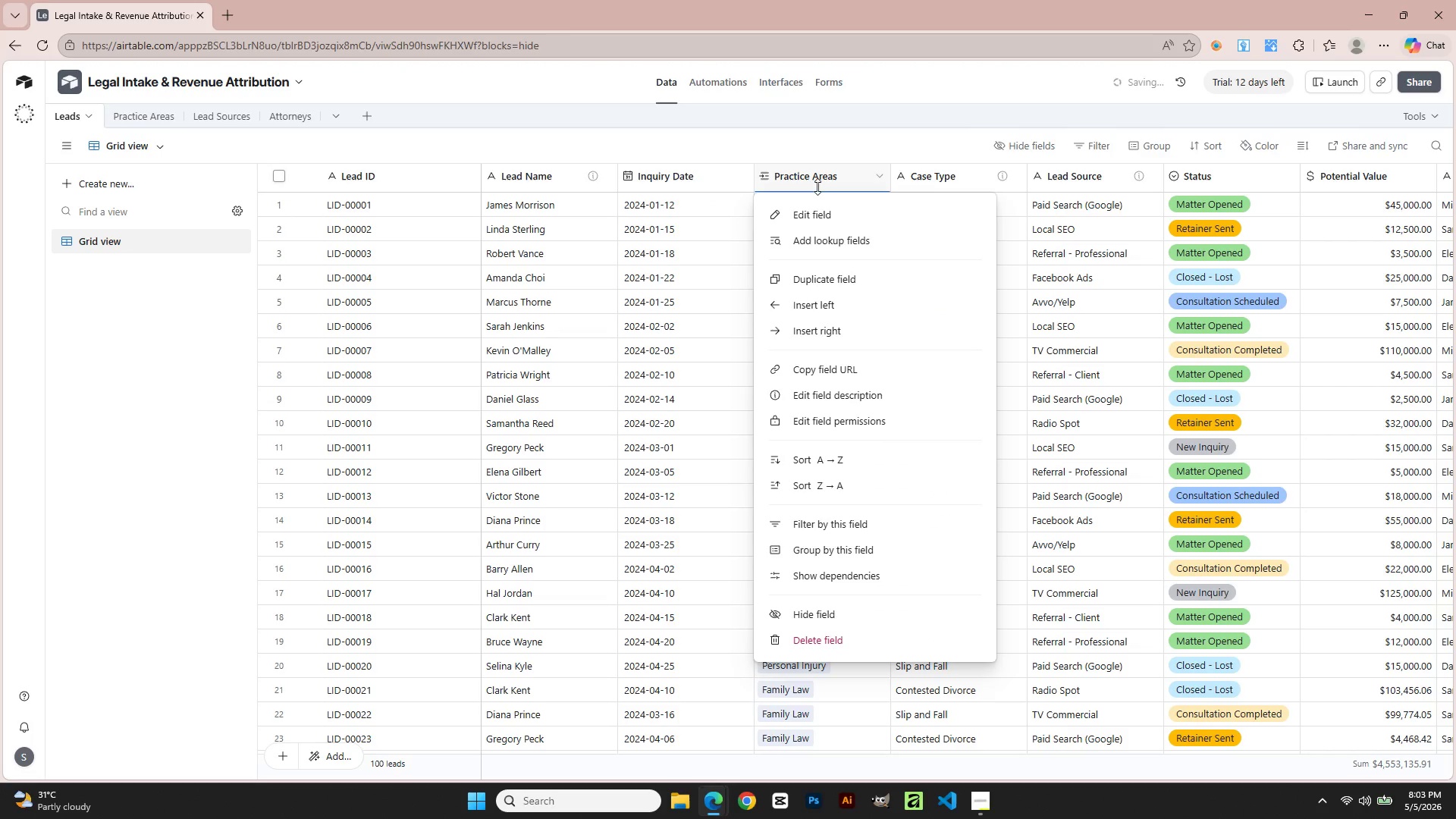 
left_click([817, 202])
 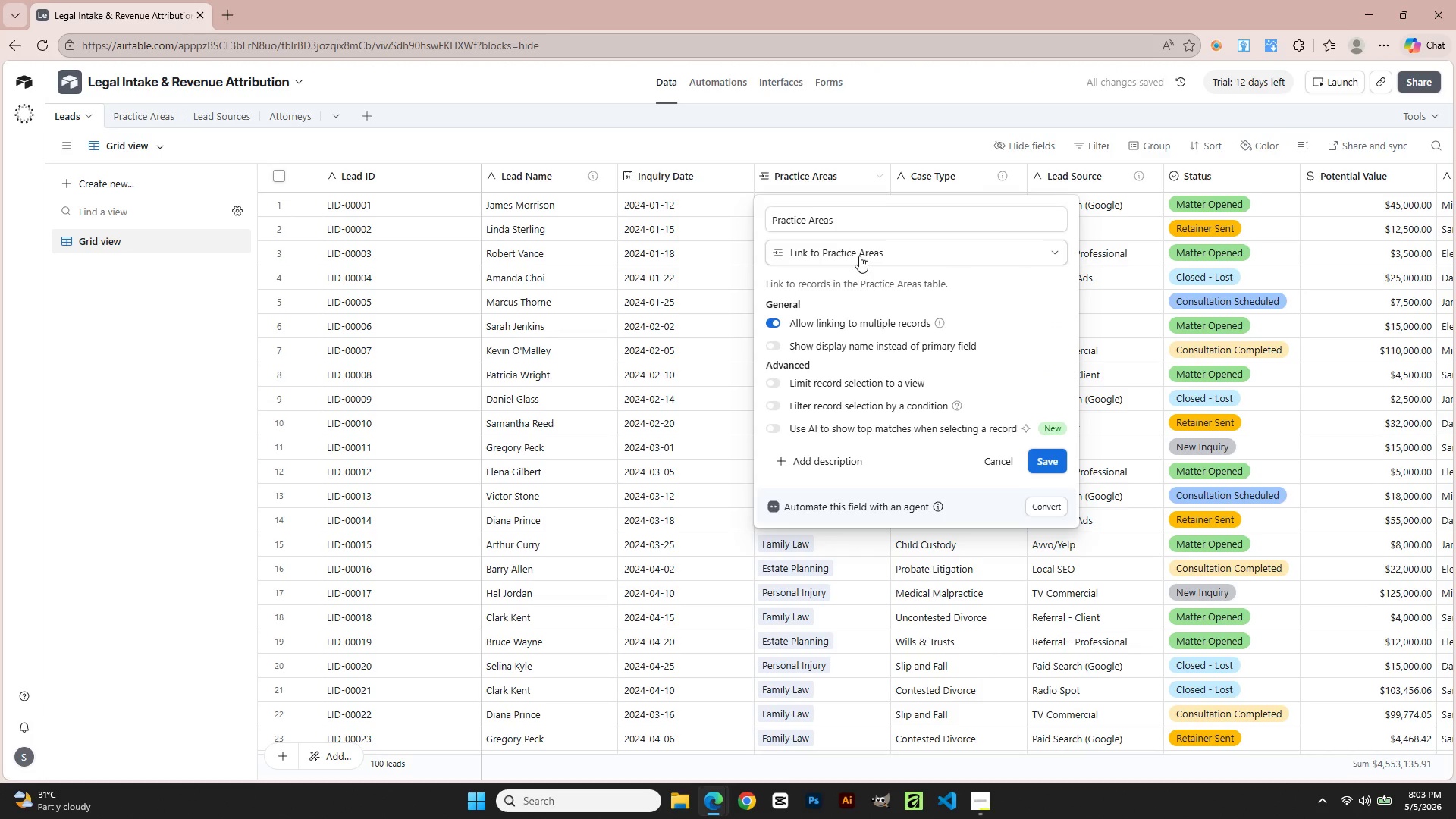 
left_click([859, 256])
 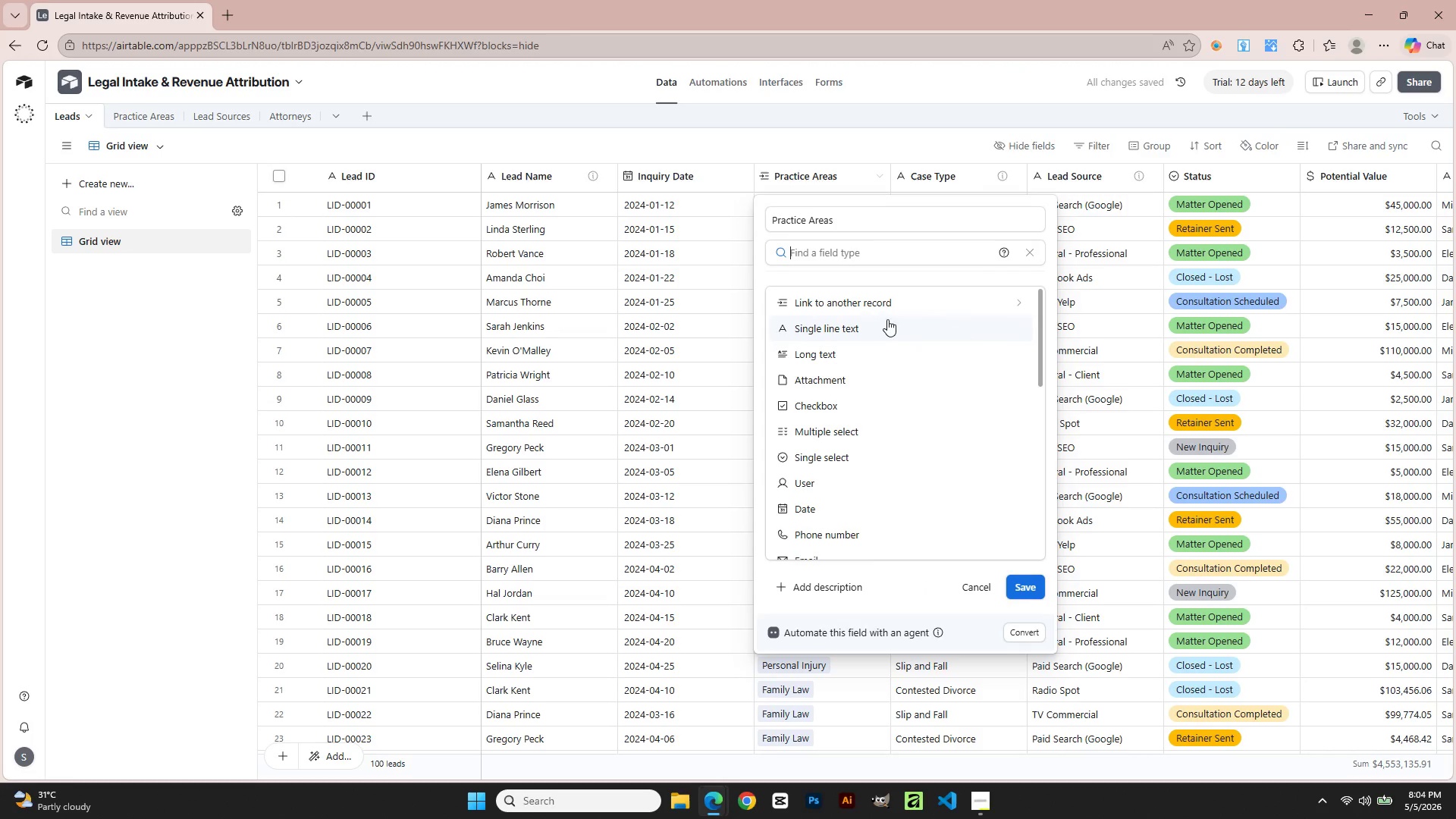 
left_click([880, 302])
 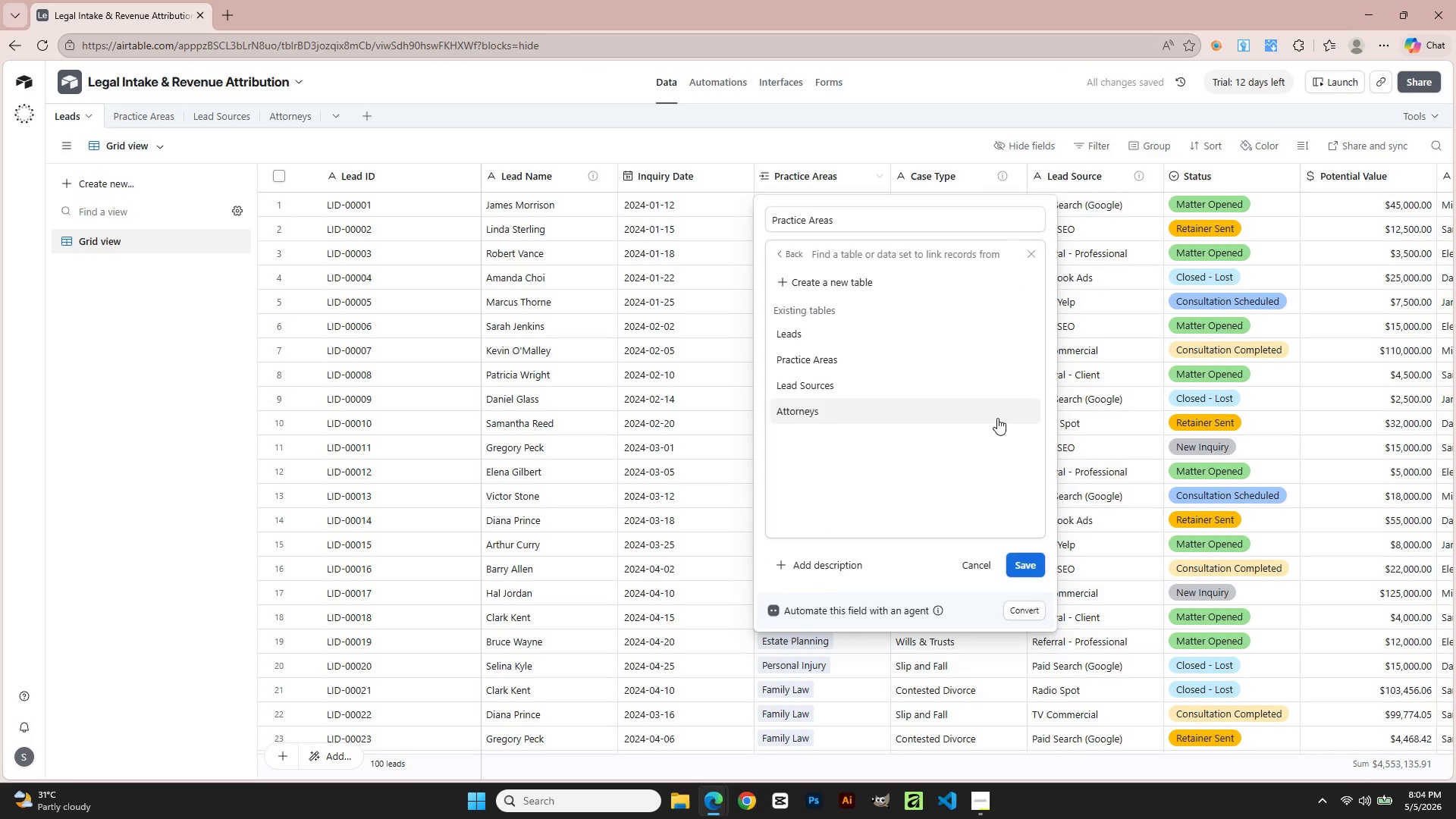 
key(Alt+AltLeft)
 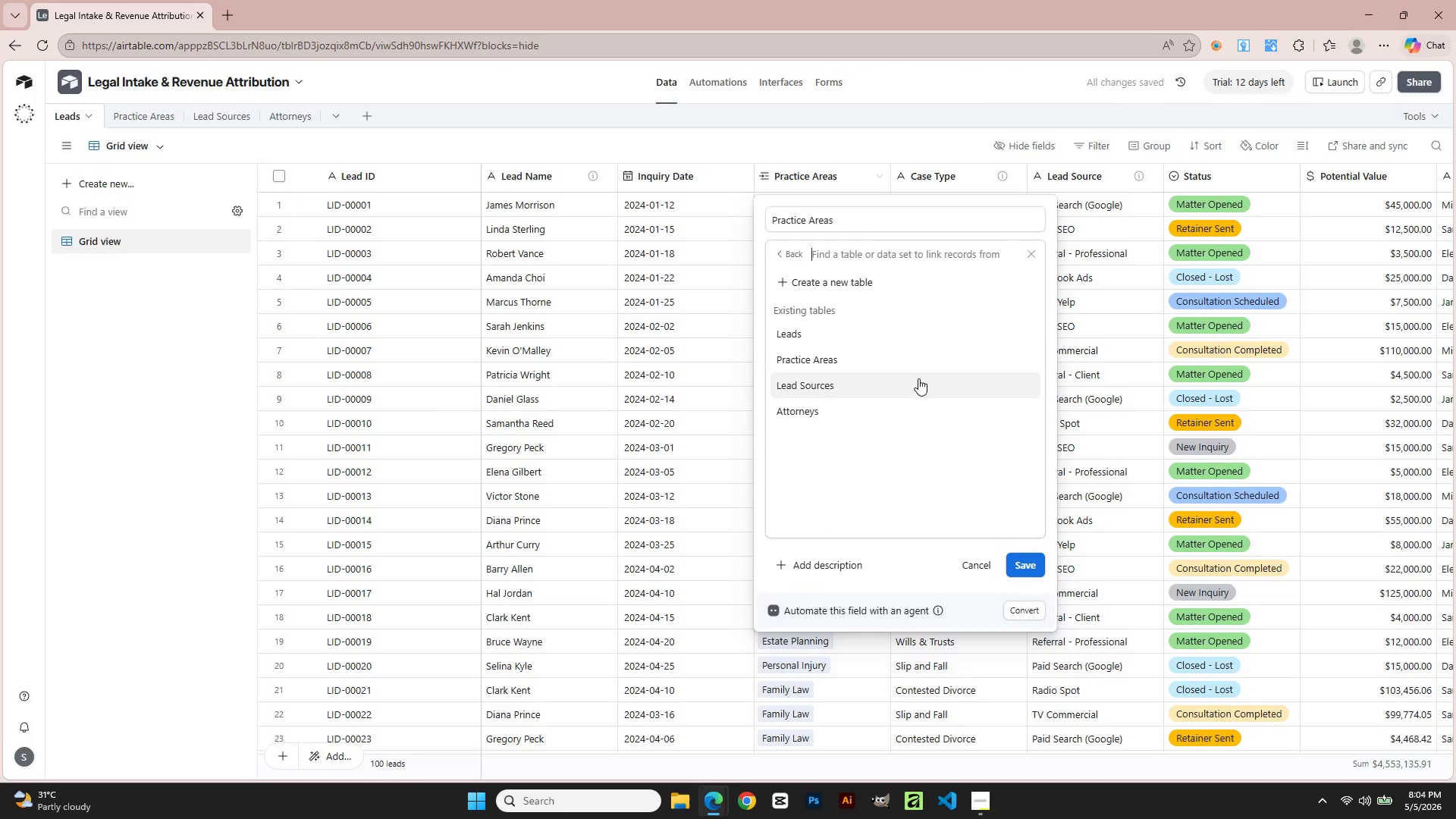 
key(Alt+Tab)
 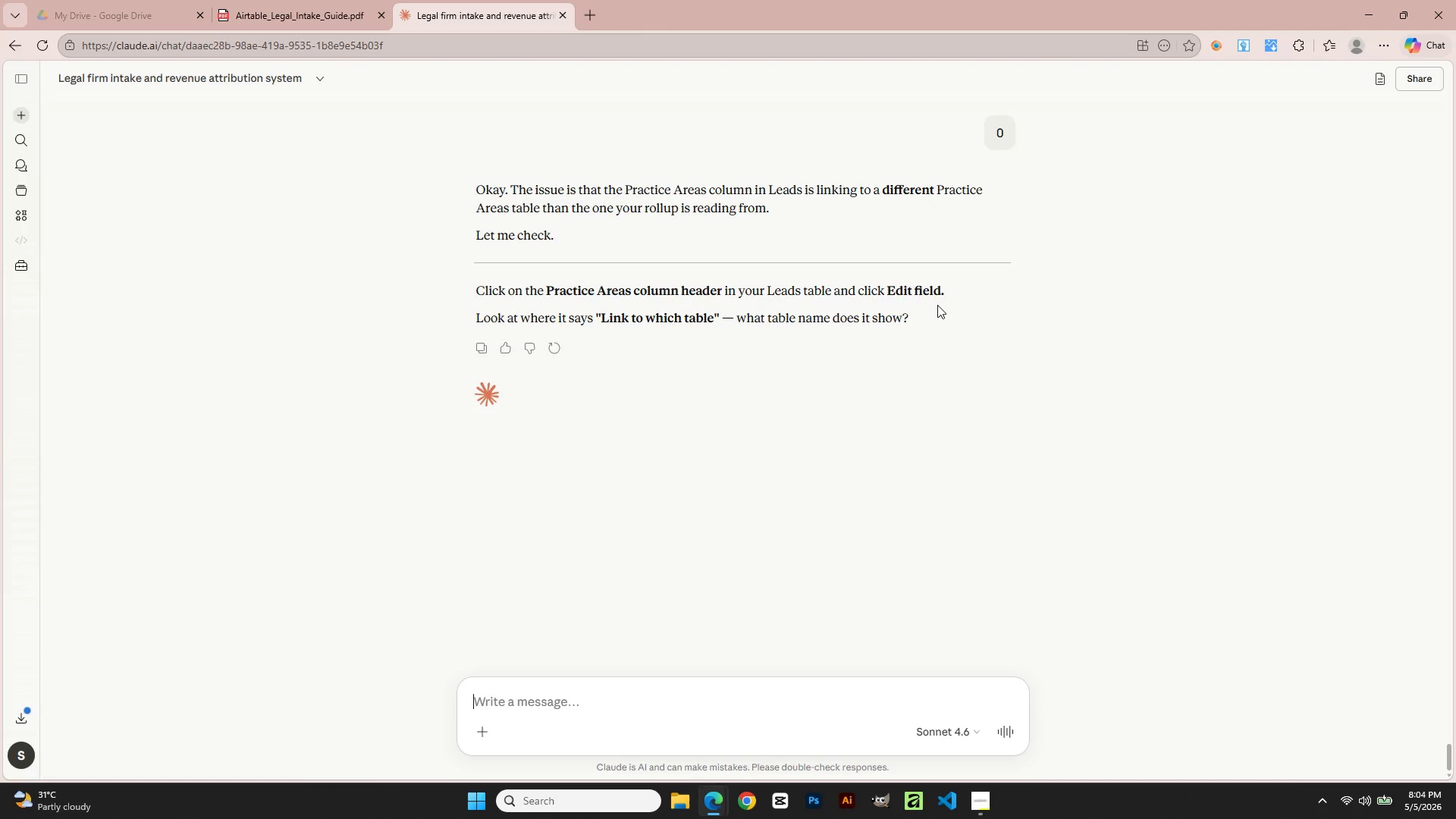 
wait(6.38)
 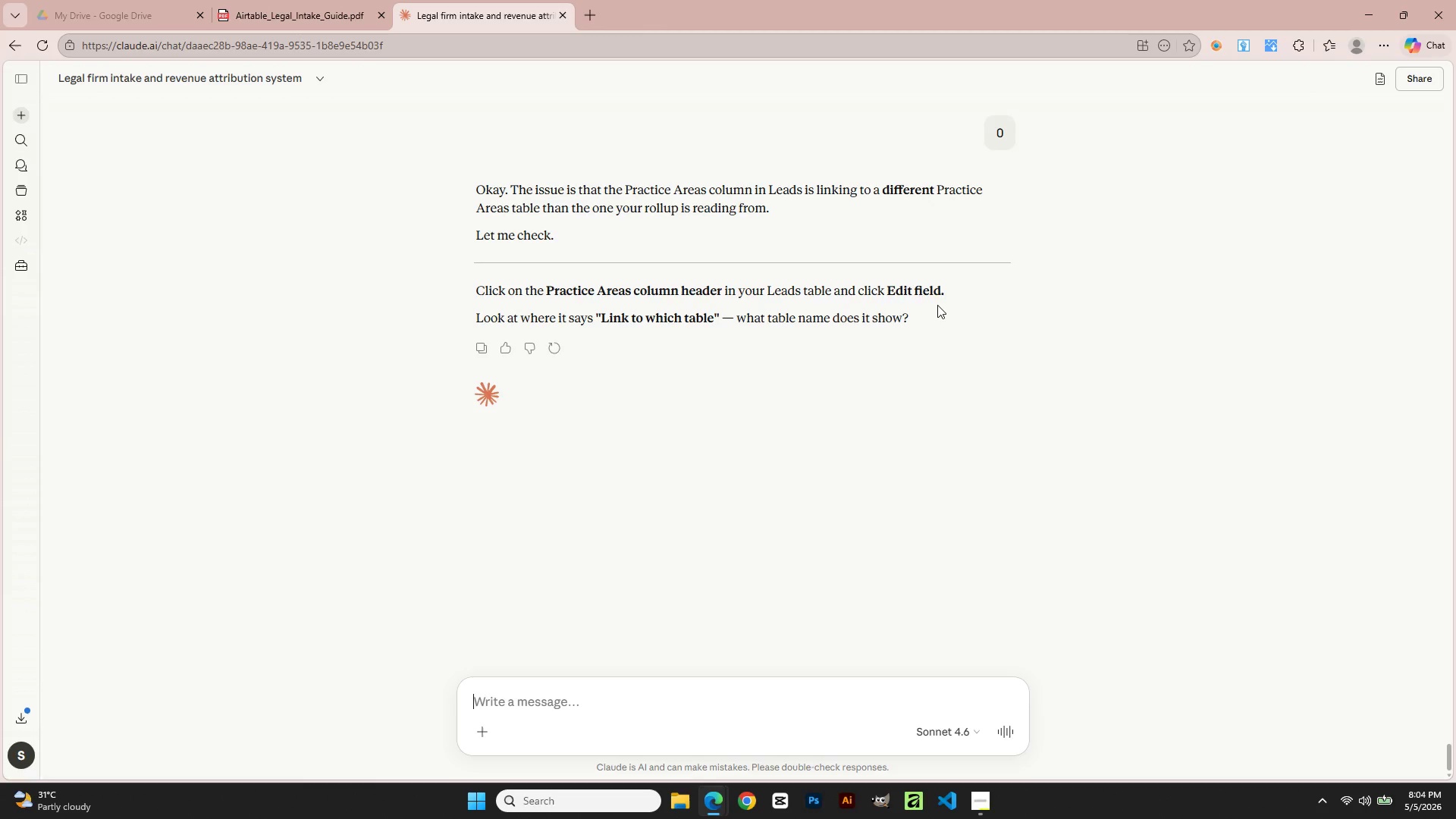 
key(Alt+AltLeft)
 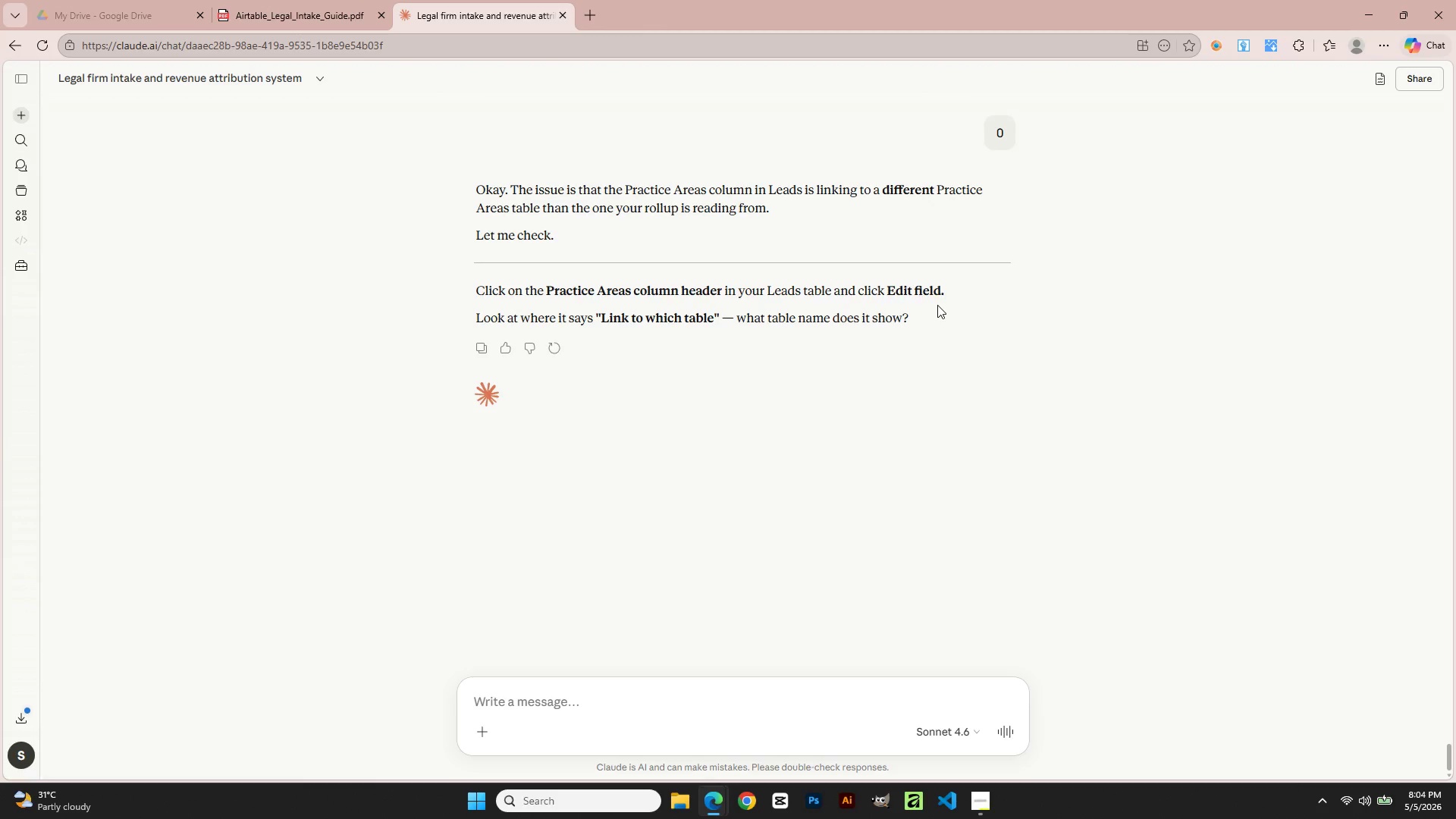 
key(Alt+Tab)
 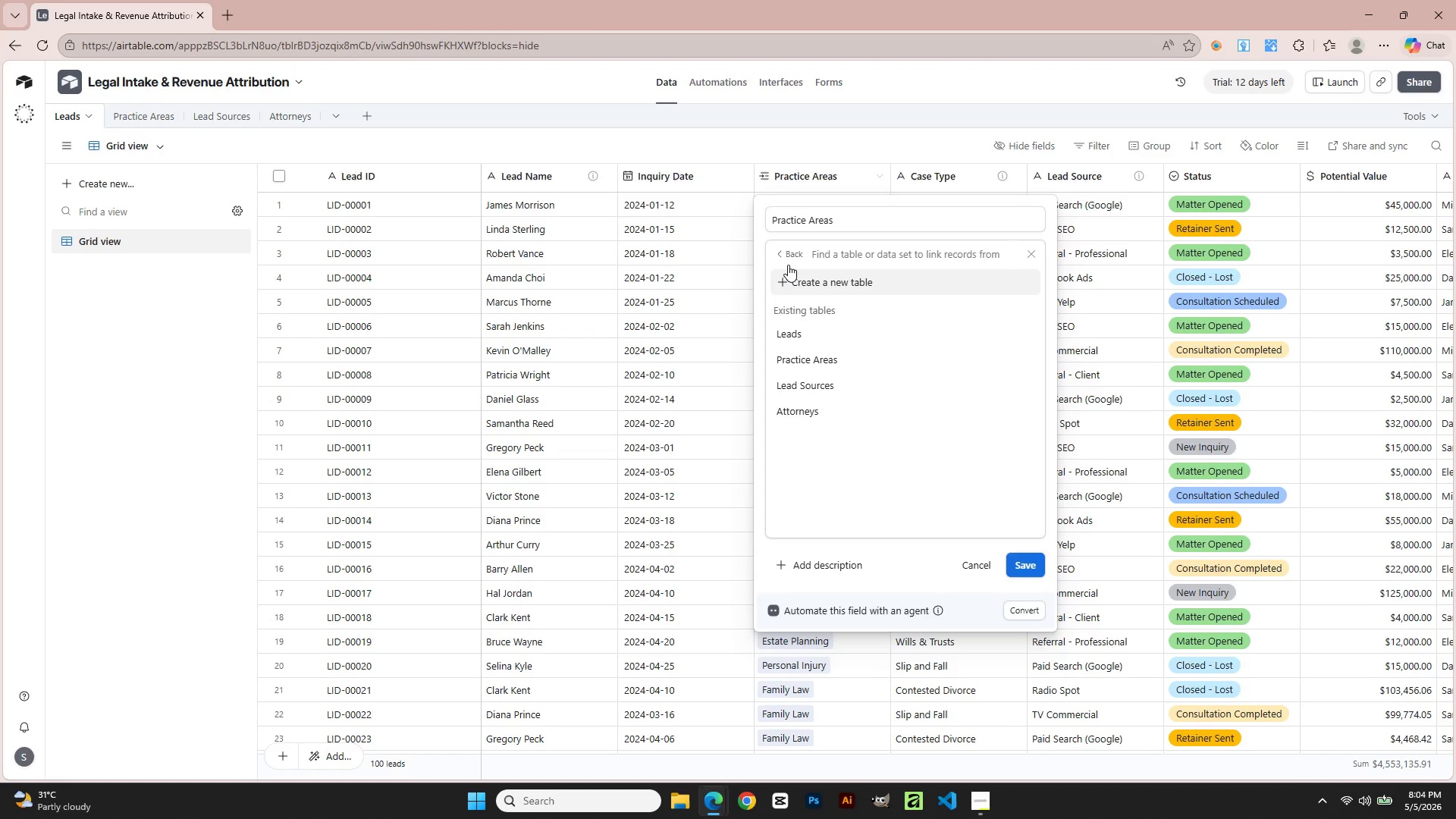 
wait(5.47)
 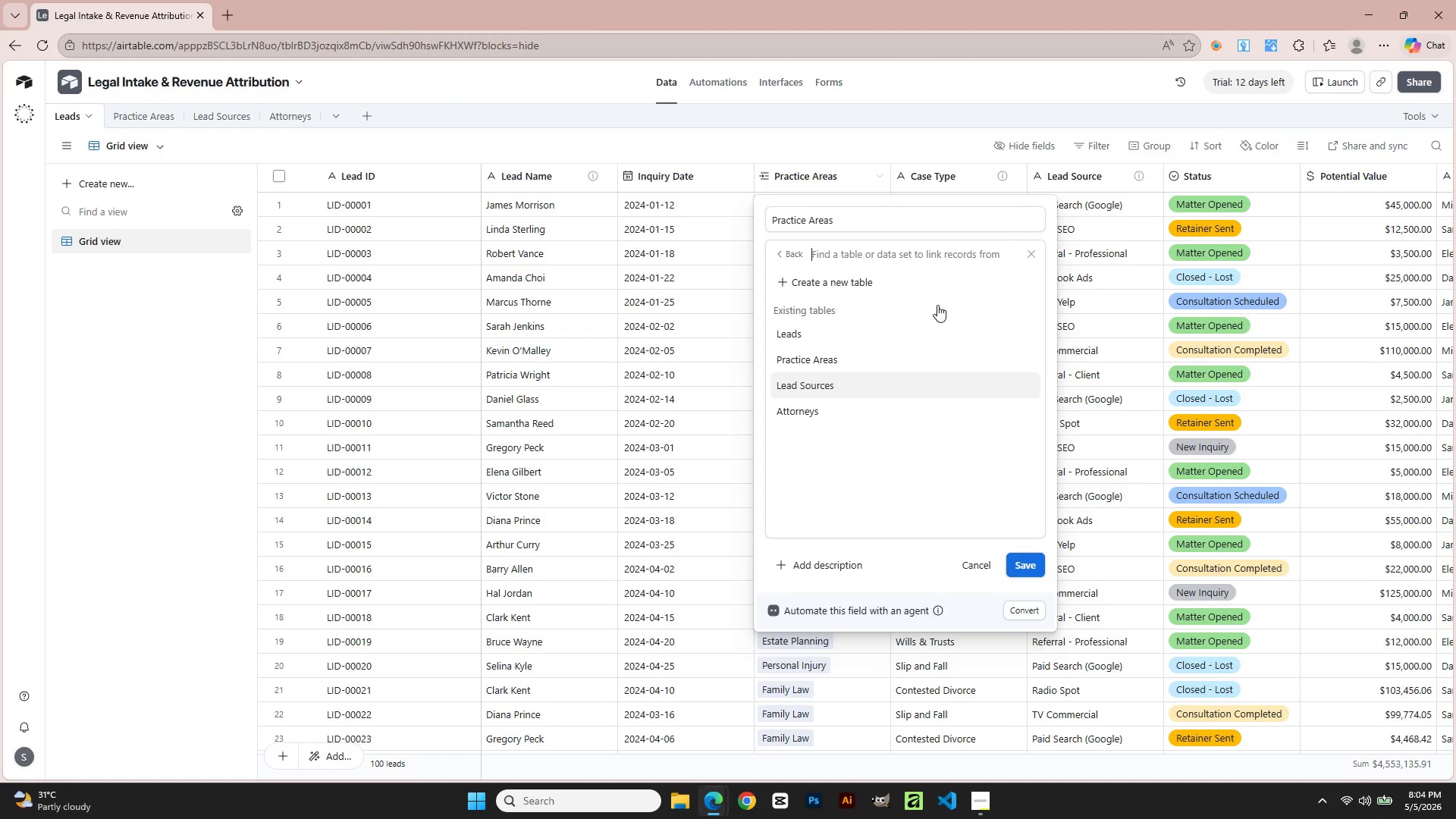 
left_click([780, 255])
 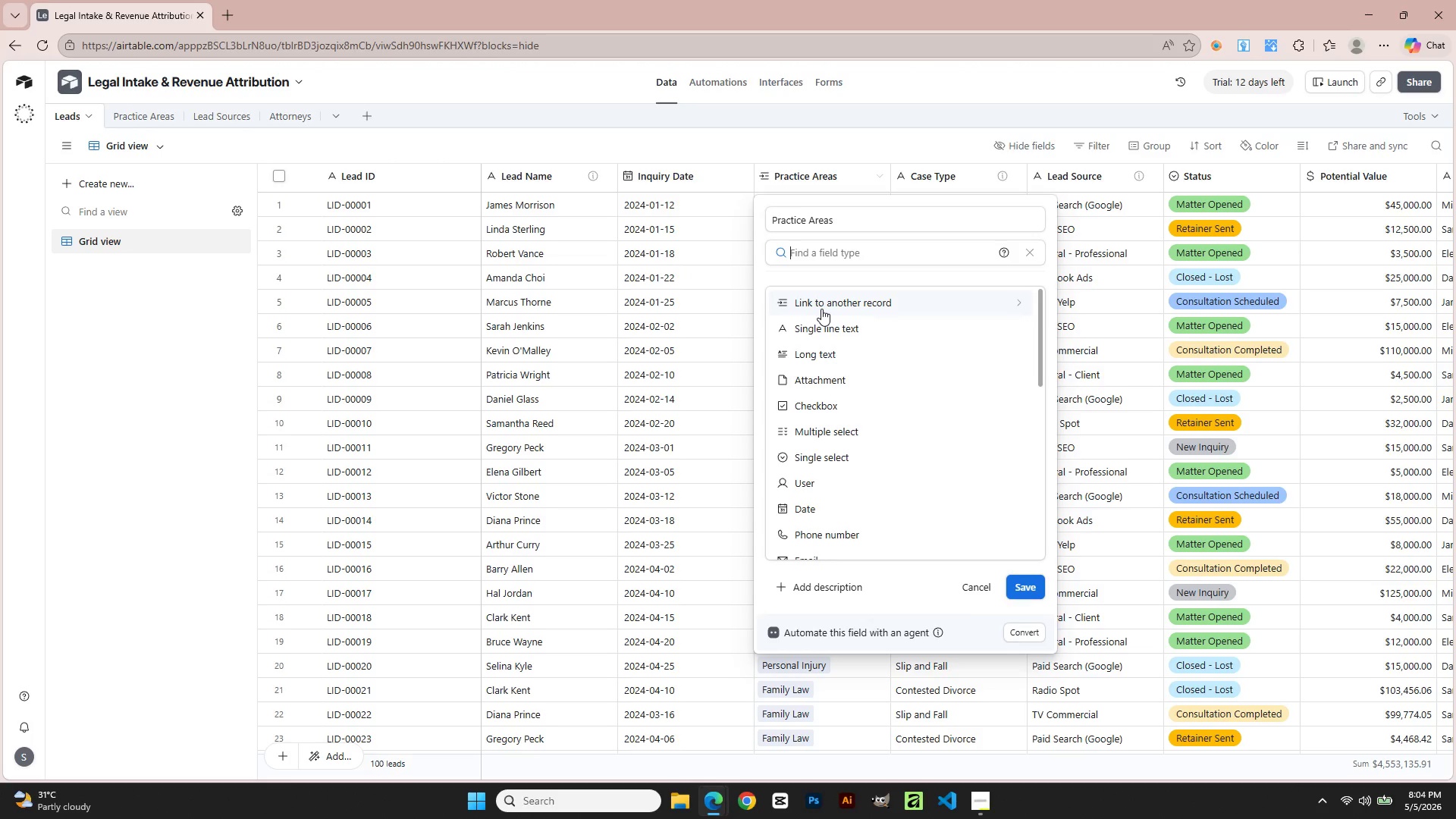 
key(Alt+AltLeft)
 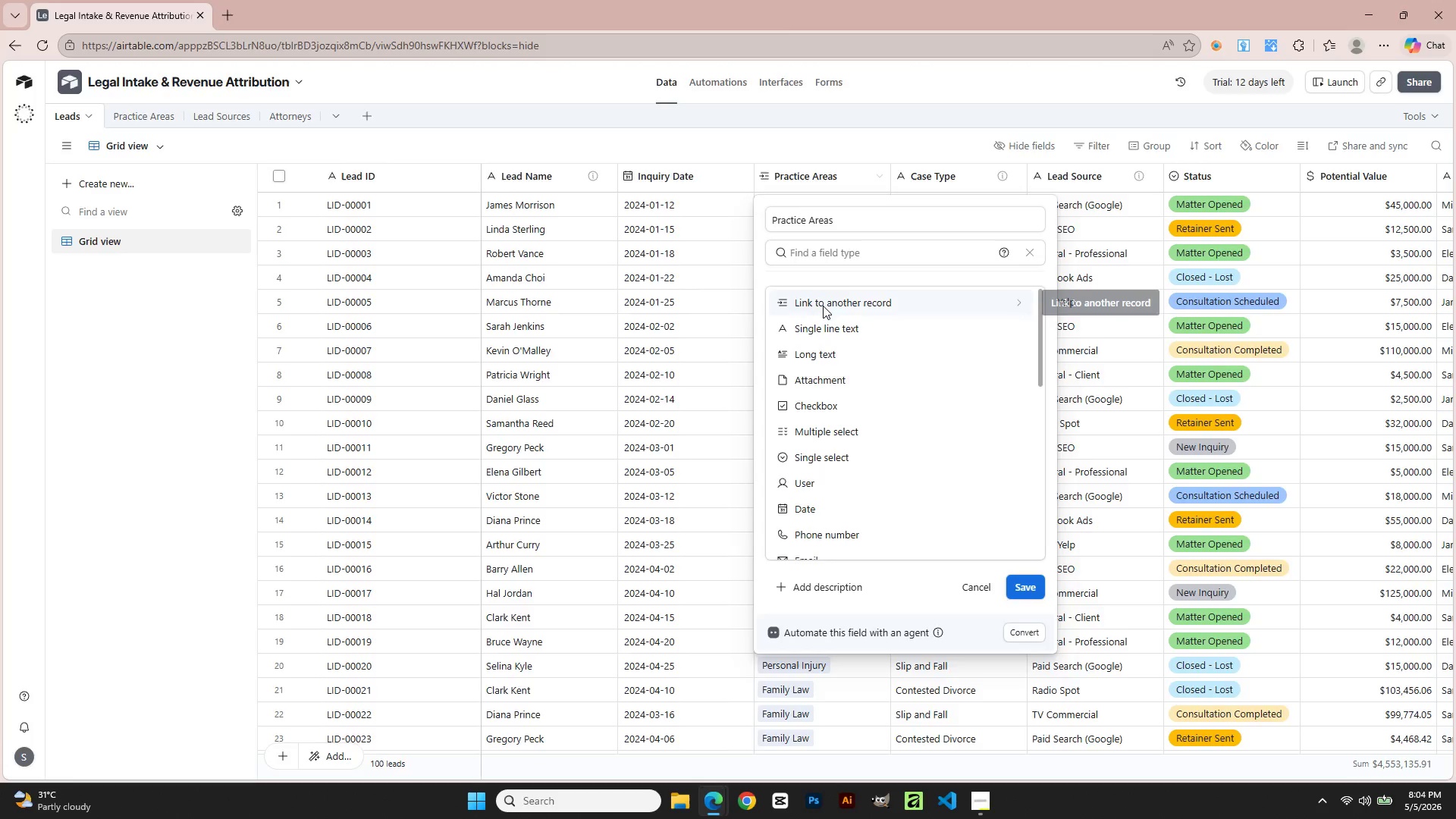 
key(Alt+Tab)
 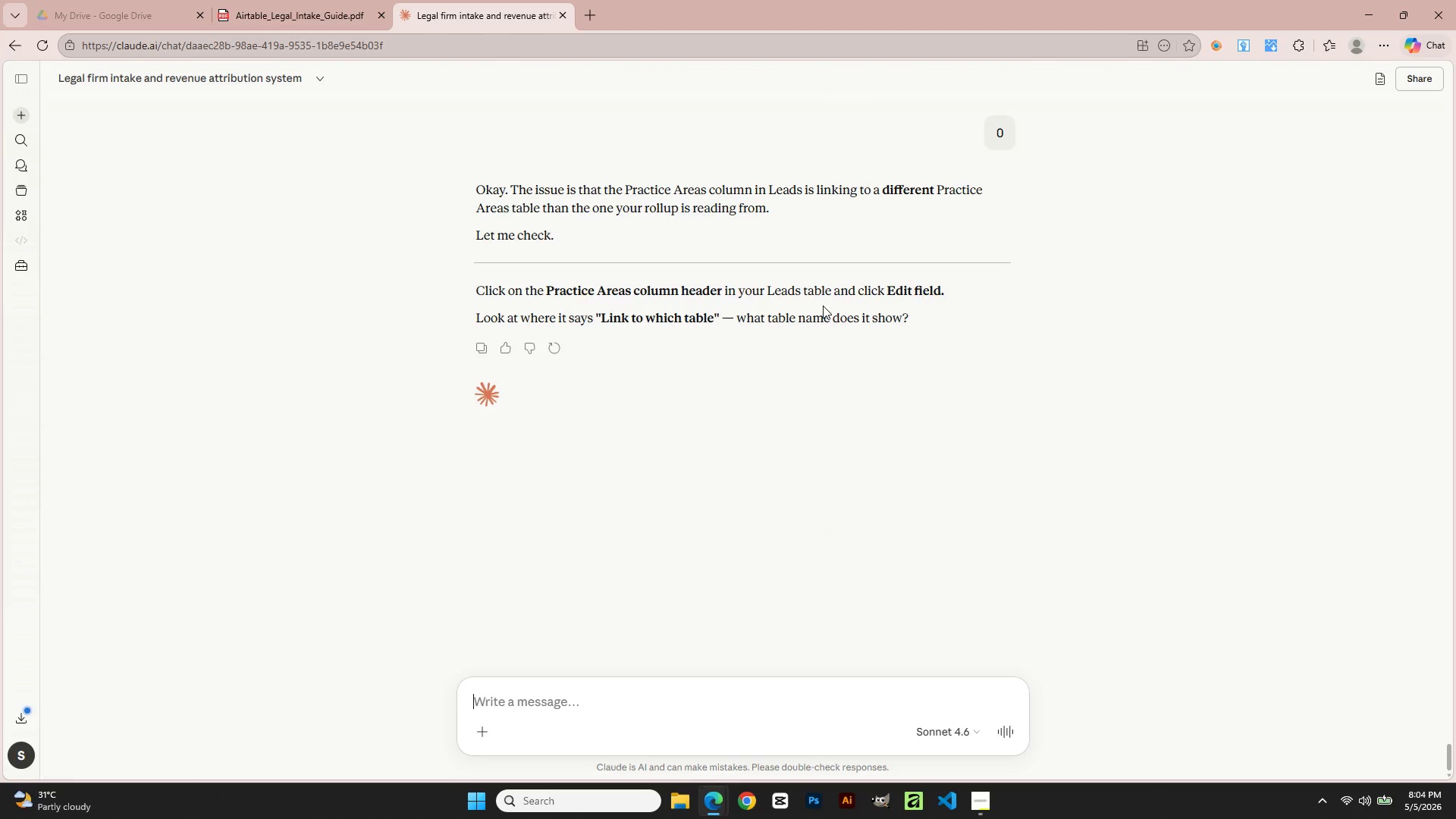 
key(Alt+AltLeft)
 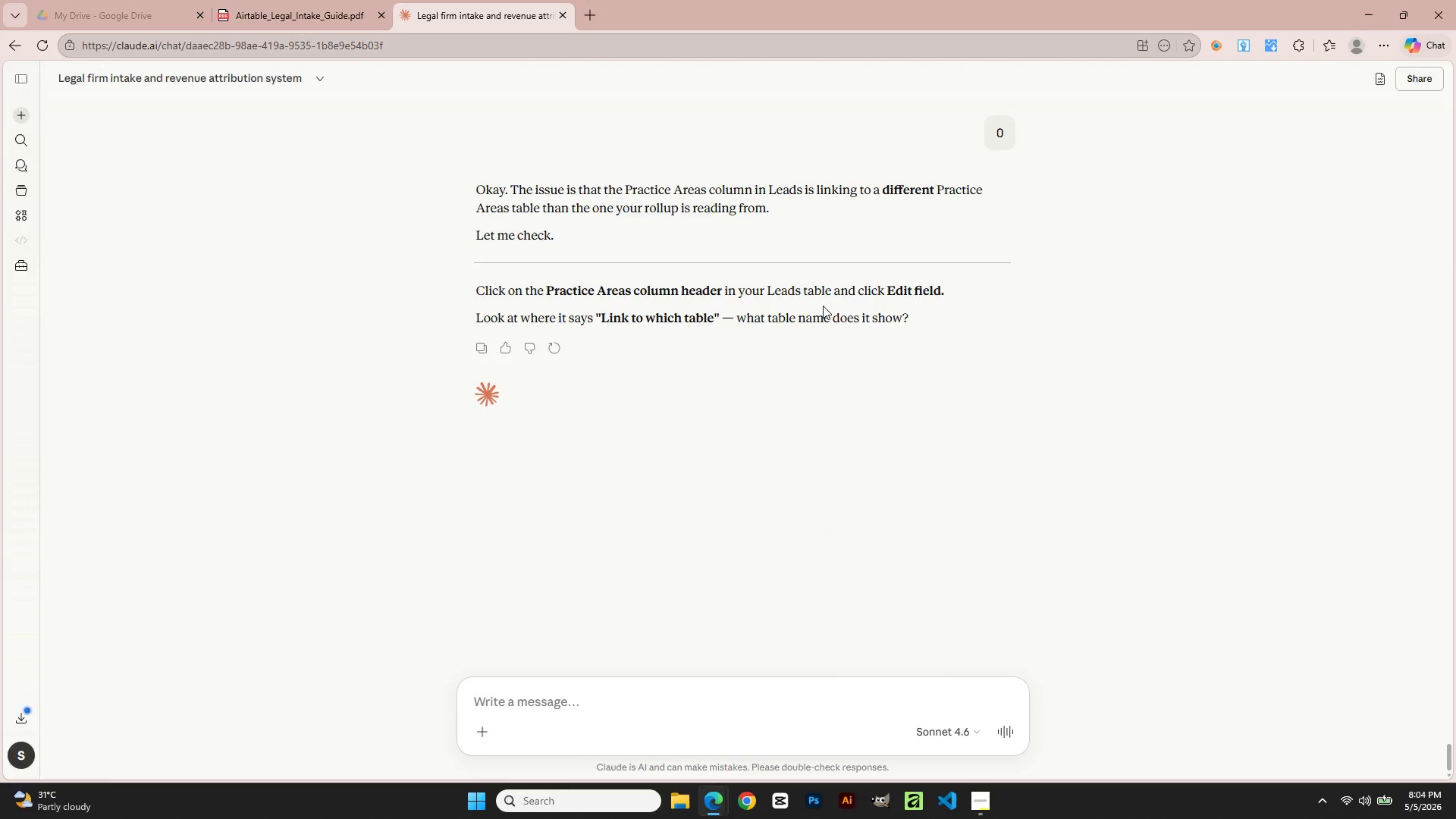 
key(Alt+Tab)
 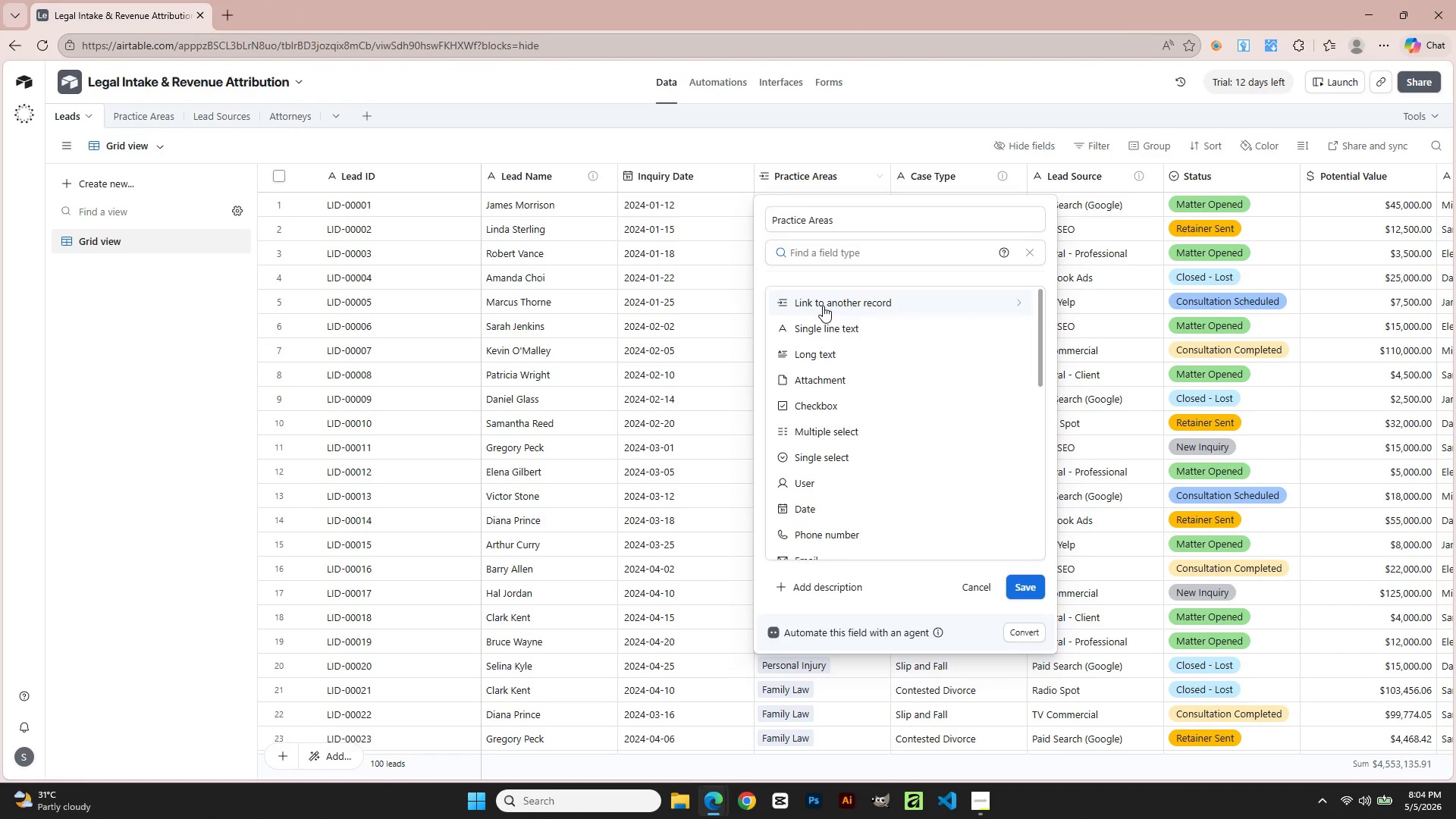 
left_click([823, 306])
 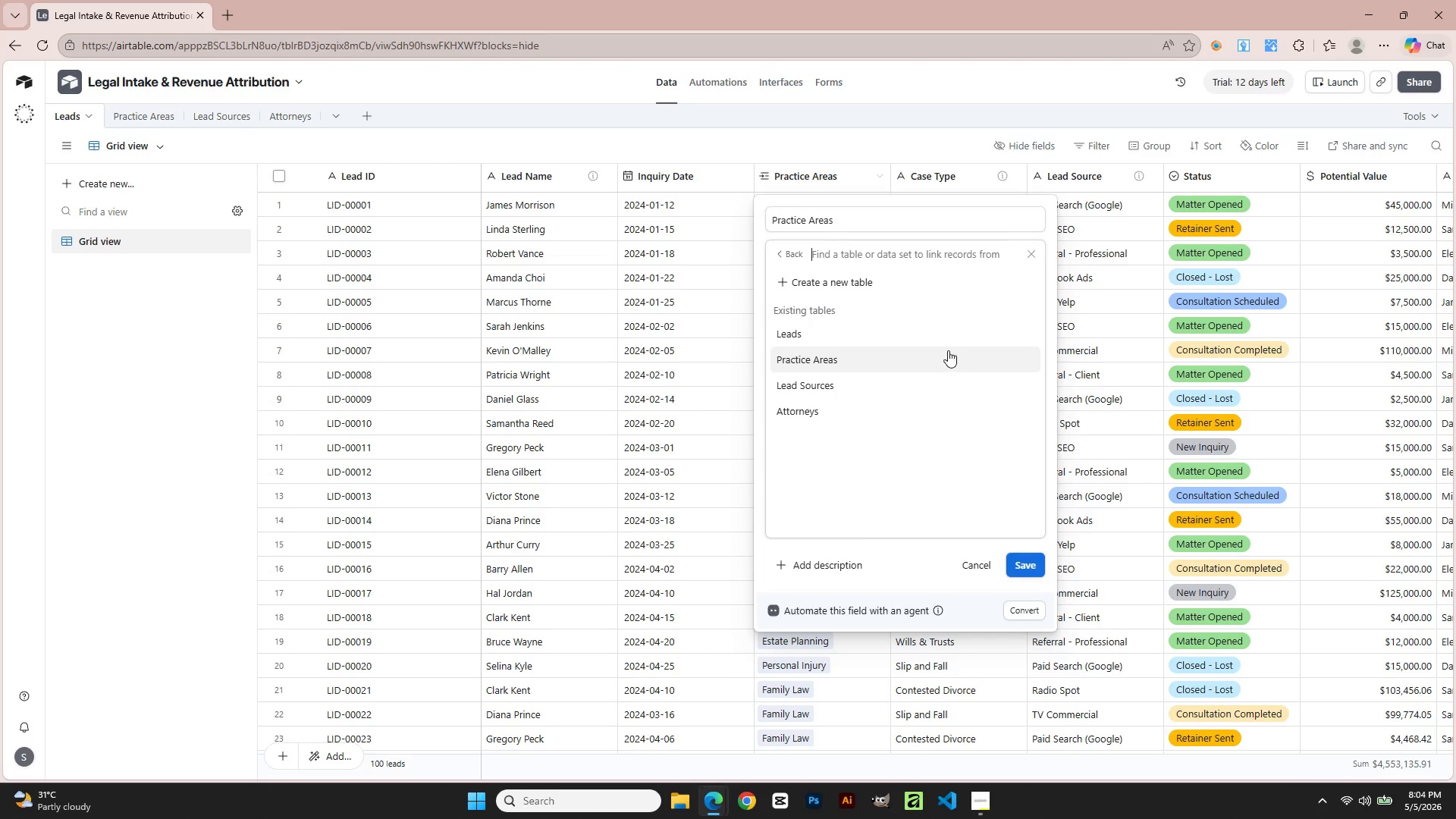 
wait(5.14)
 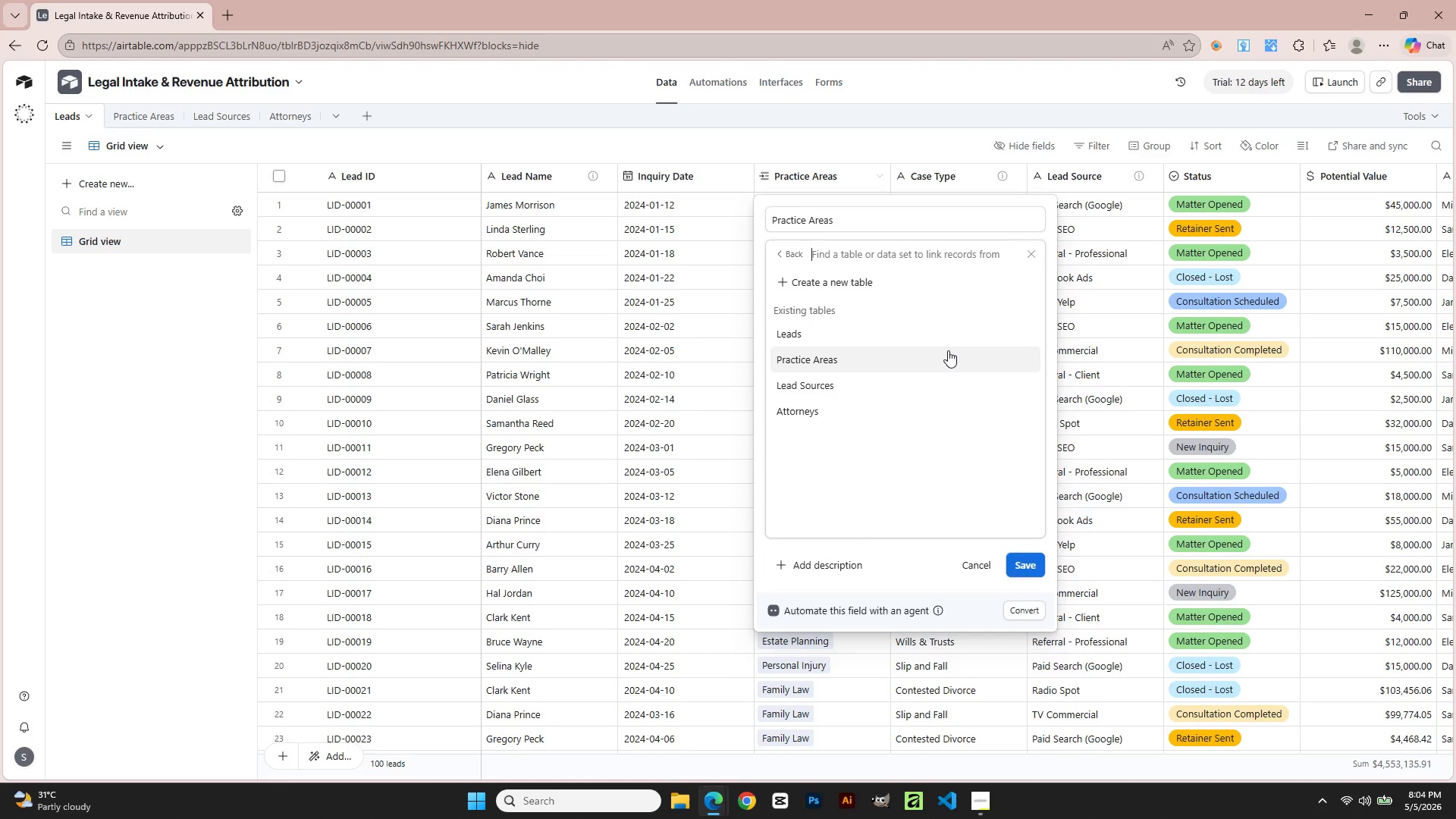 
key(Meta+Shift+R)
 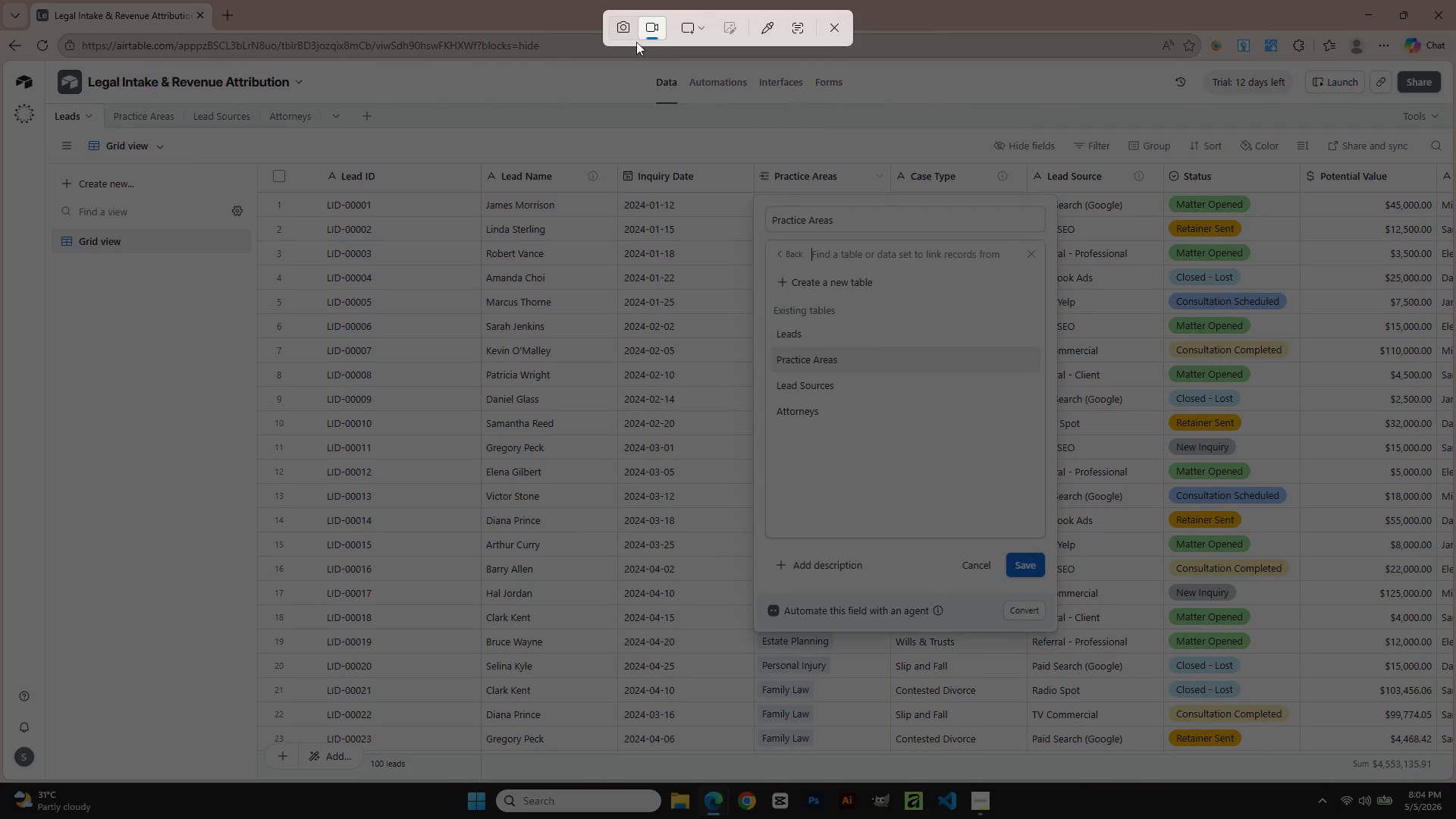 
double_click([623, 20])
 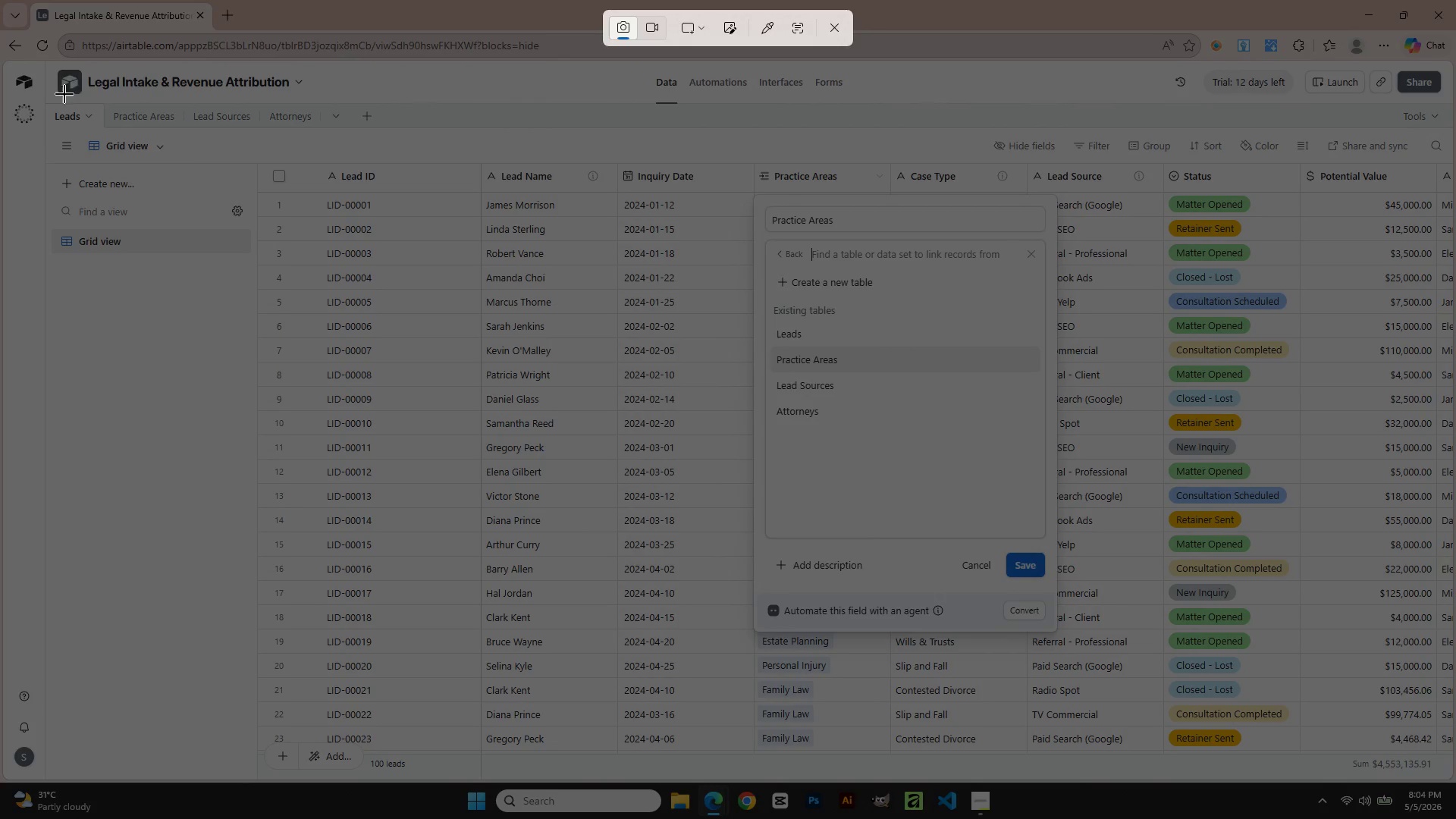 
left_click_drag(start_coordinate=[30, 102], to_coordinate=[1455, 736])
 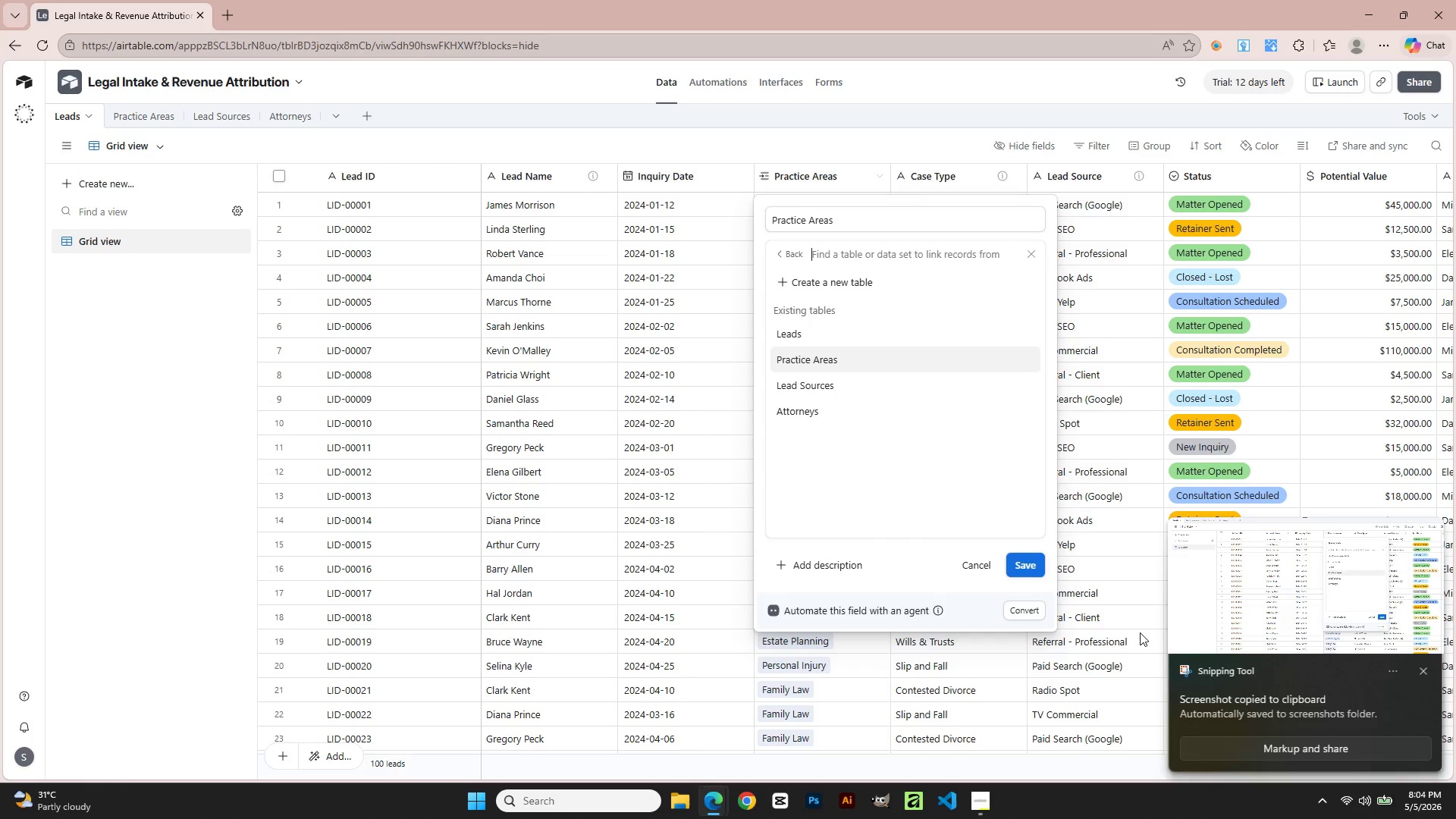 
left_click([1342, 619])
 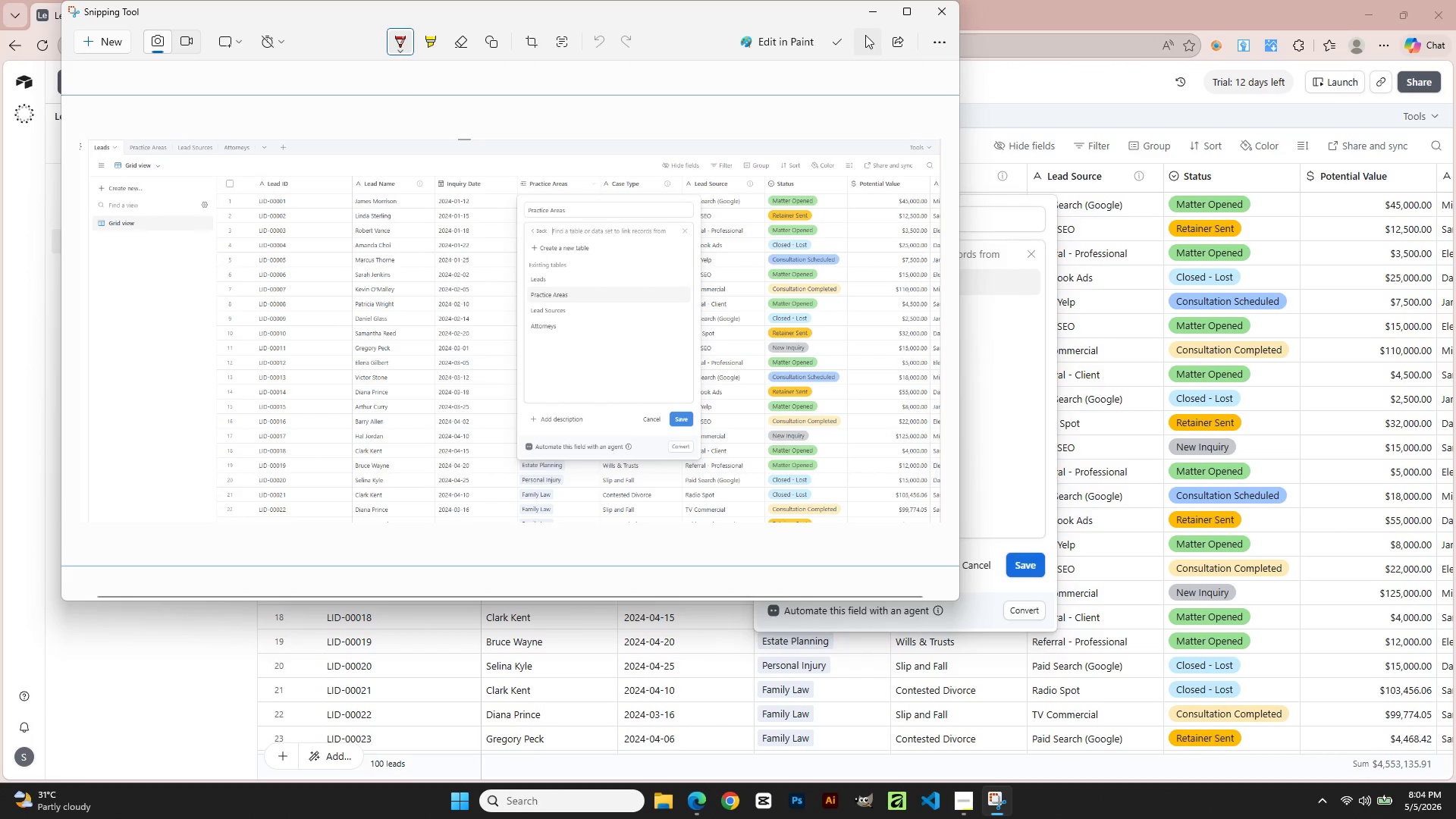 
key(Alt+Tab)
 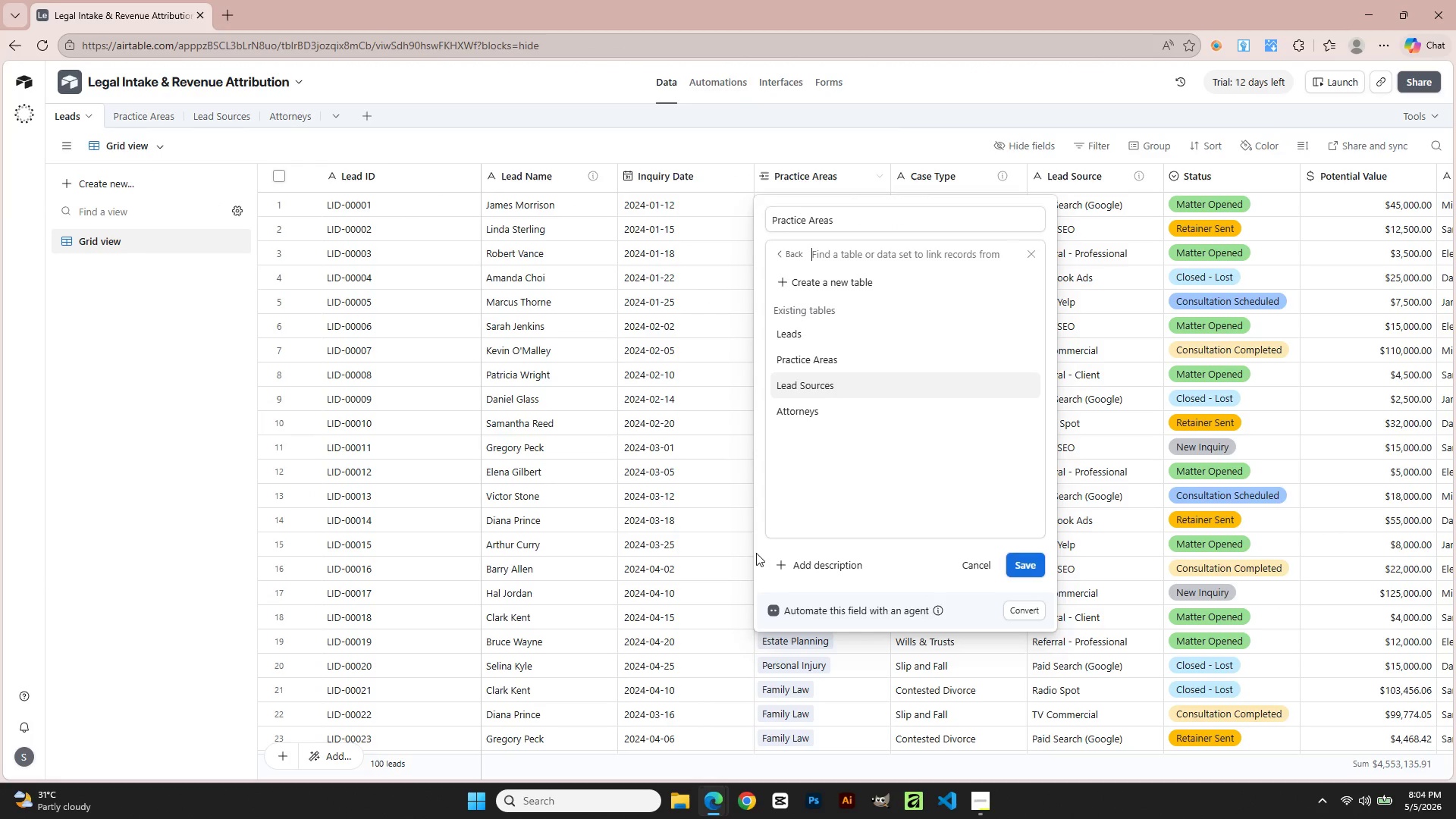 
key(Alt+AltLeft)
 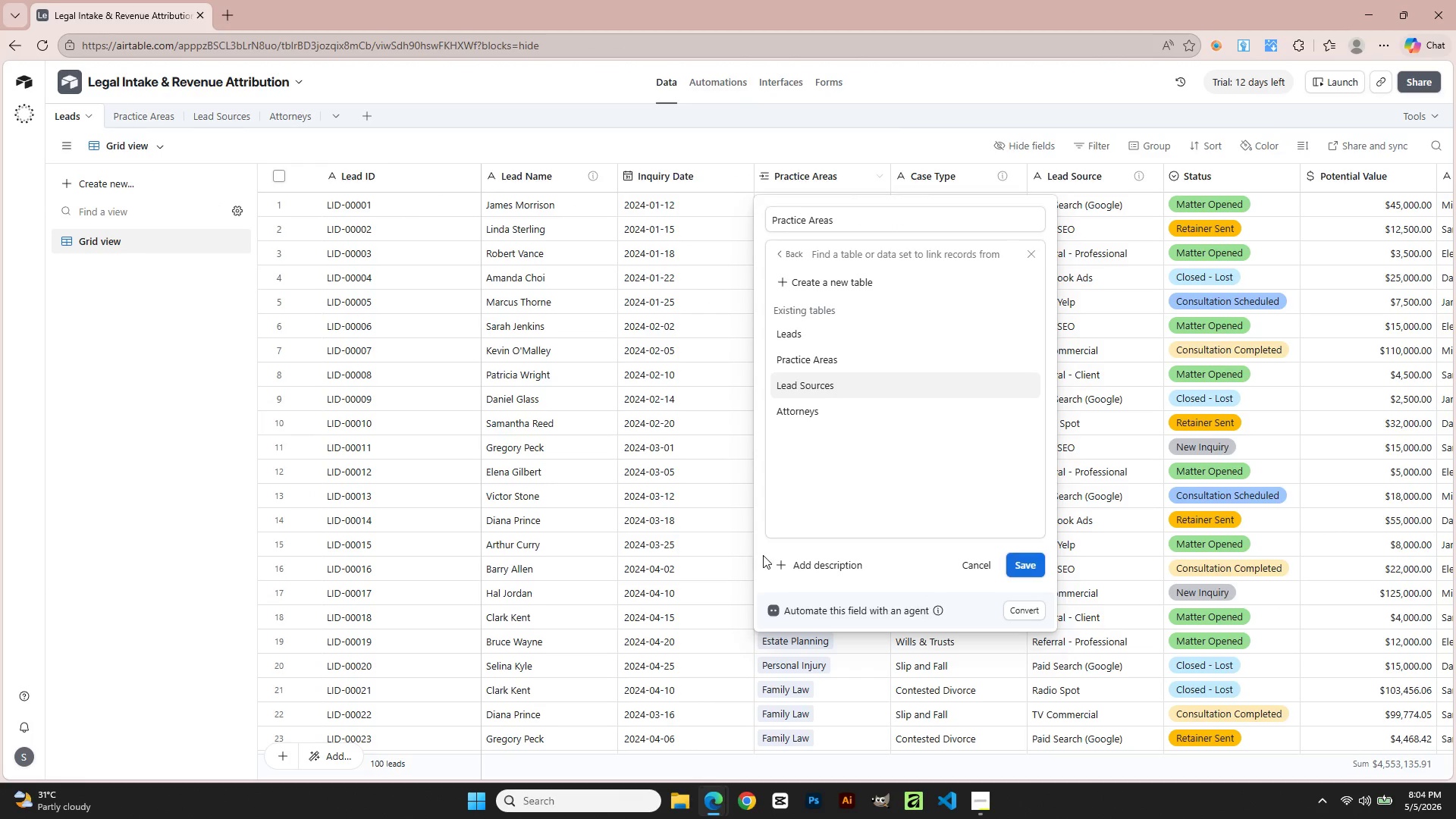 
key(Alt+Tab)
 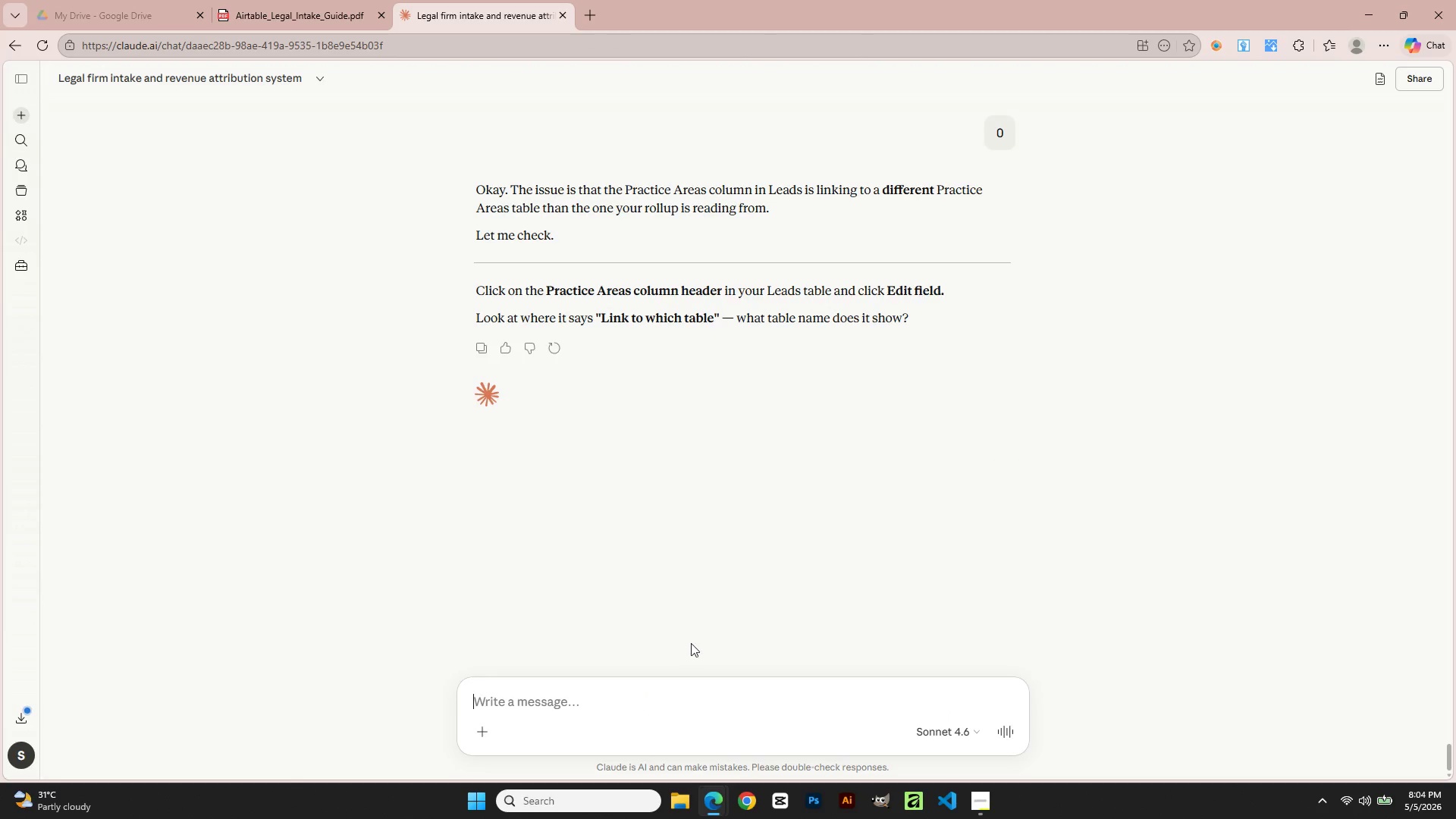 
key(Control+V)
 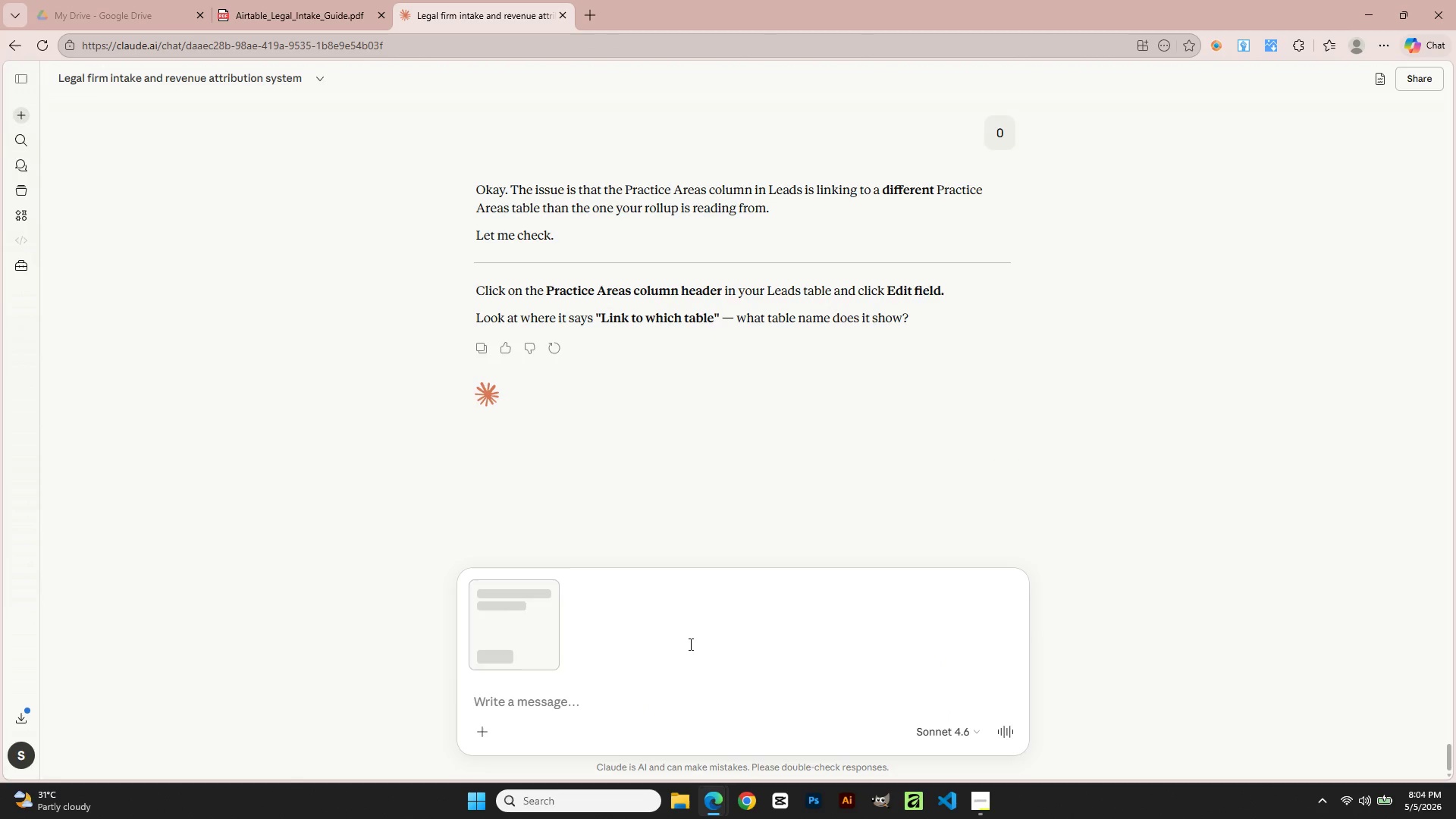 
type(which table should I chose)
 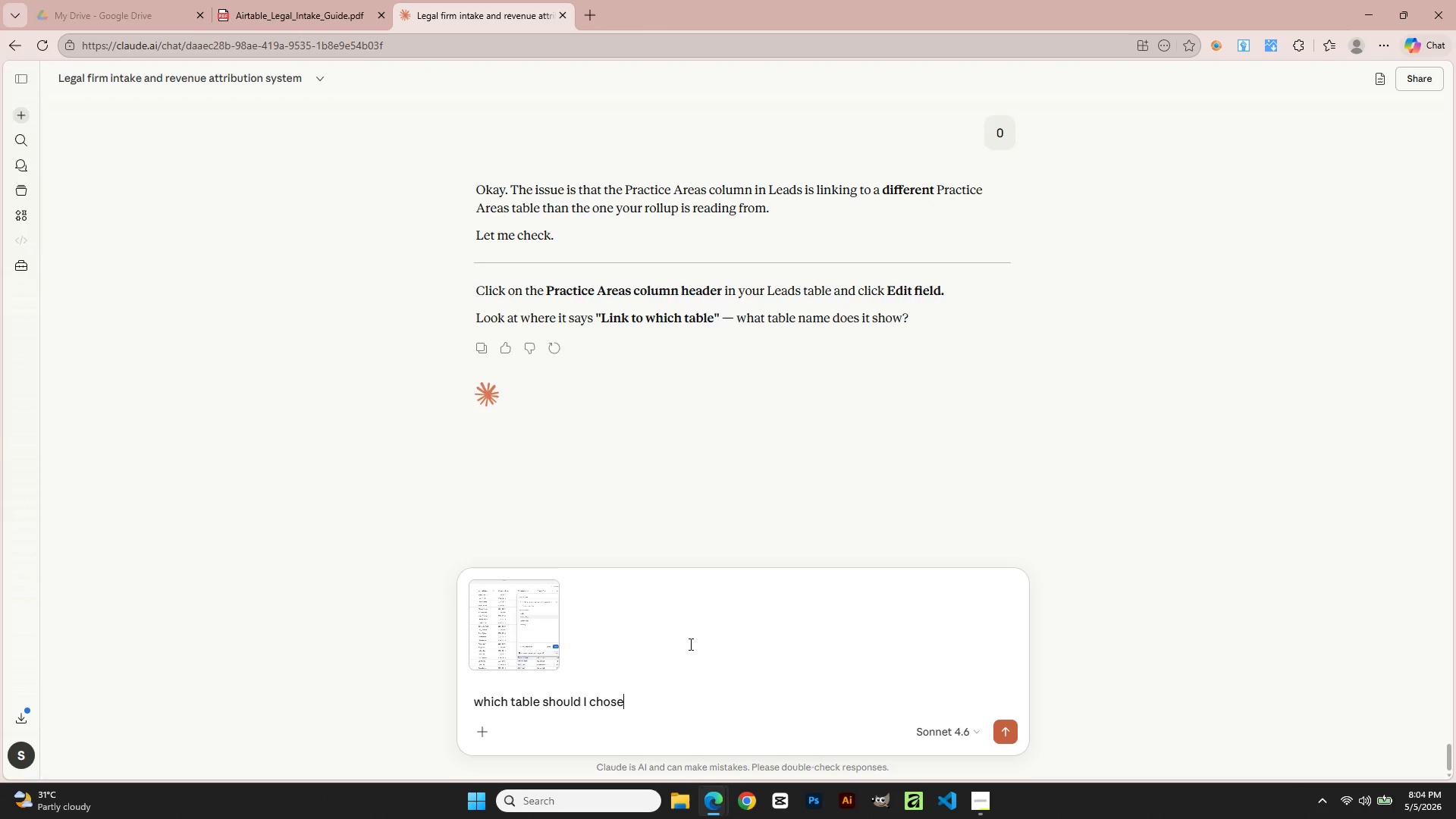 
key(Enter)
 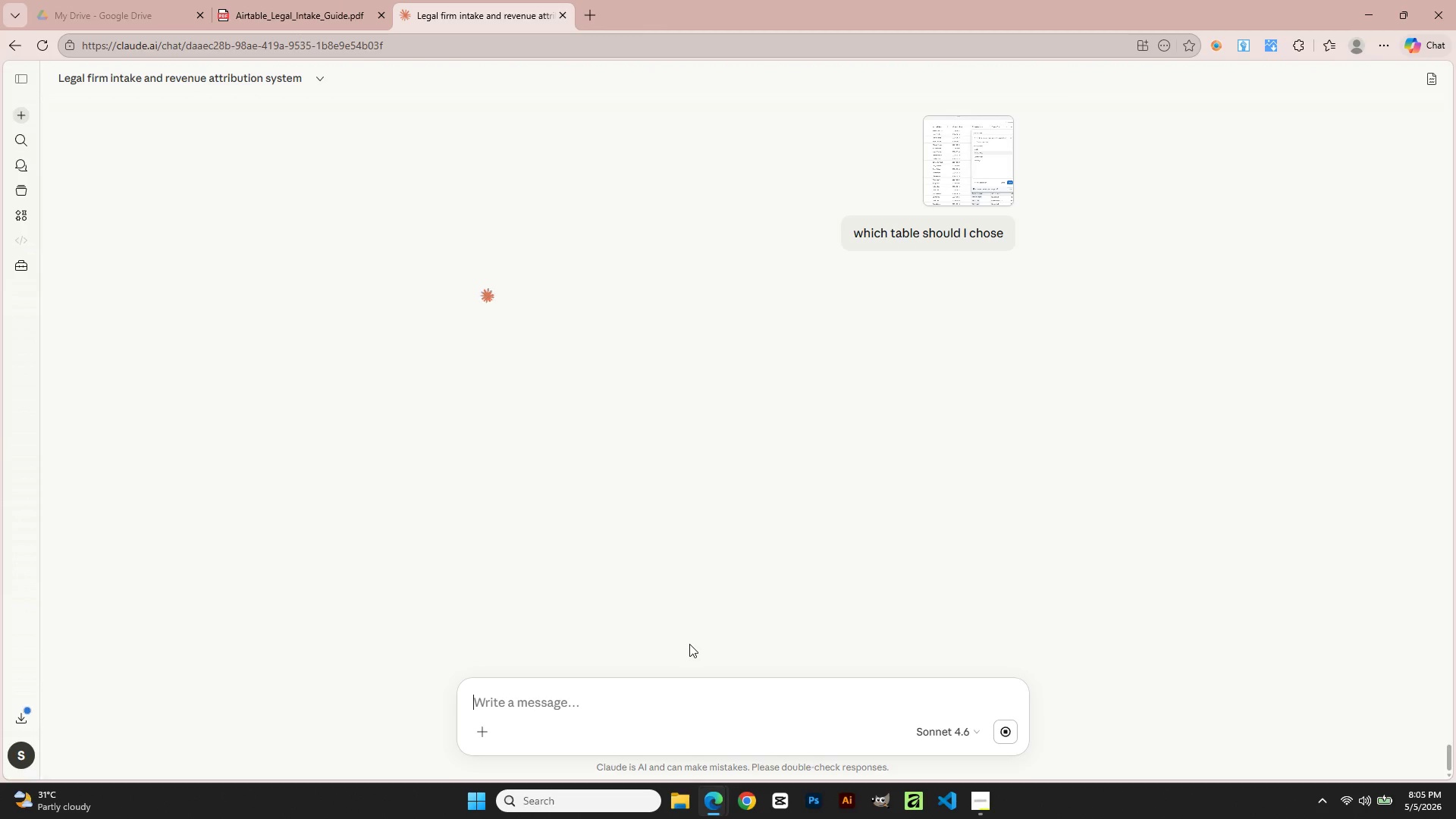 
wait(19.3)
 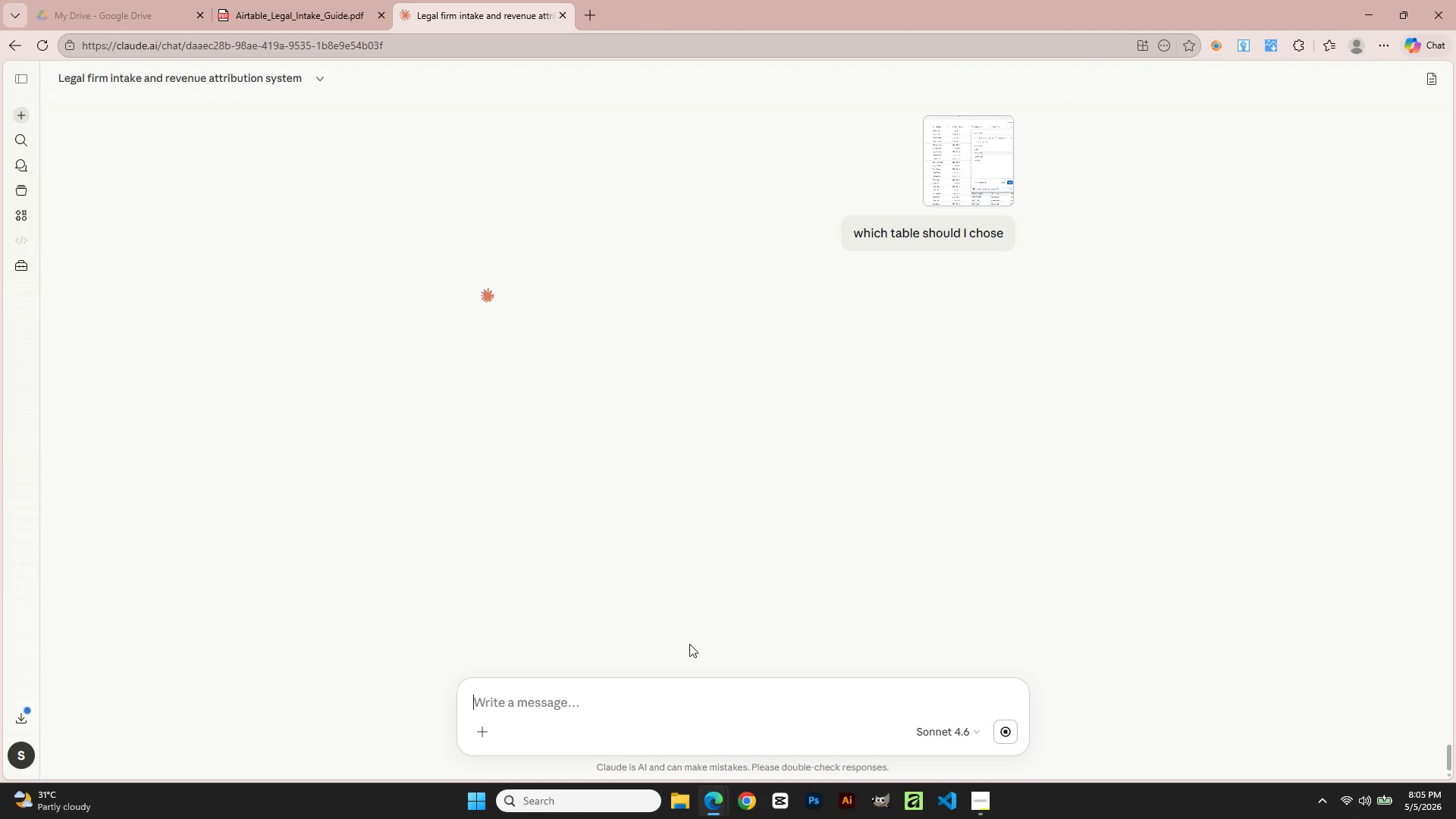 
key(Alt+AltLeft)
 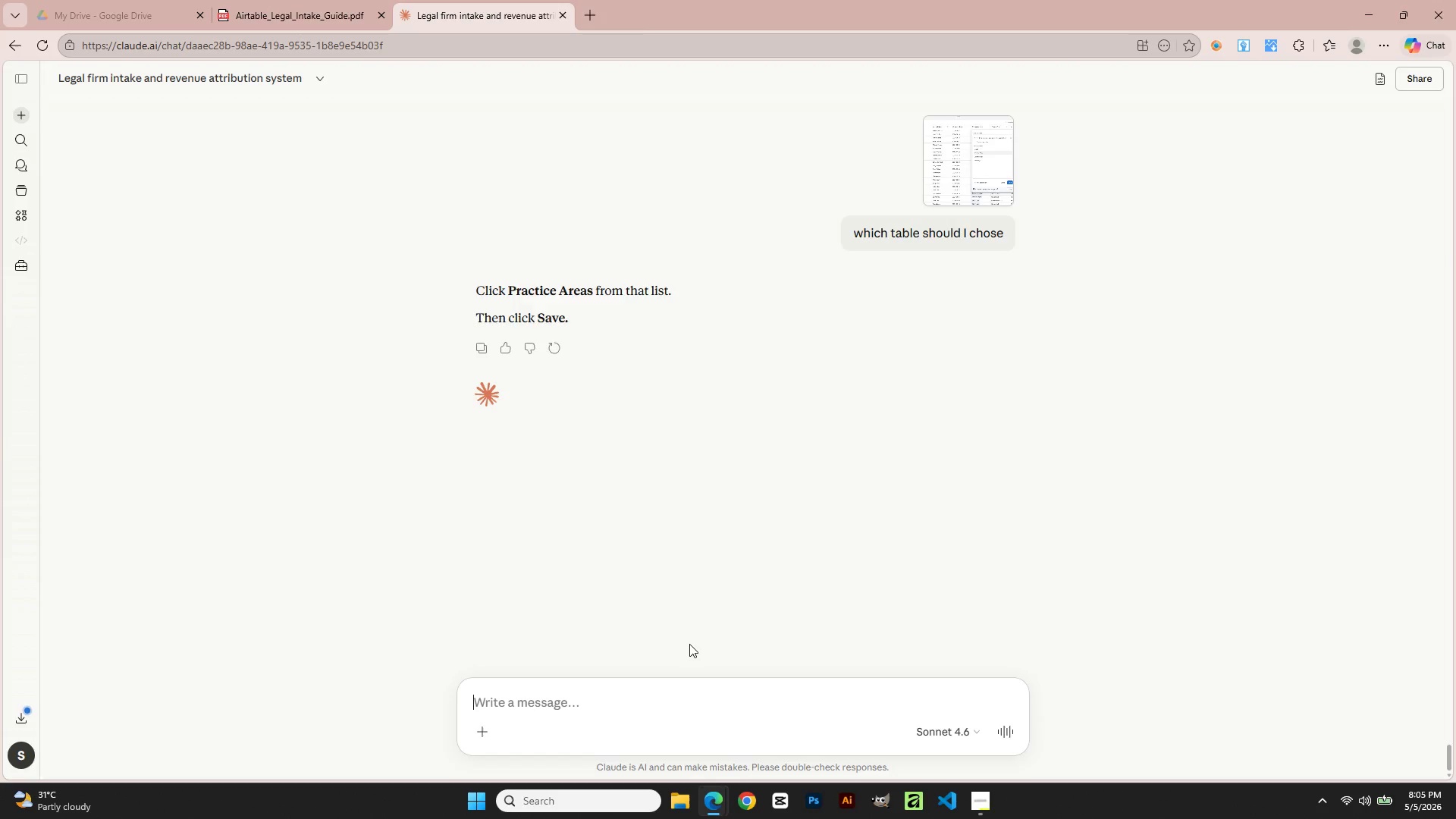 
key(Alt+Tab)
 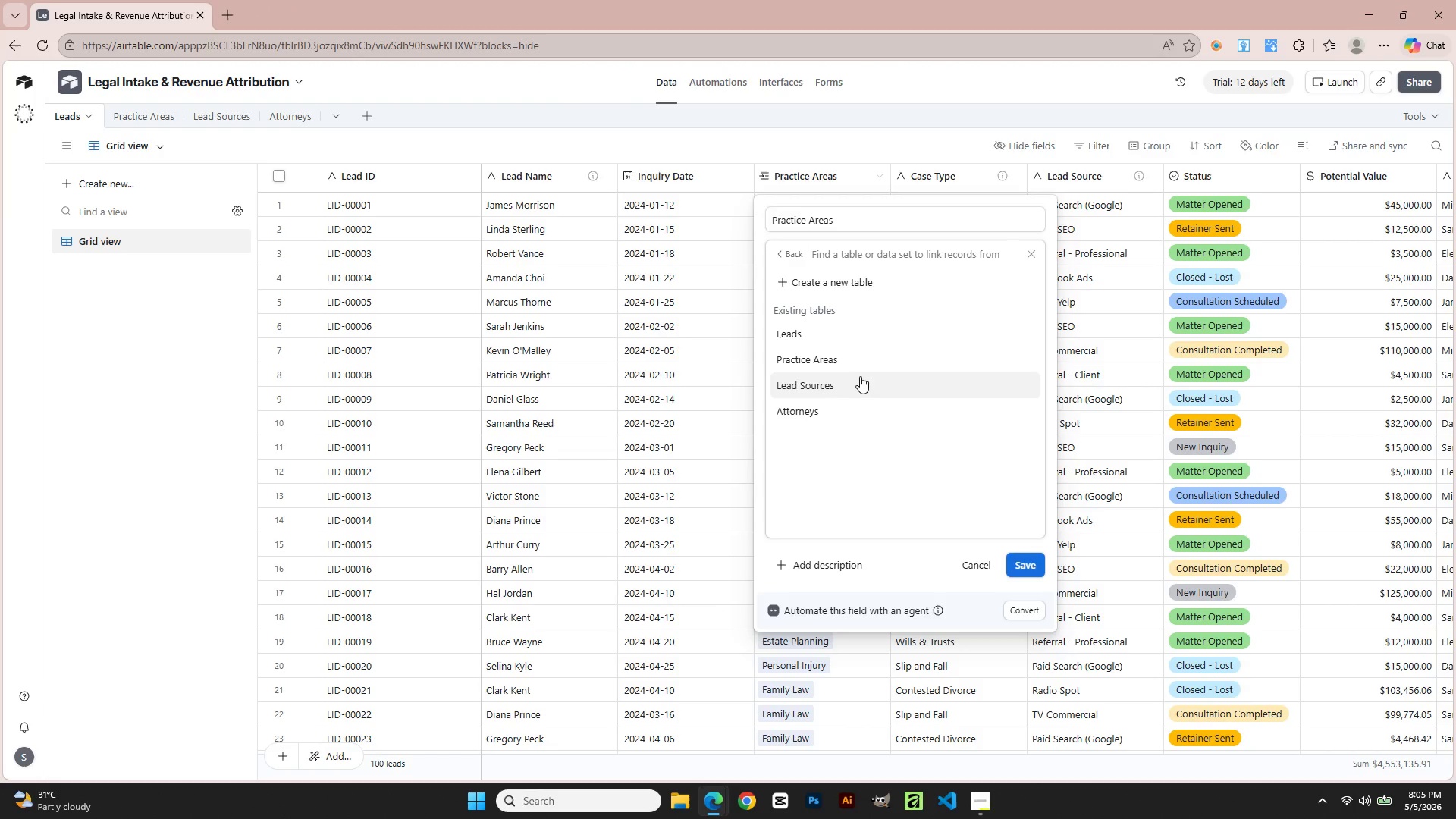 
left_click([839, 365])
 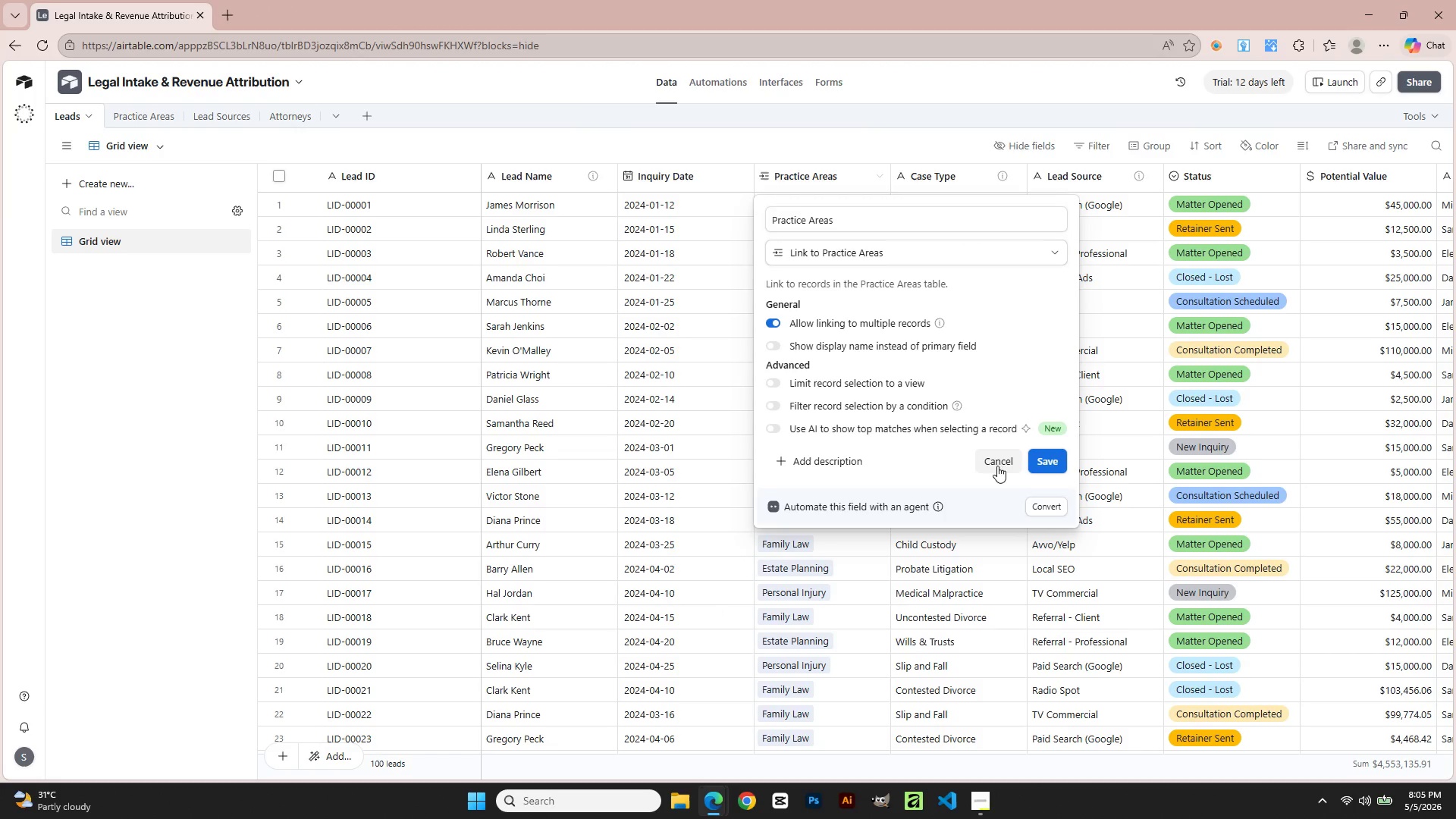 
left_click([1046, 469])
 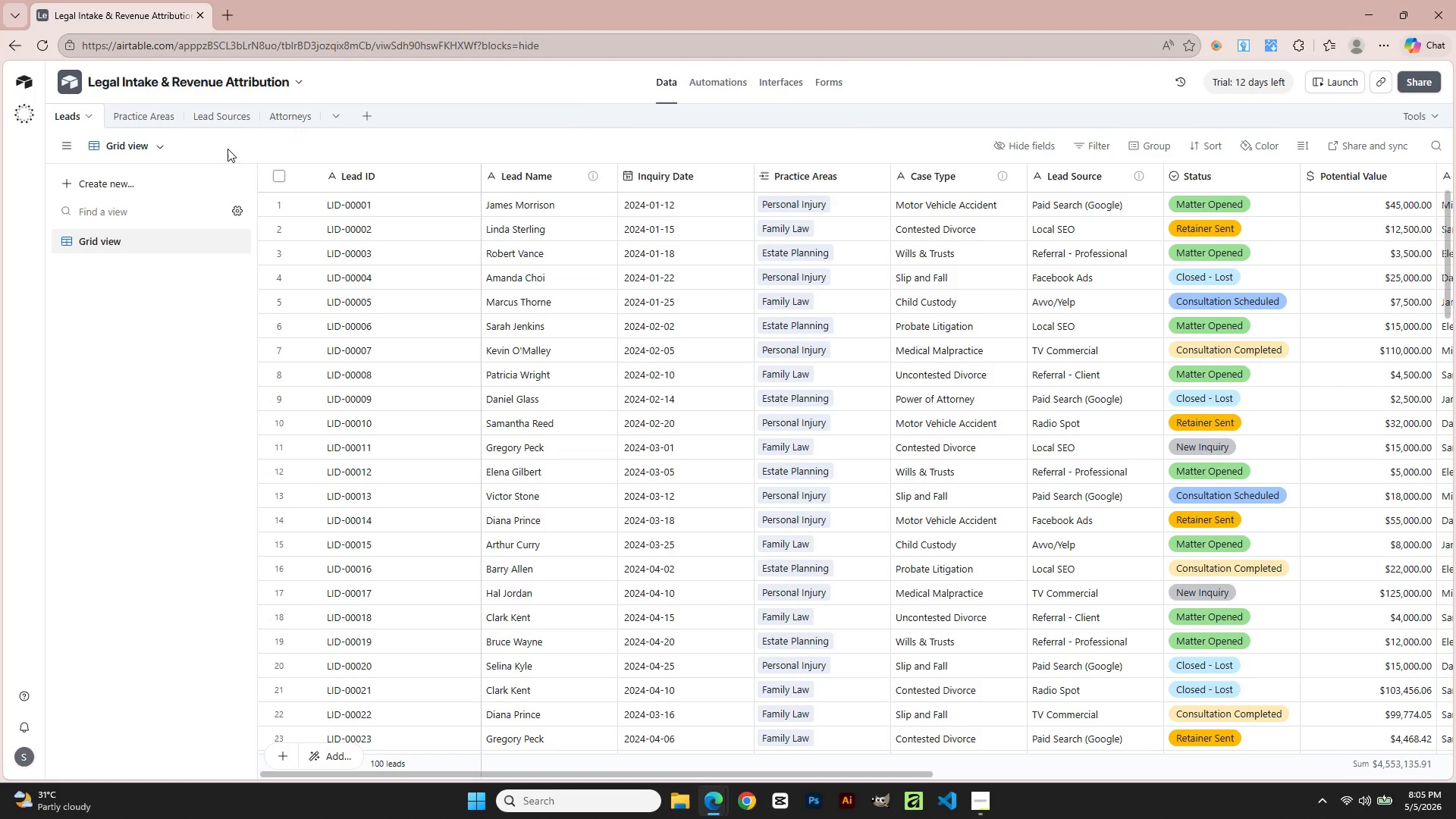 
left_click([140, 125])
 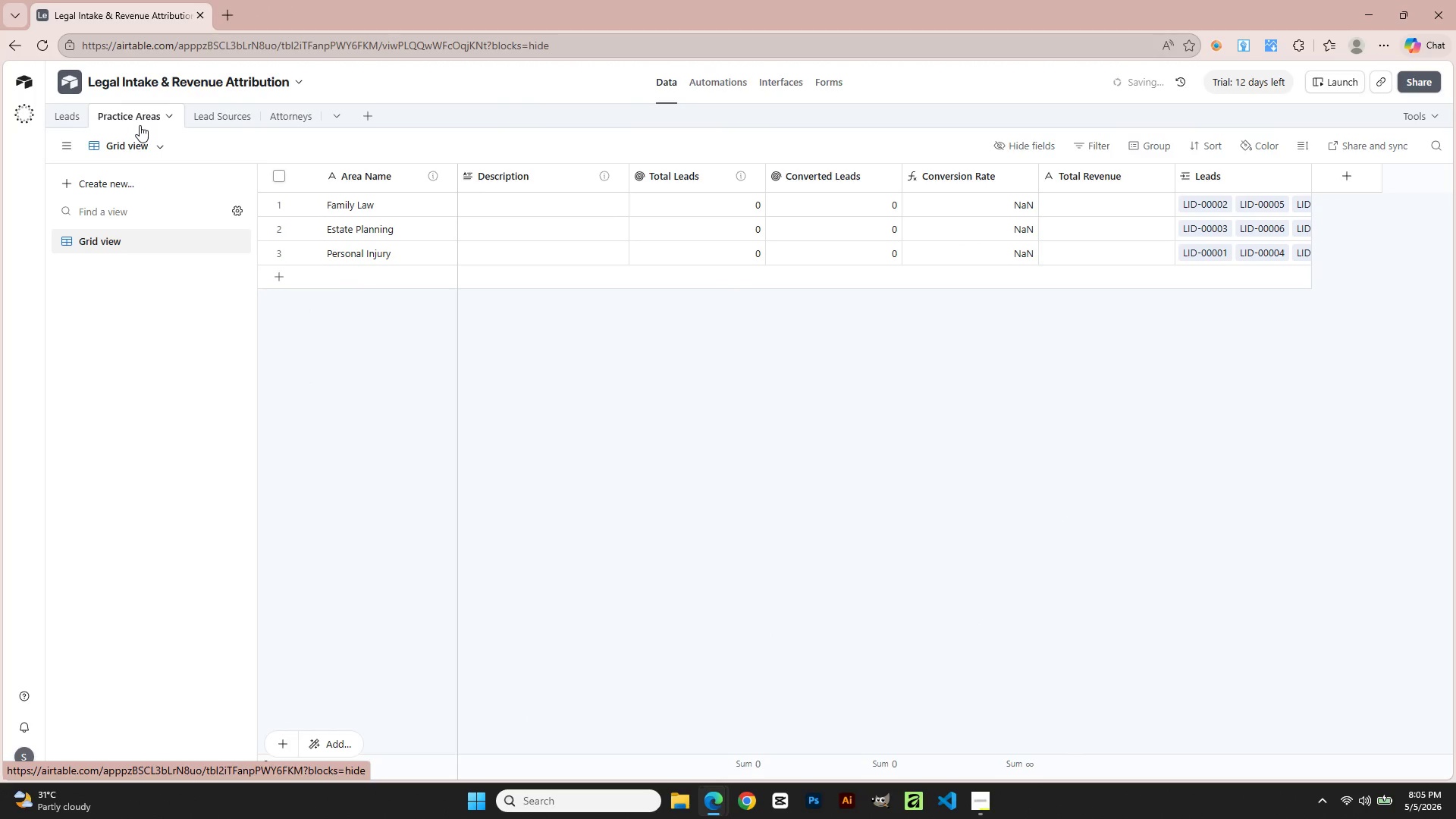 
key(Alt+AltLeft)
 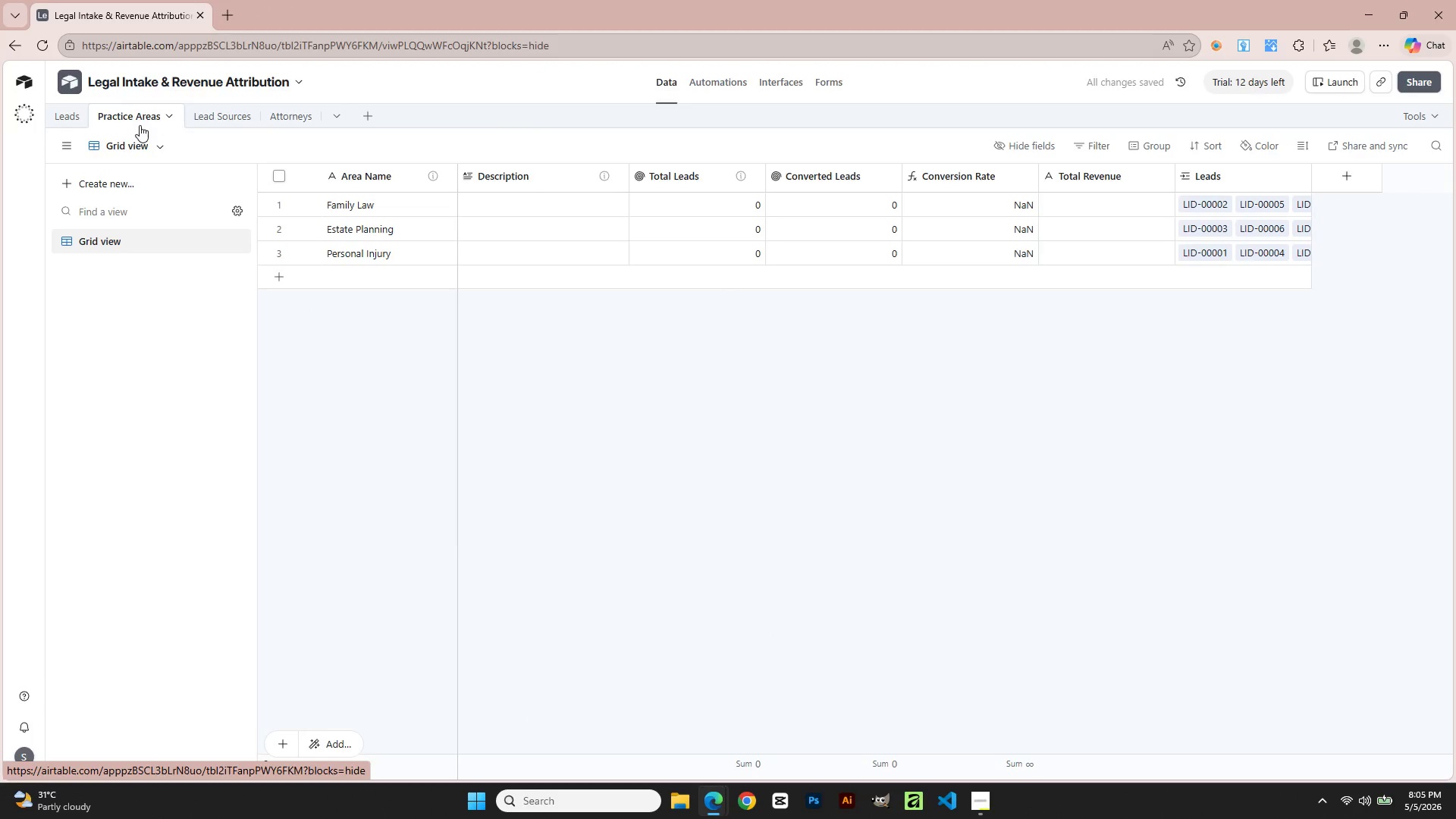 
key(Alt+Tab)
 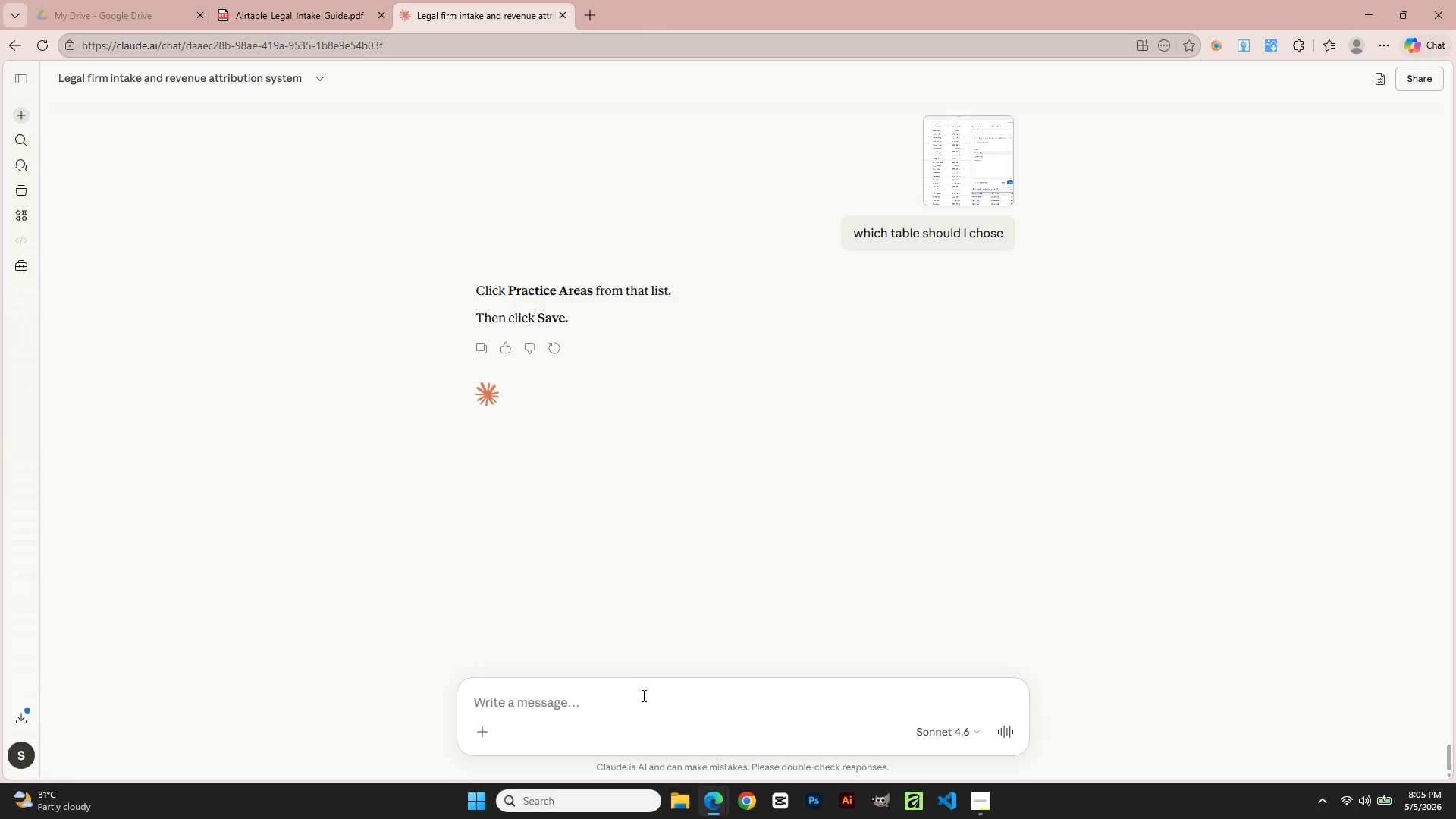 
type(still 0[Delete])
 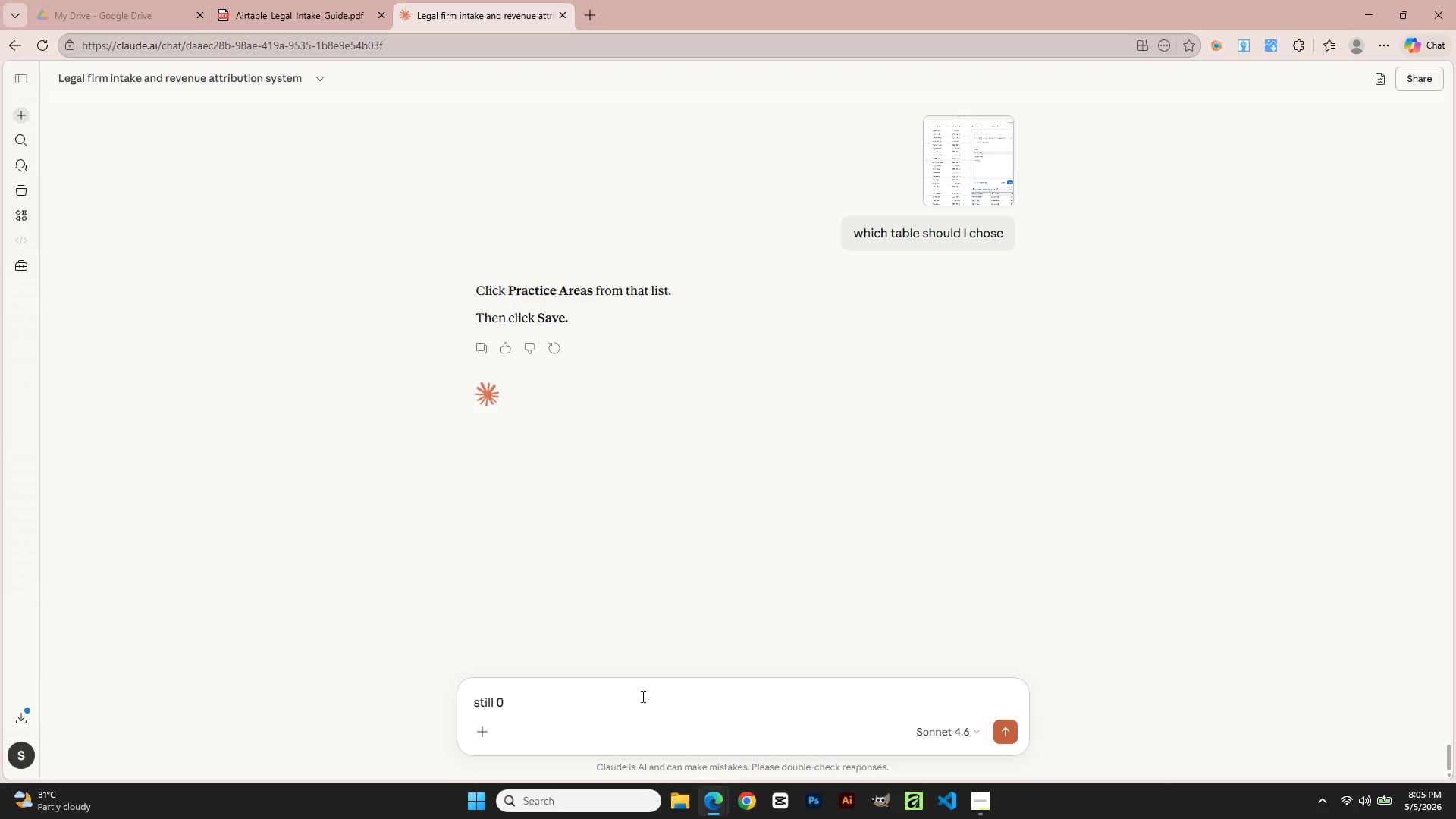 
key(Enter)
 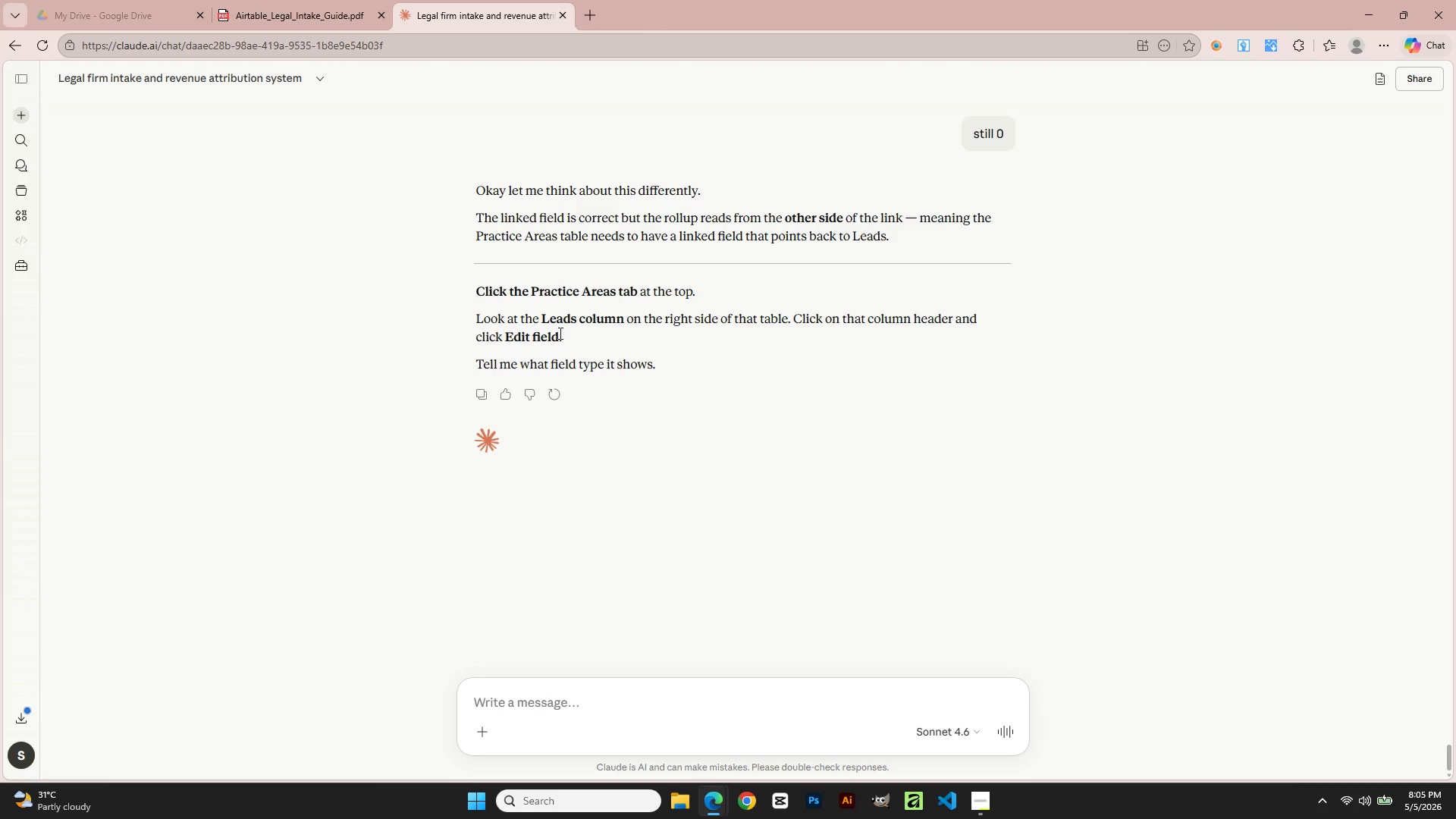 
wait(30.19)
 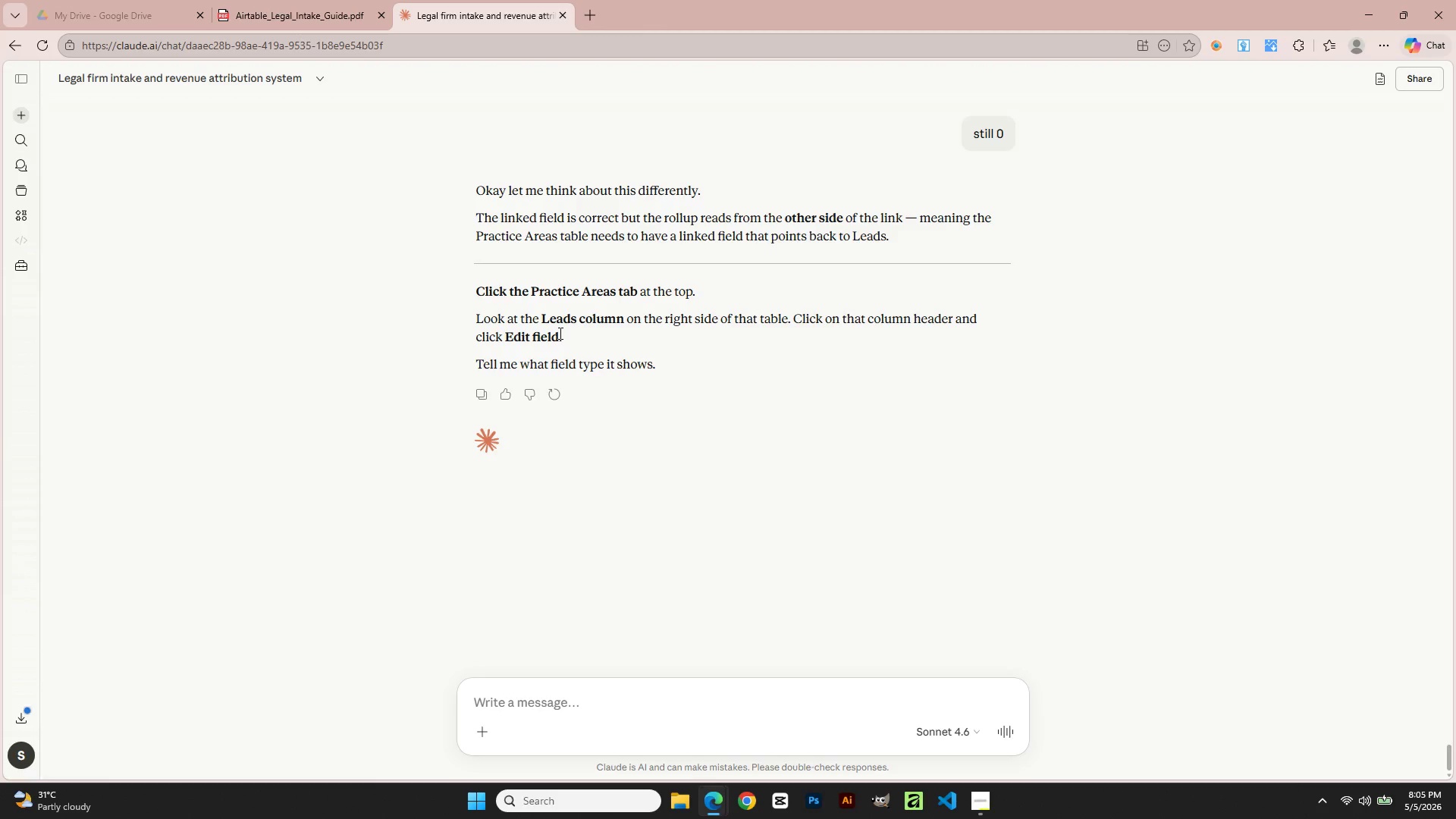 
key(Alt+AltLeft)
 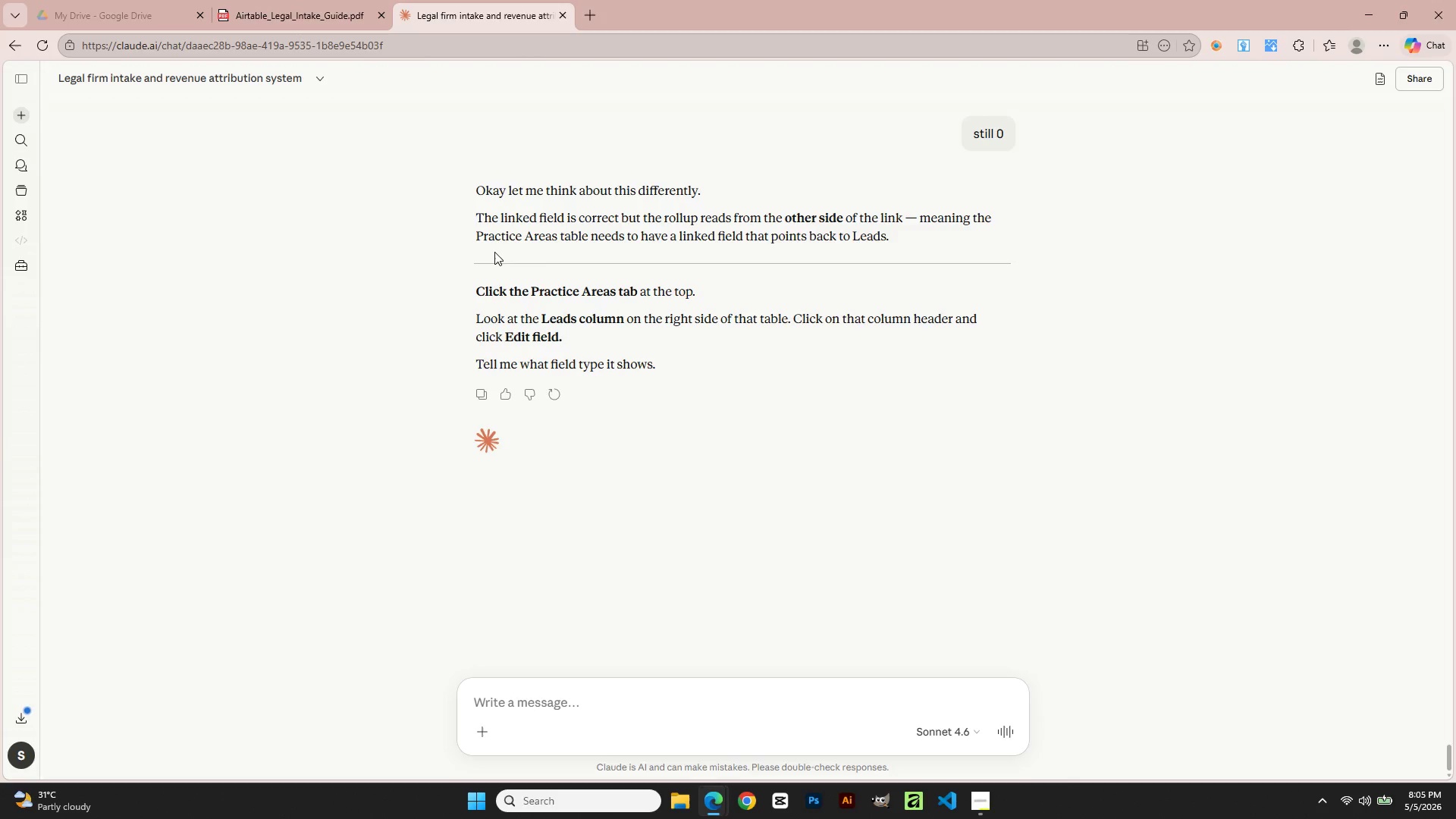 
key(Alt+Tab)
 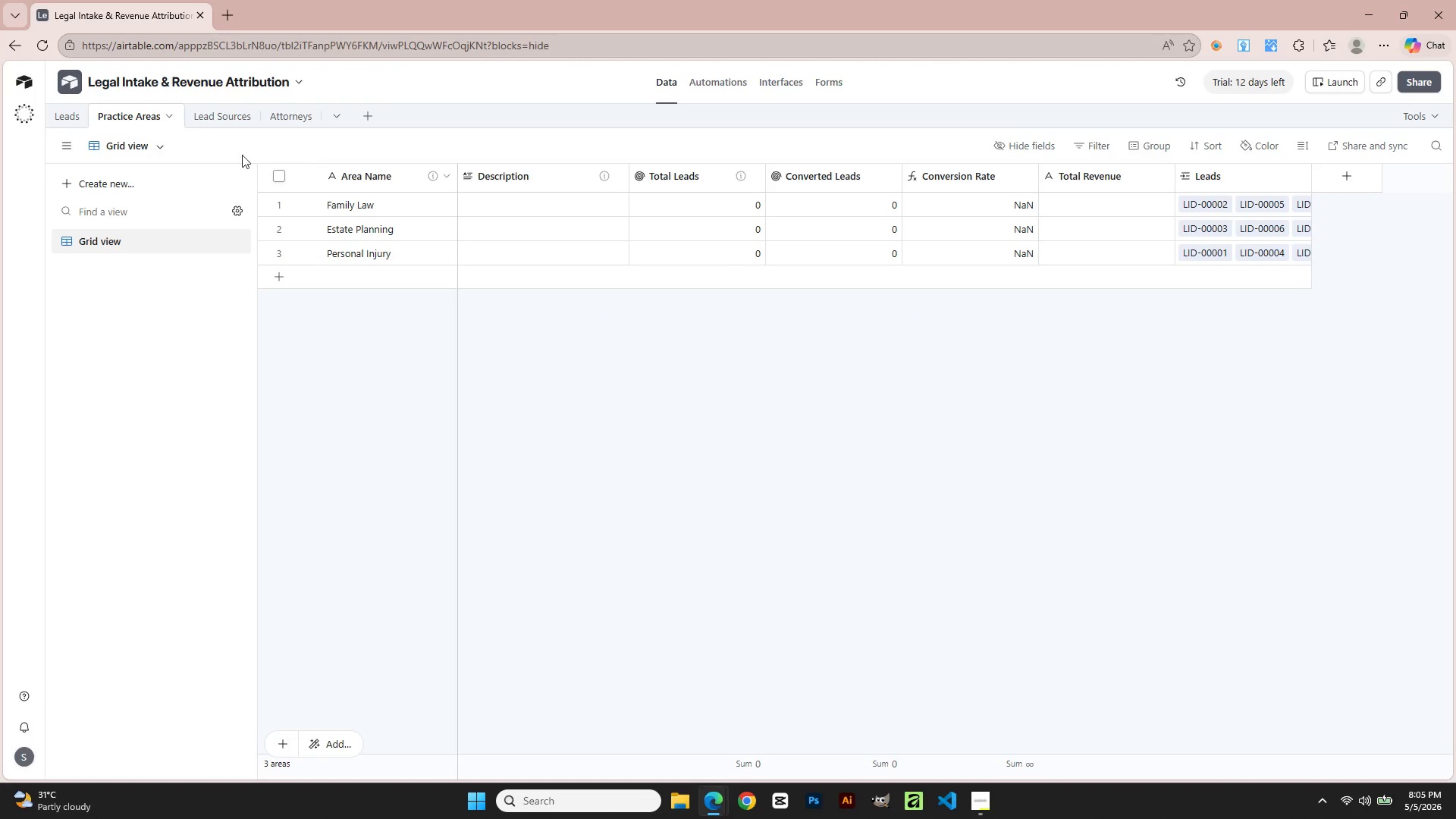 
left_click([118, 117])
 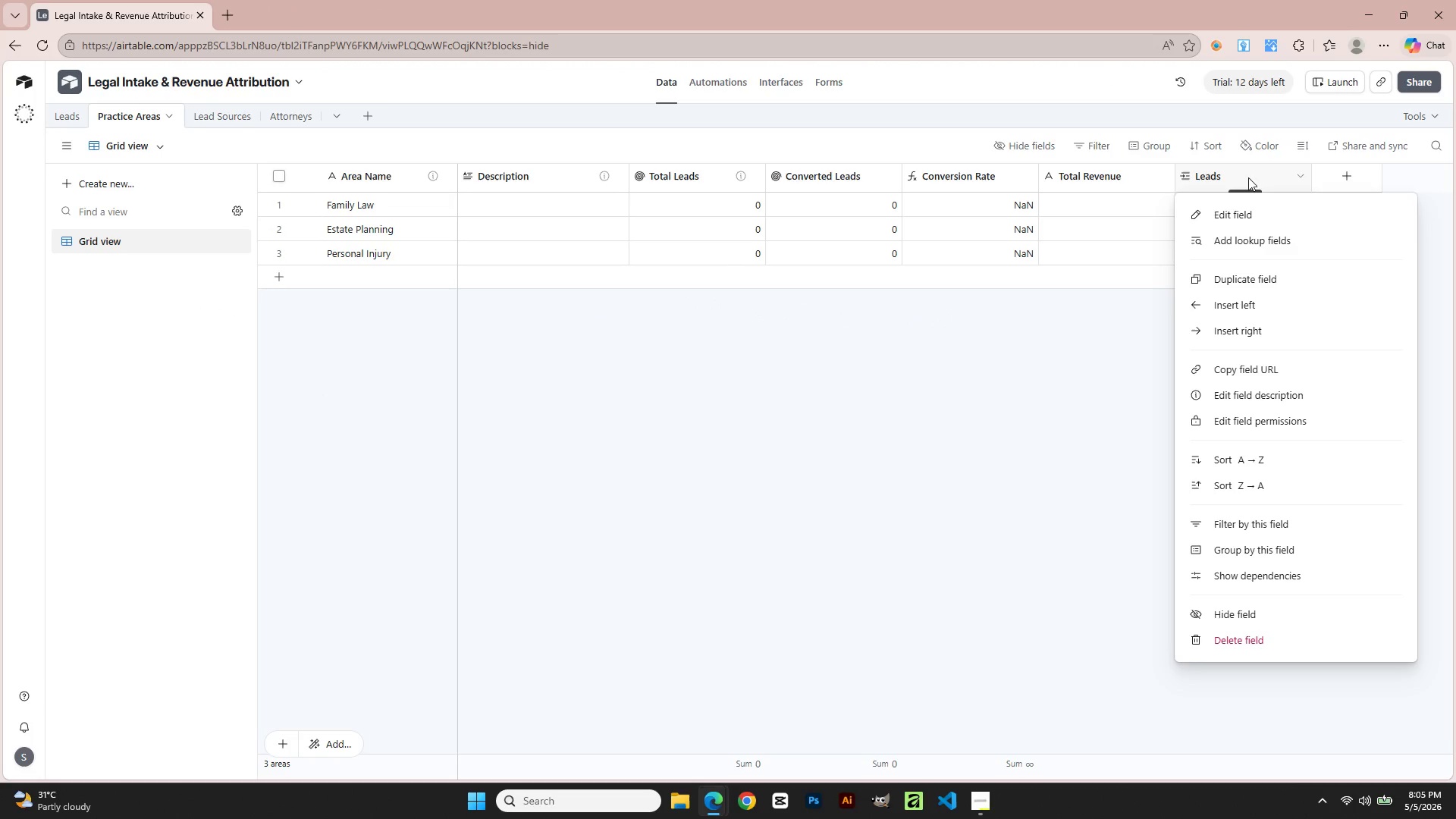 
left_click([1247, 213])
 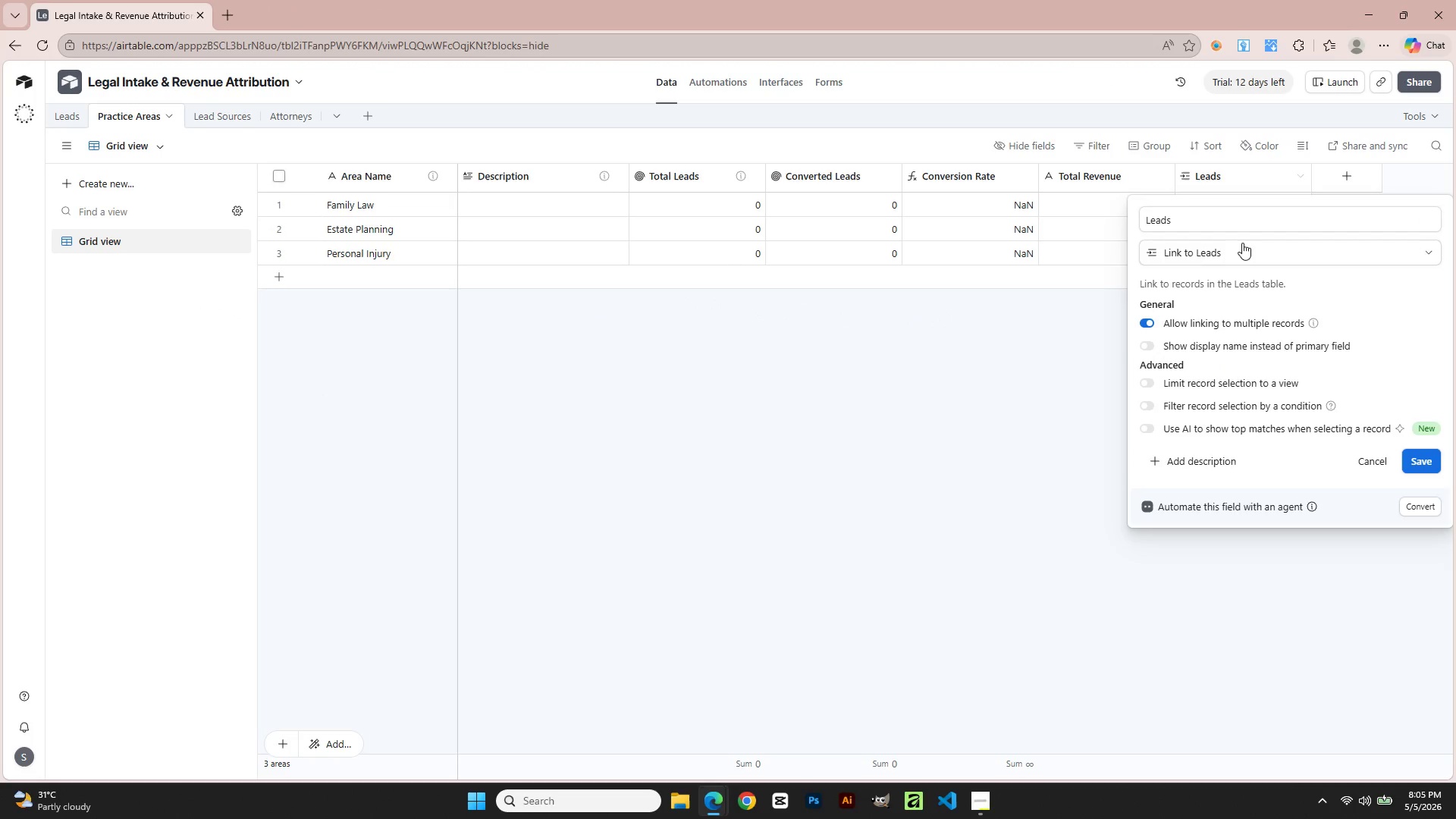 
left_click([1240, 253])
 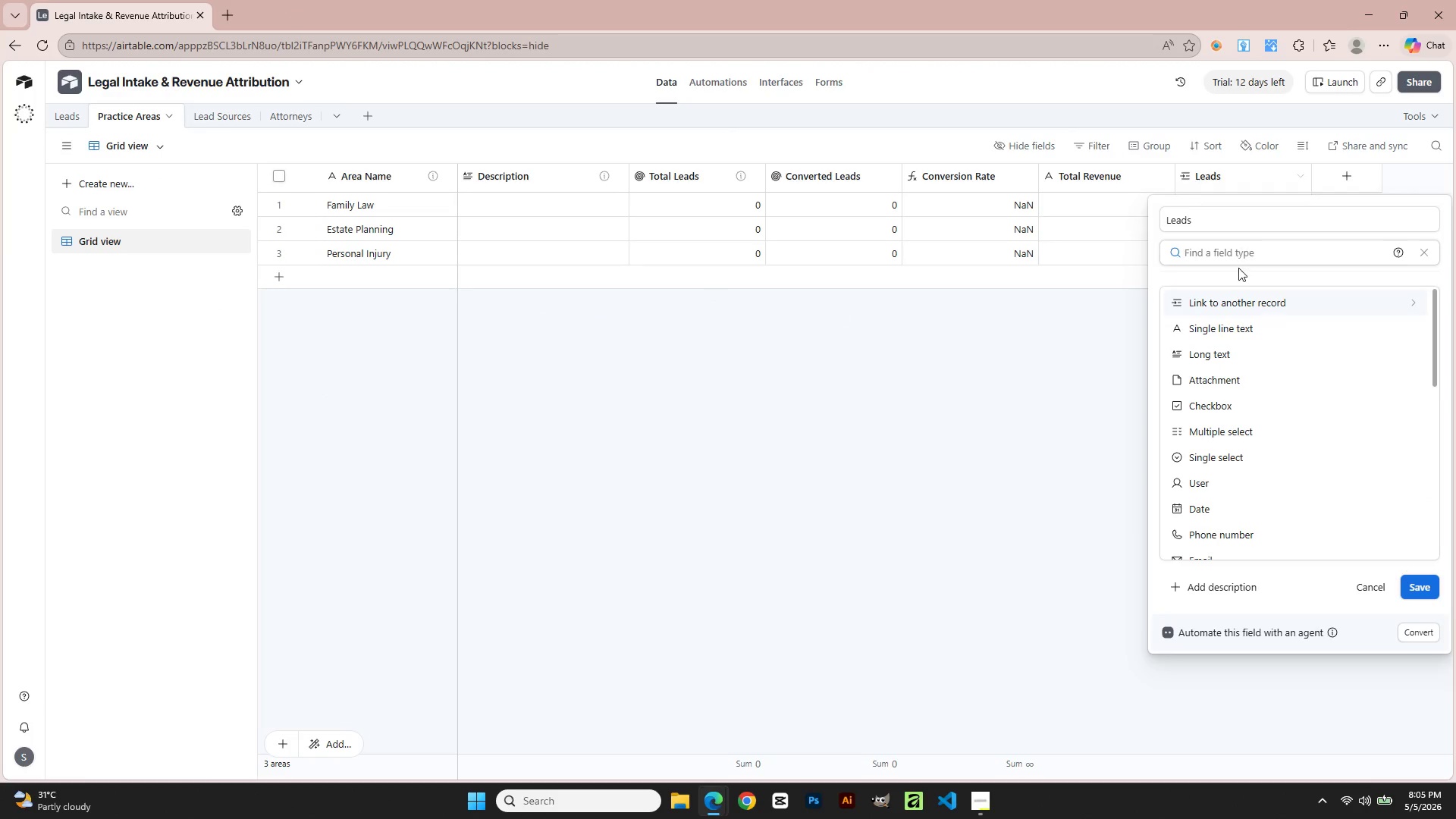 
left_click([1235, 300])
 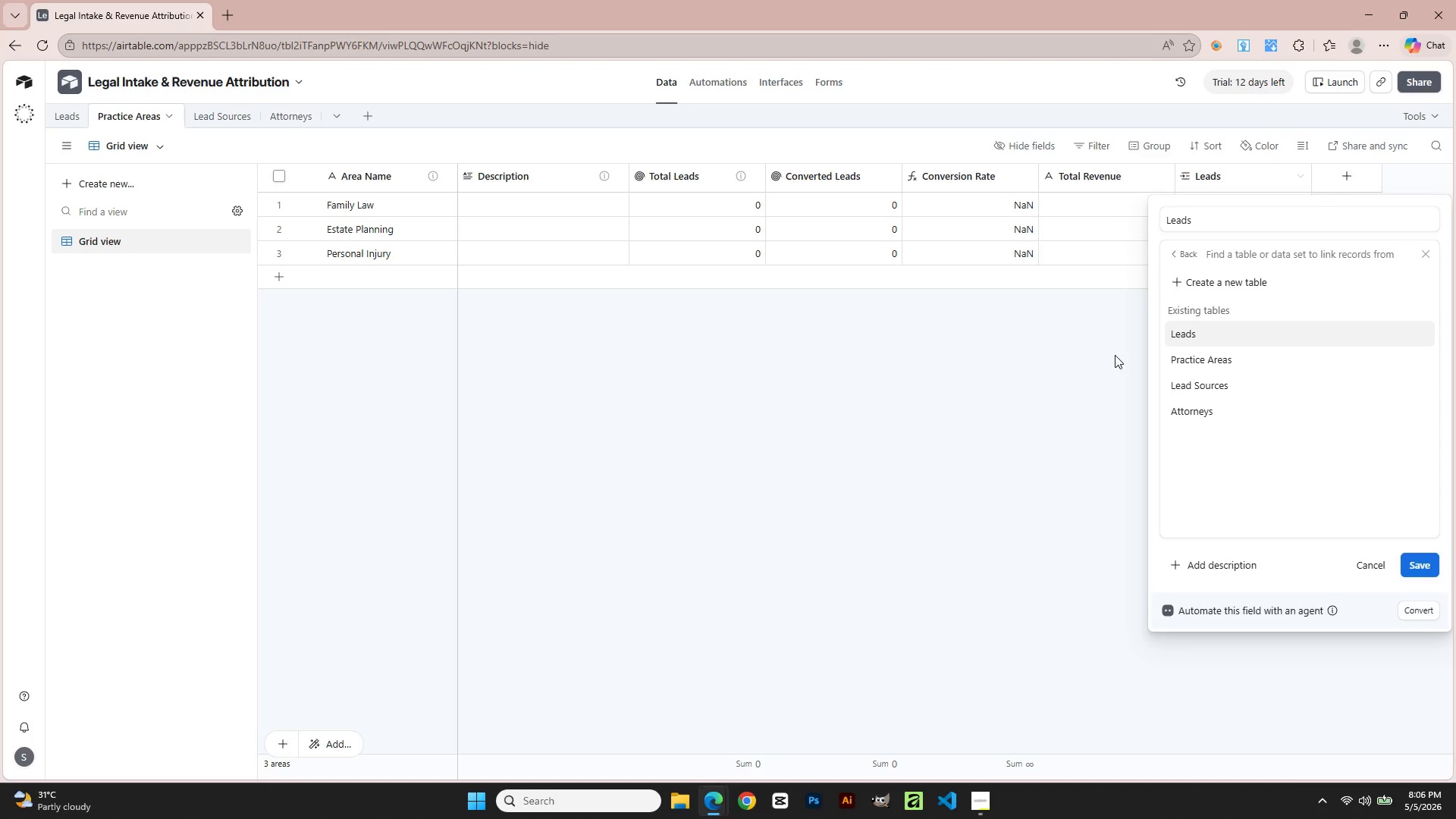 
key(Meta+Shift+R)
 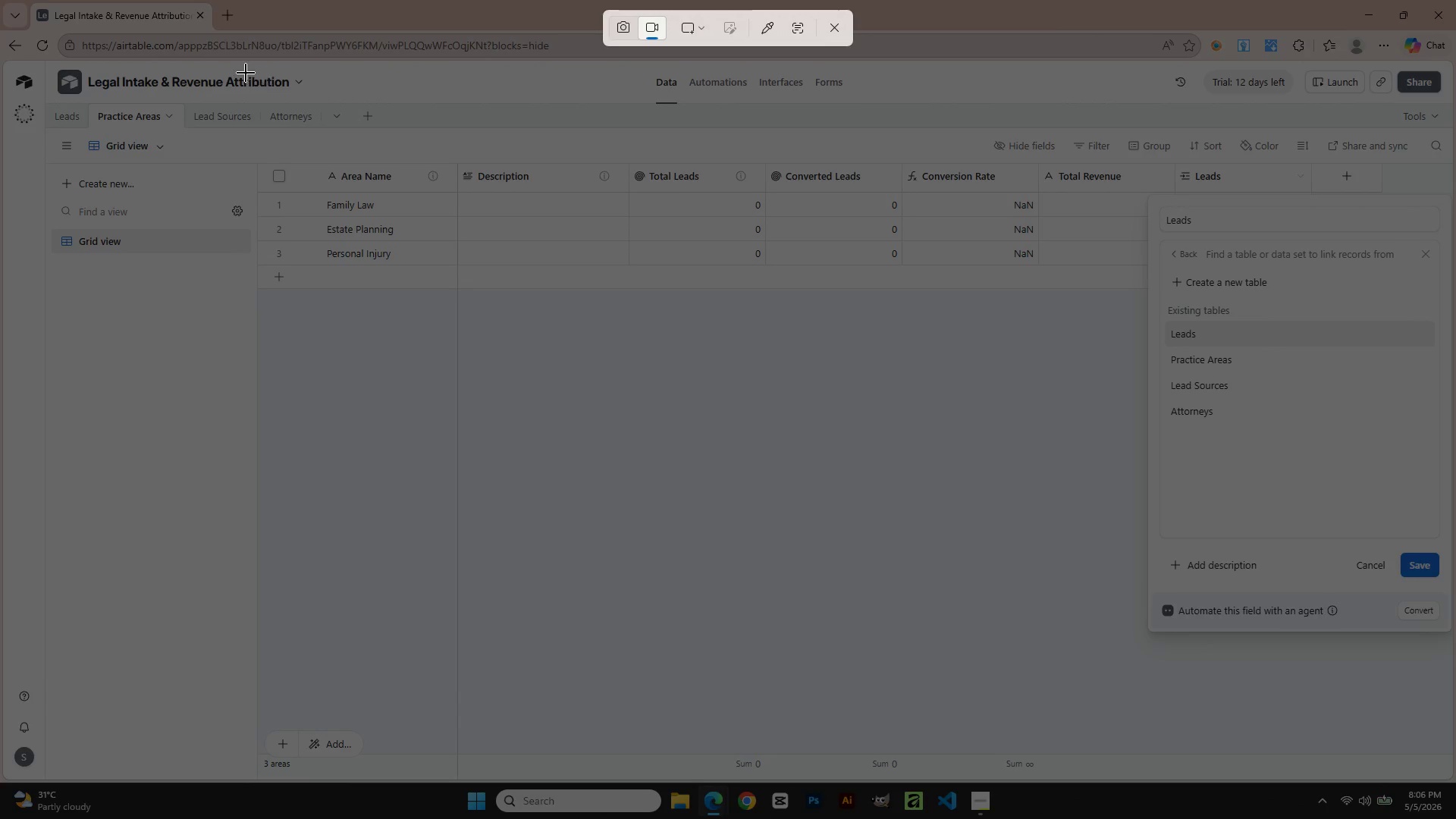 
left_click([620, 24])
 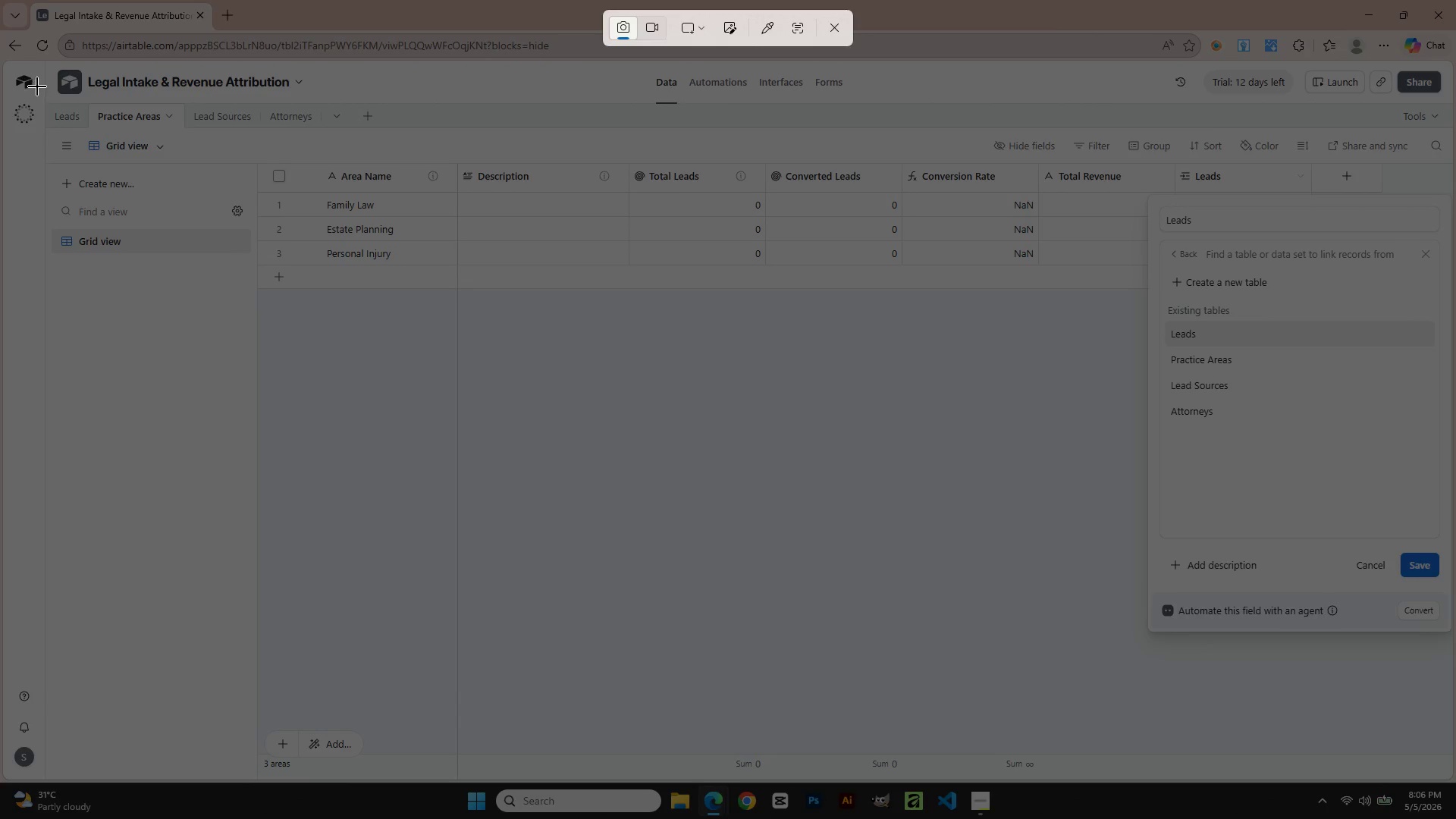 
left_click_drag(start_coordinate=[42, 79], to_coordinate=[1455, 722])
 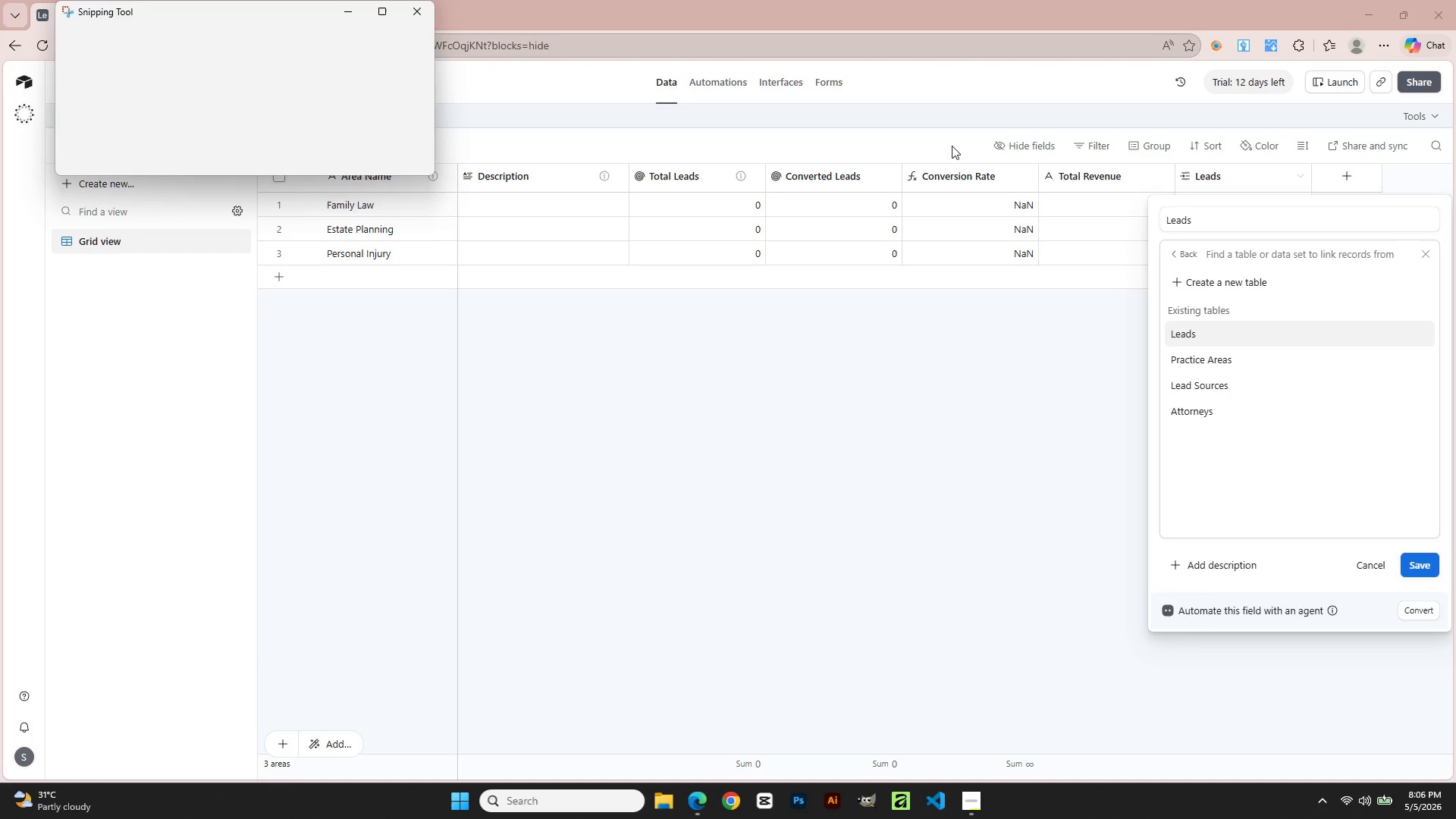 
left_click([858, 44])
 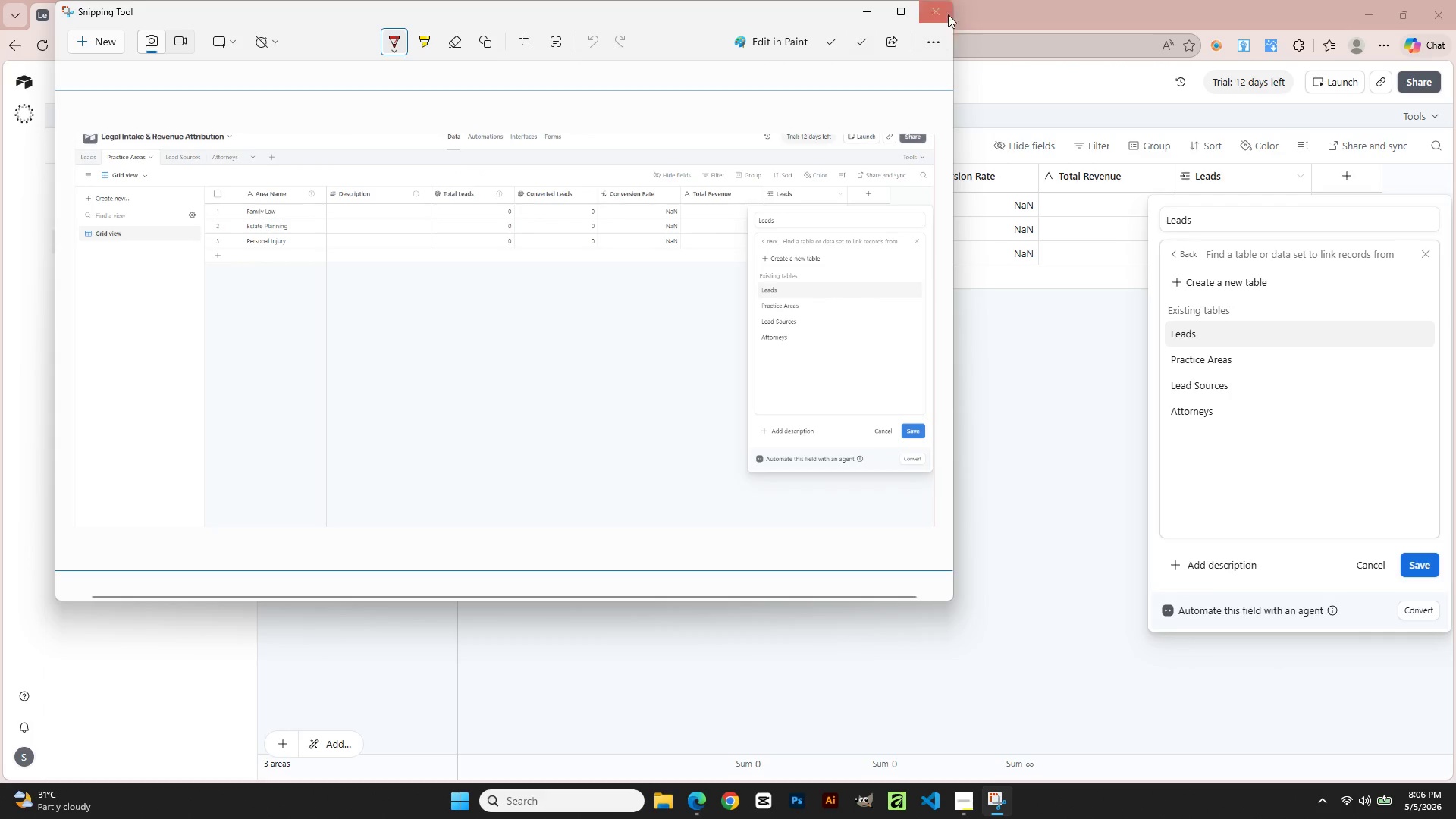 
left_click([943, 11])
 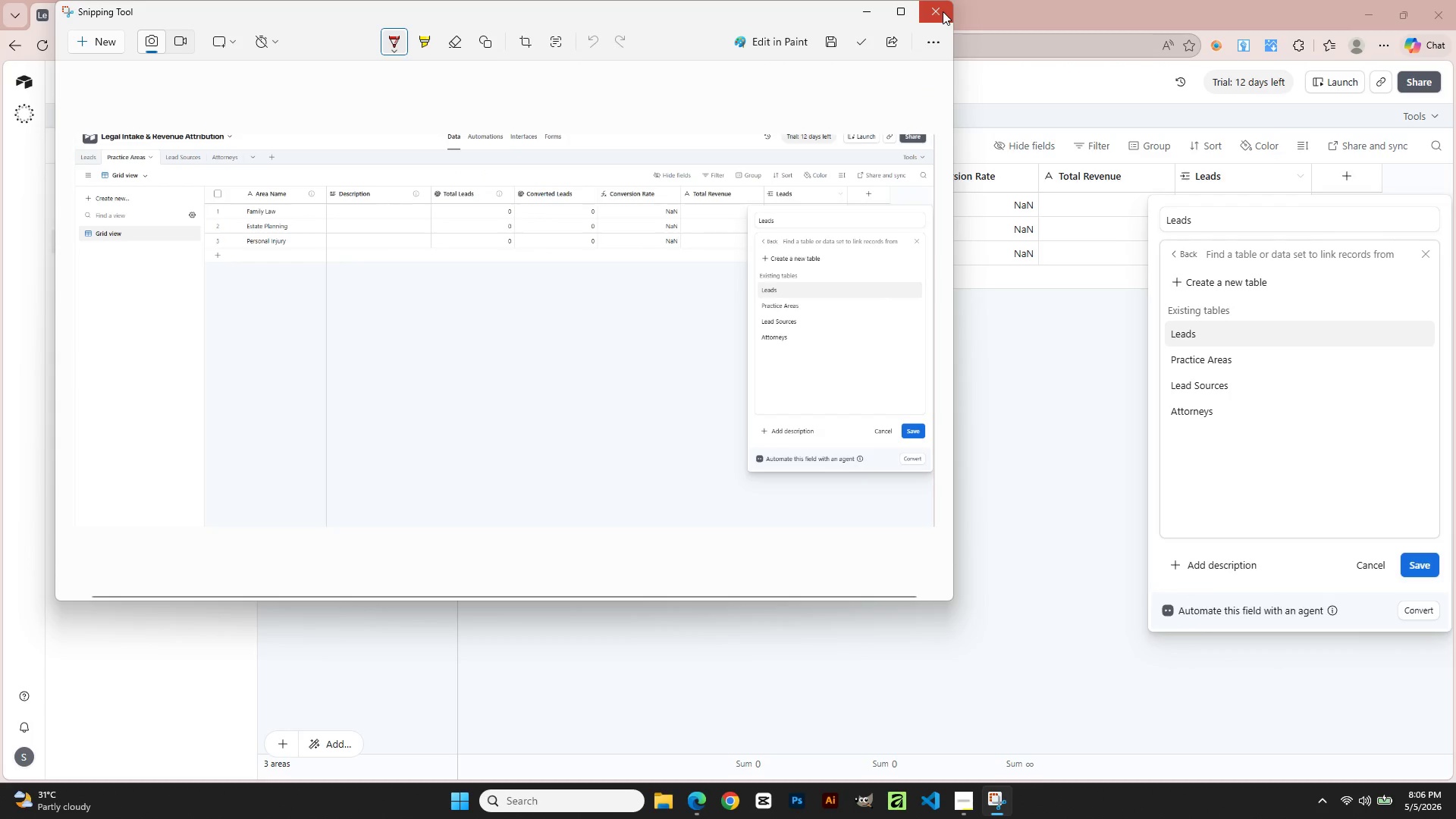 
key(Alt+AltLeft)
 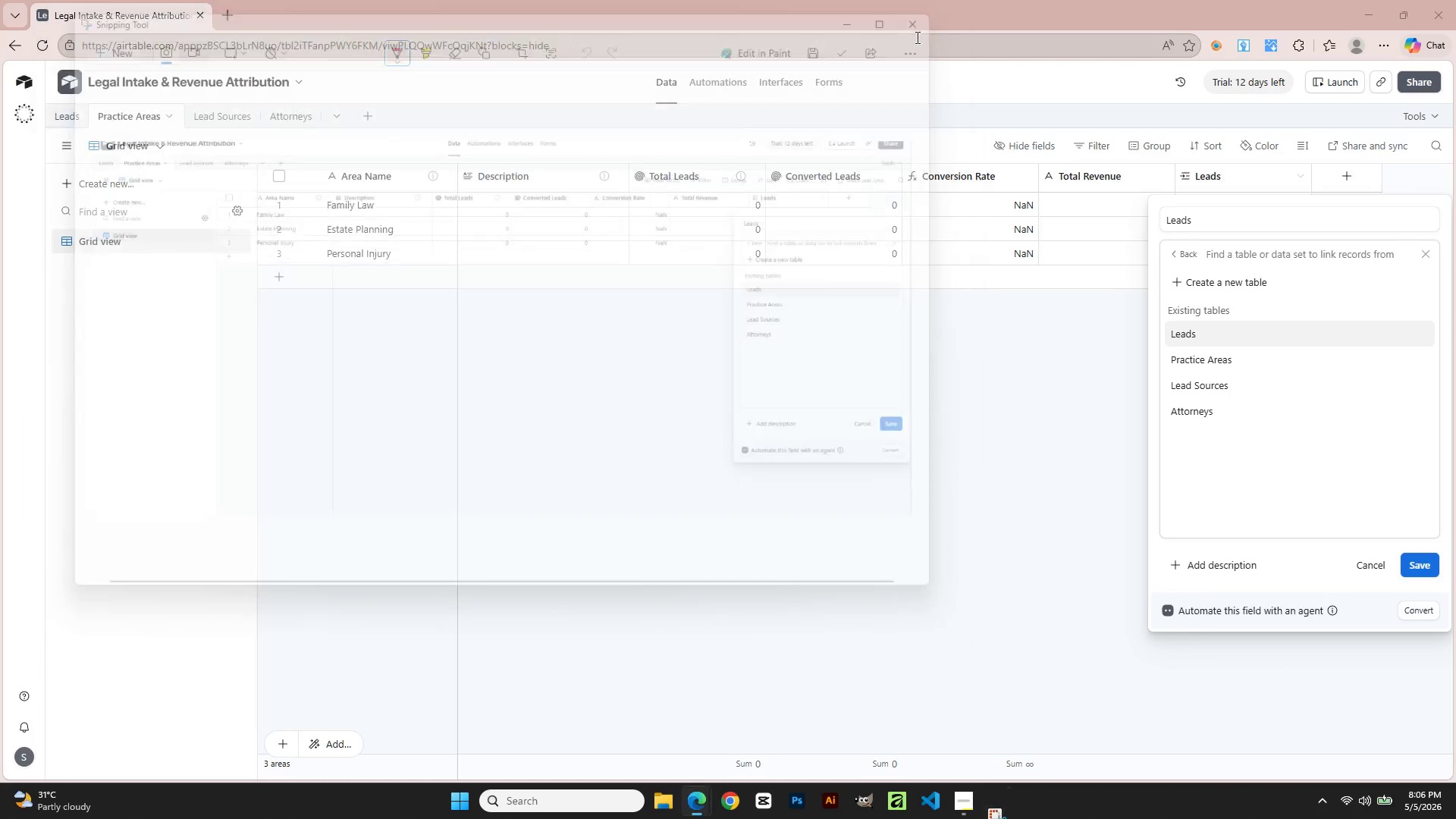 
key(Alt+Tab)
 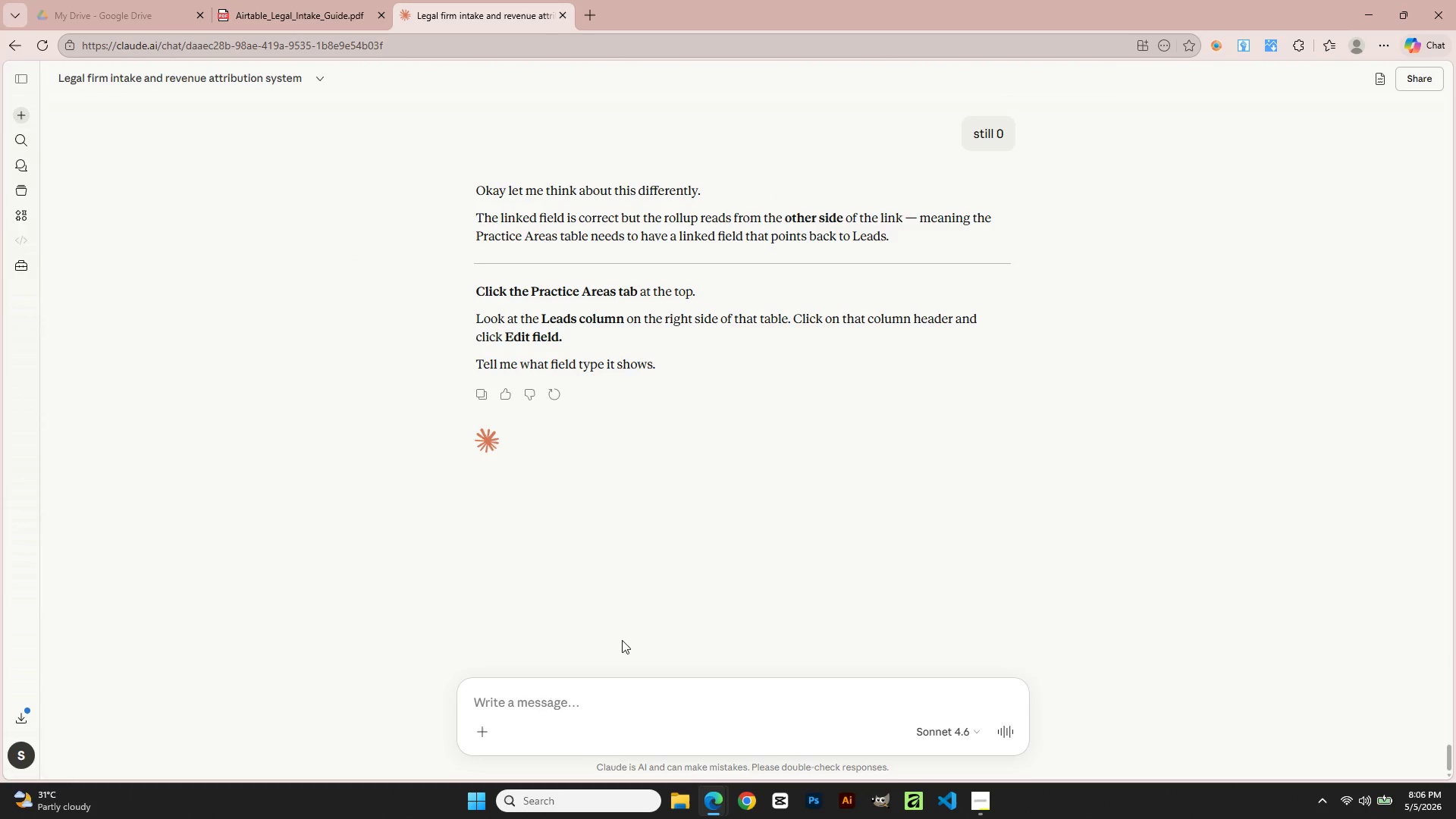 
key(Control+V)
 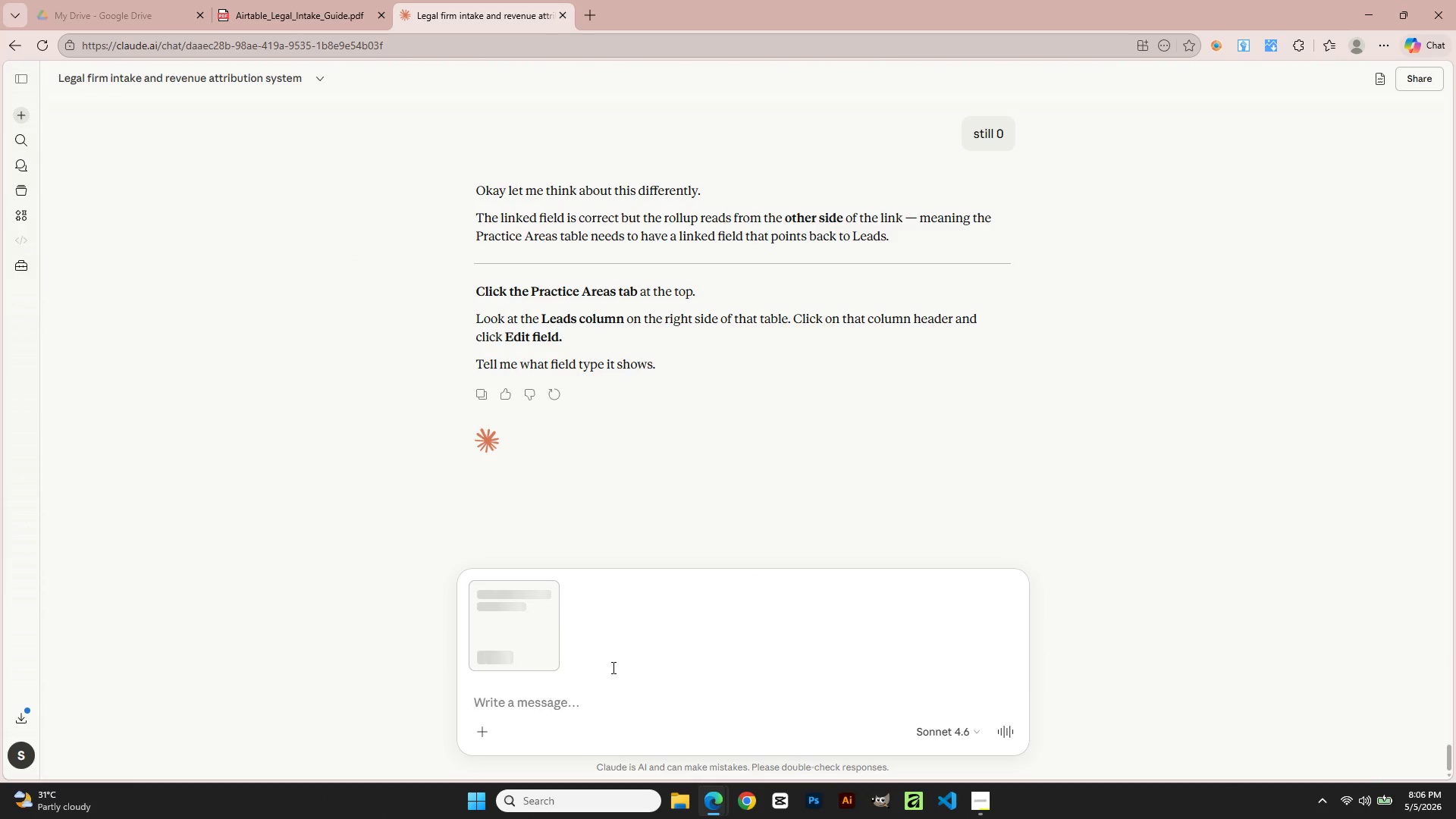 
key(Enter)
 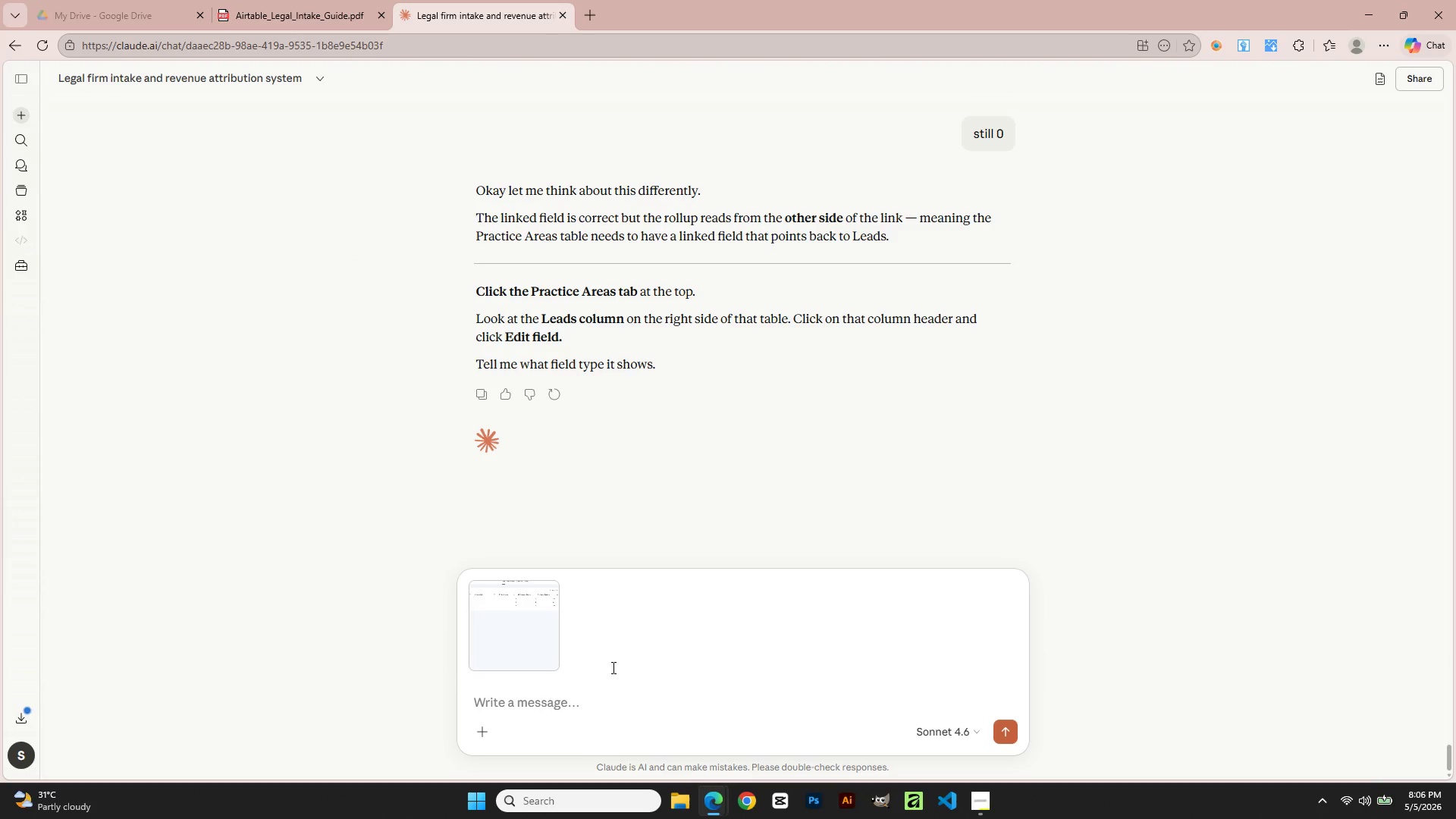 
key(Enter)
 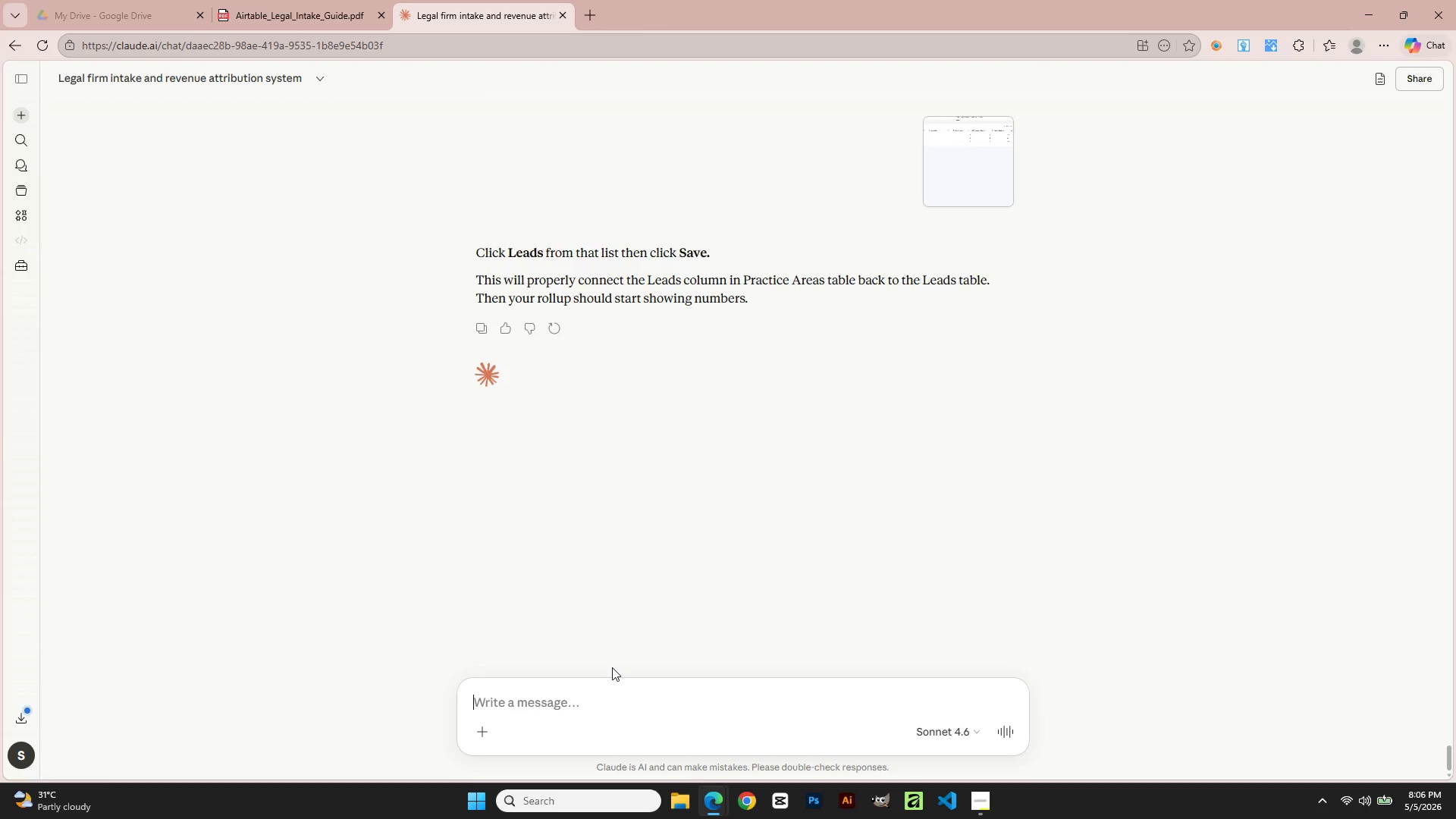 
wait(13.56)
 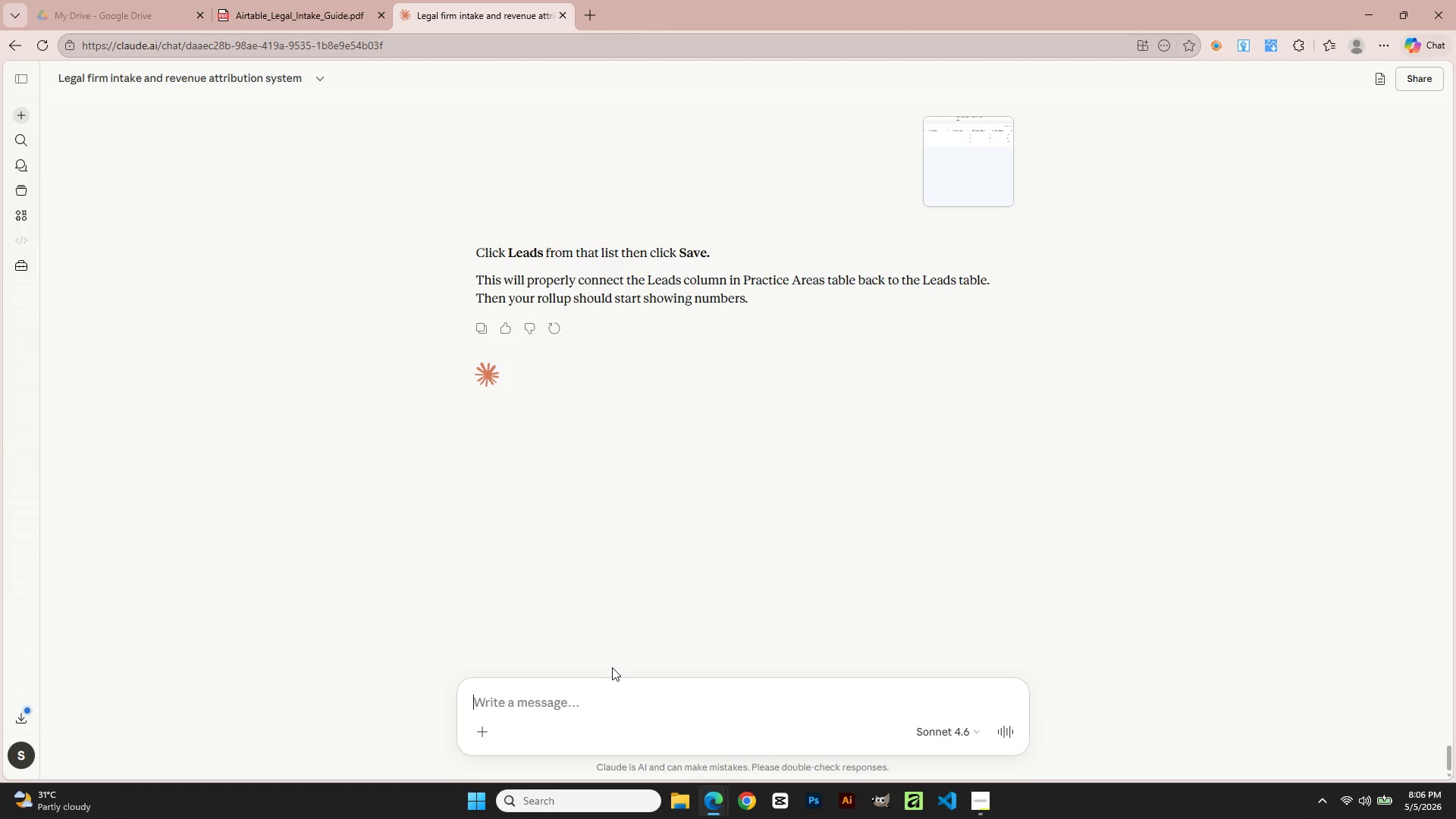 
key(Alt+AltLeft)
 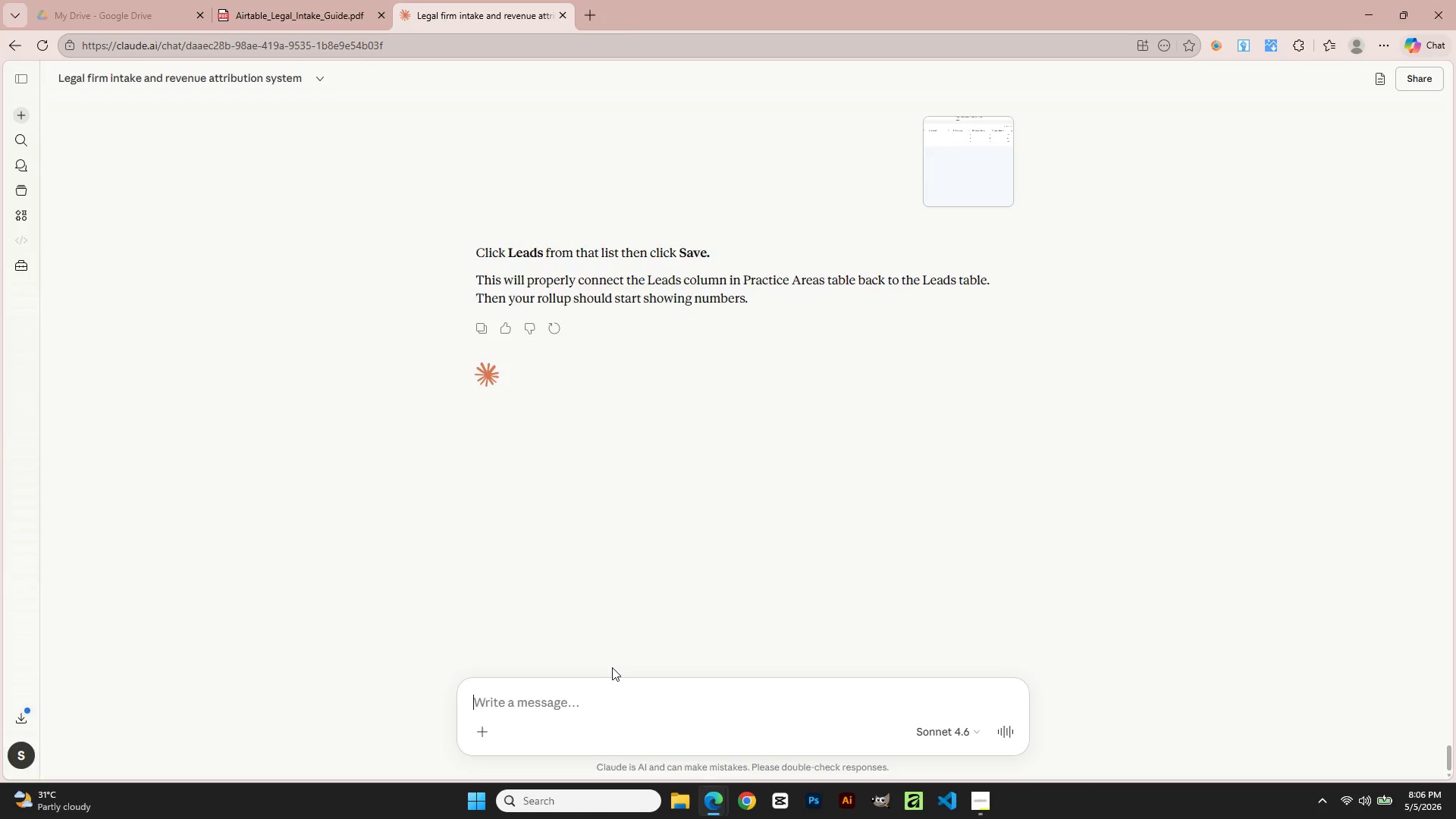 
key(Alt+Tab)
 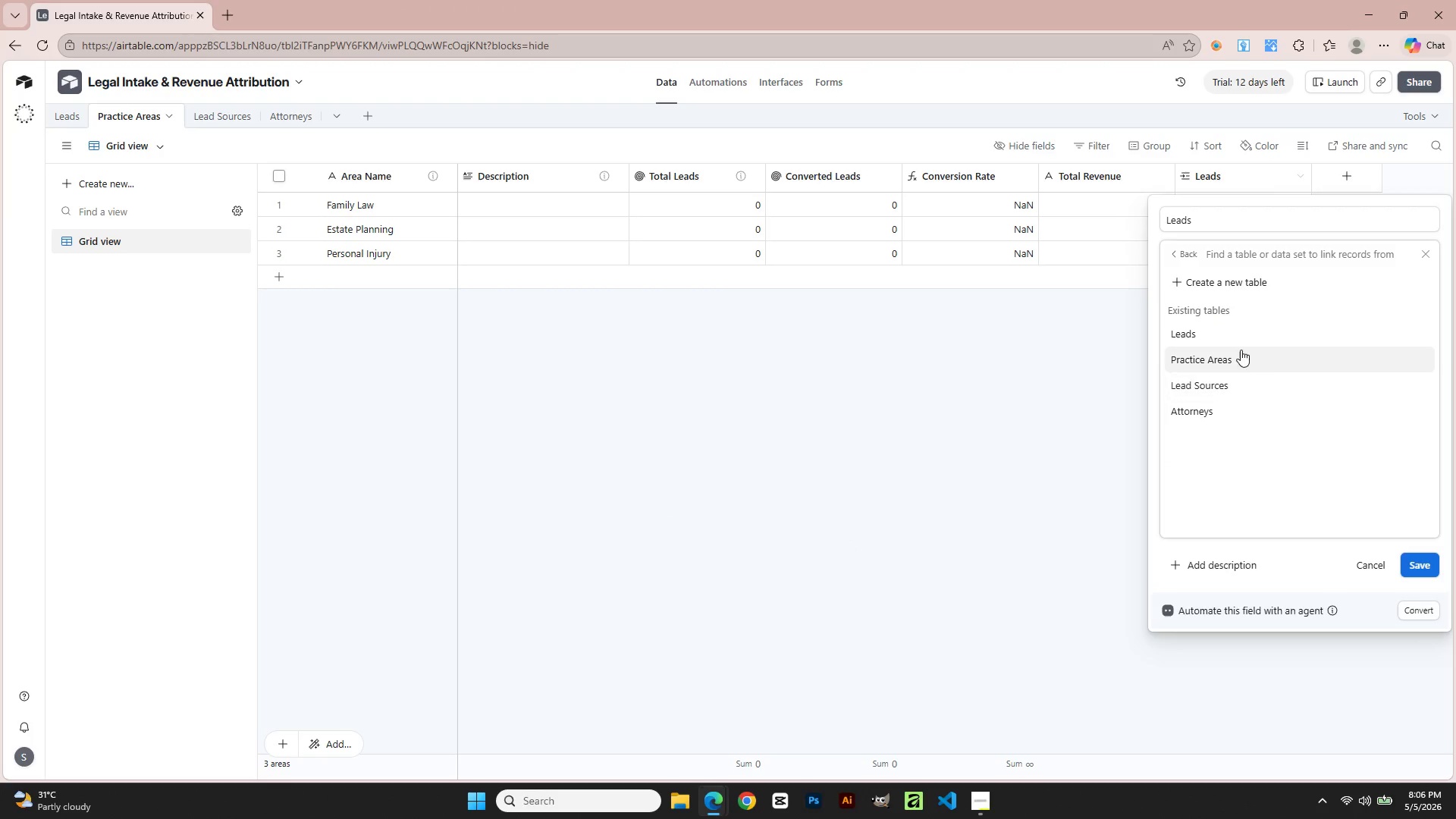 
left_click([1229, 333])
 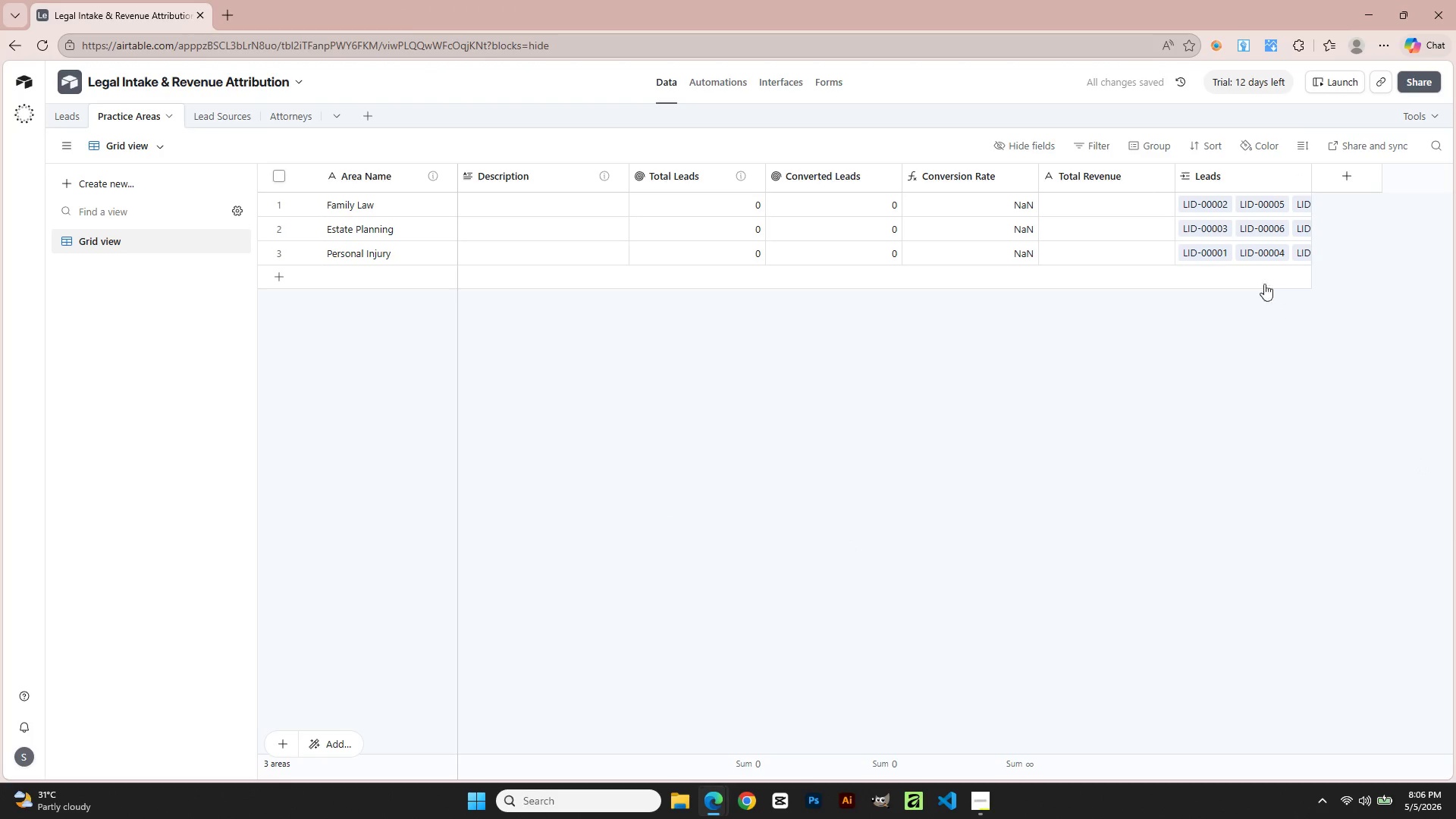 
wait(5.39)
 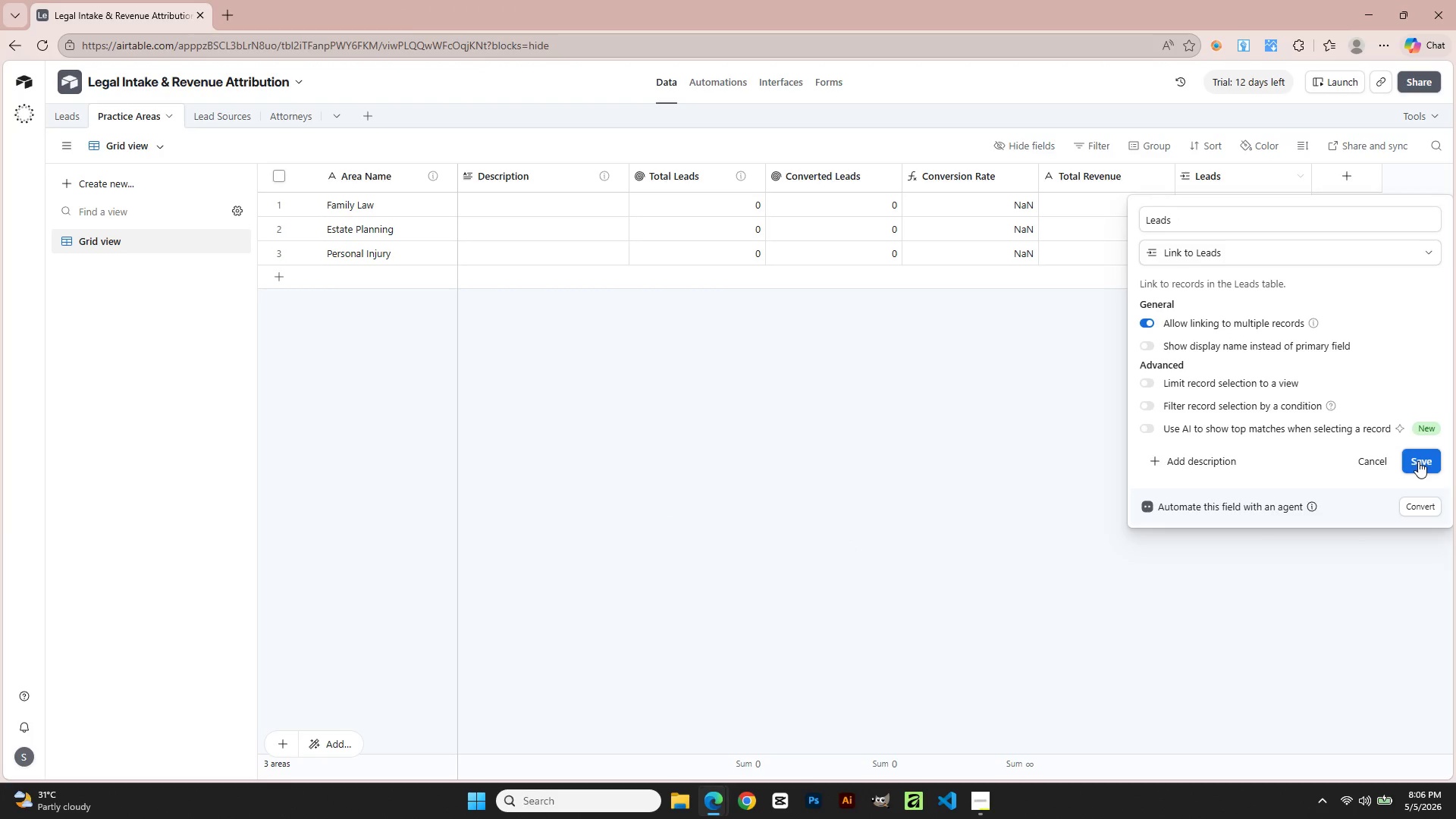 
key(Alt+AltLeft)
 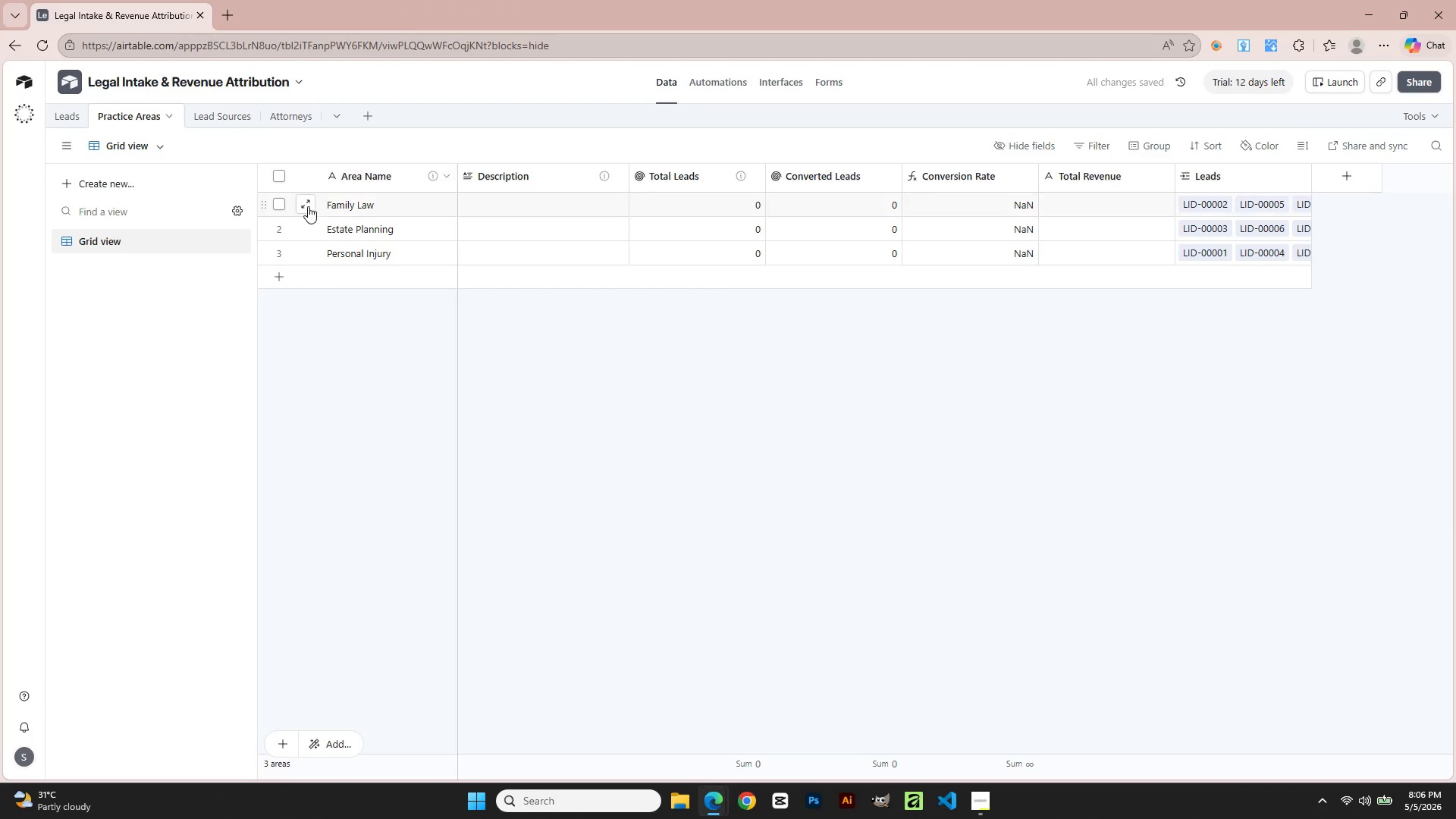 
key(Alt+Tab)
 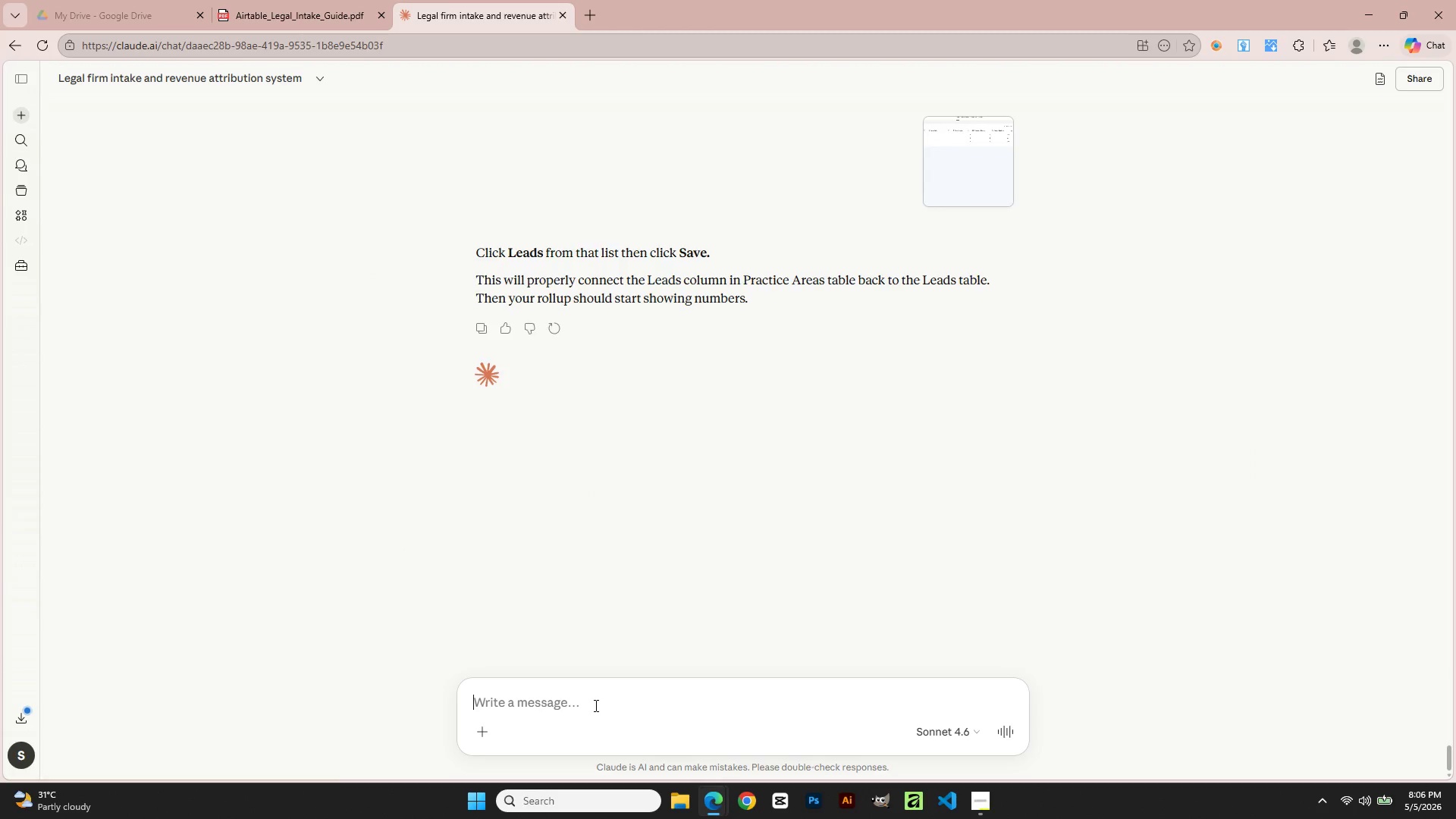 
left_click([595, 705])
 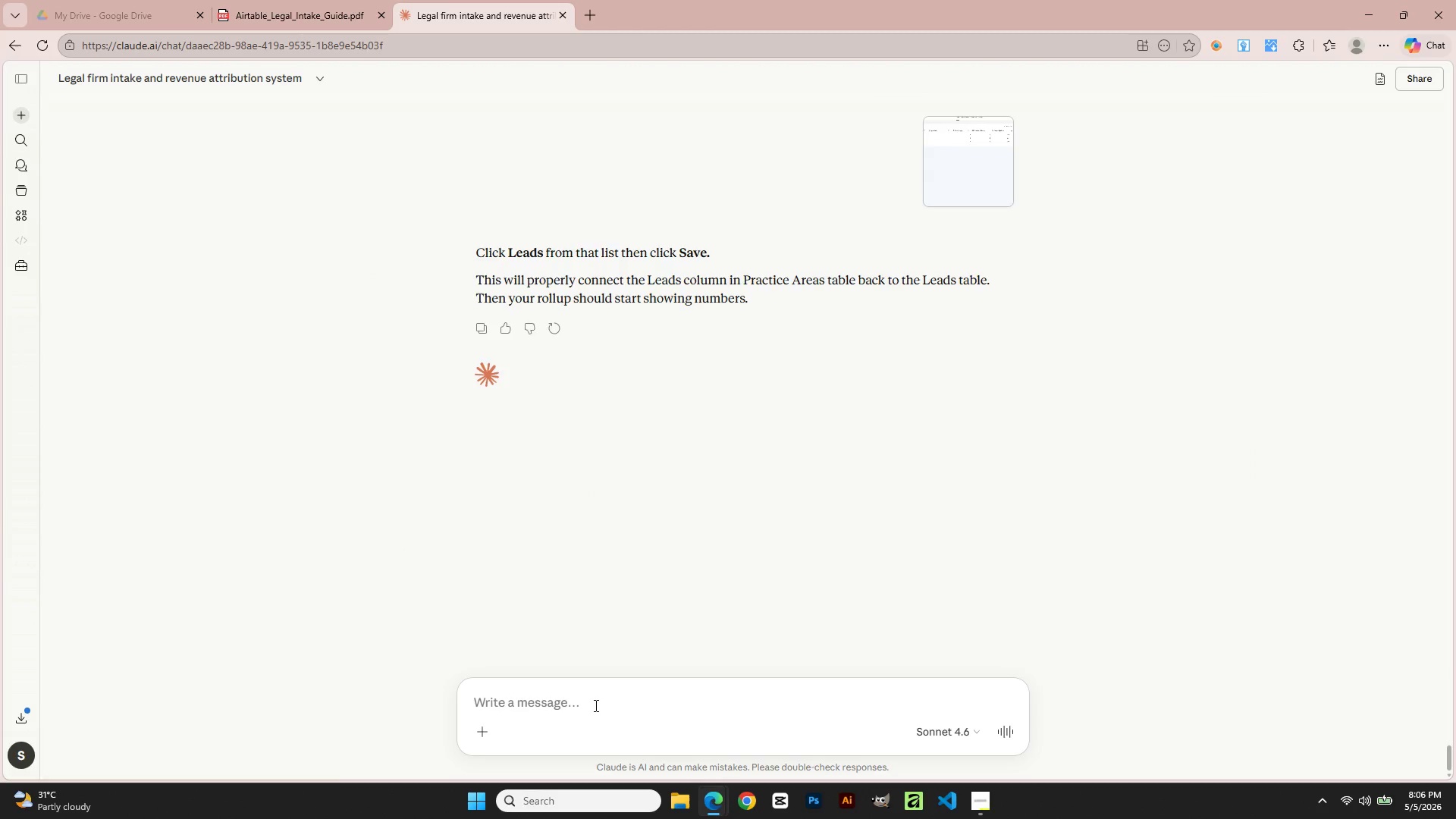 
key(Numpad0)
 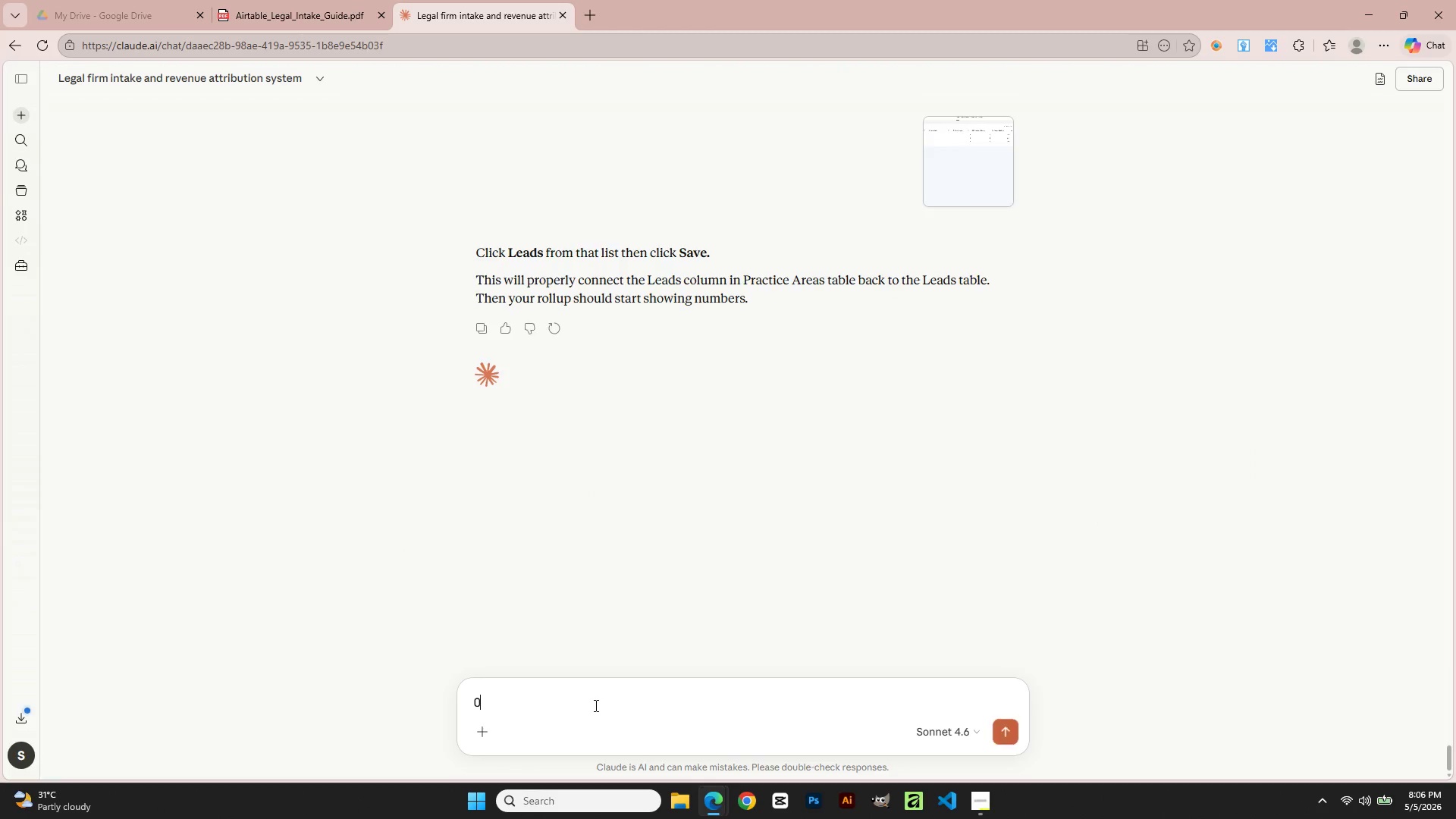 
key(NumpadEnter)
 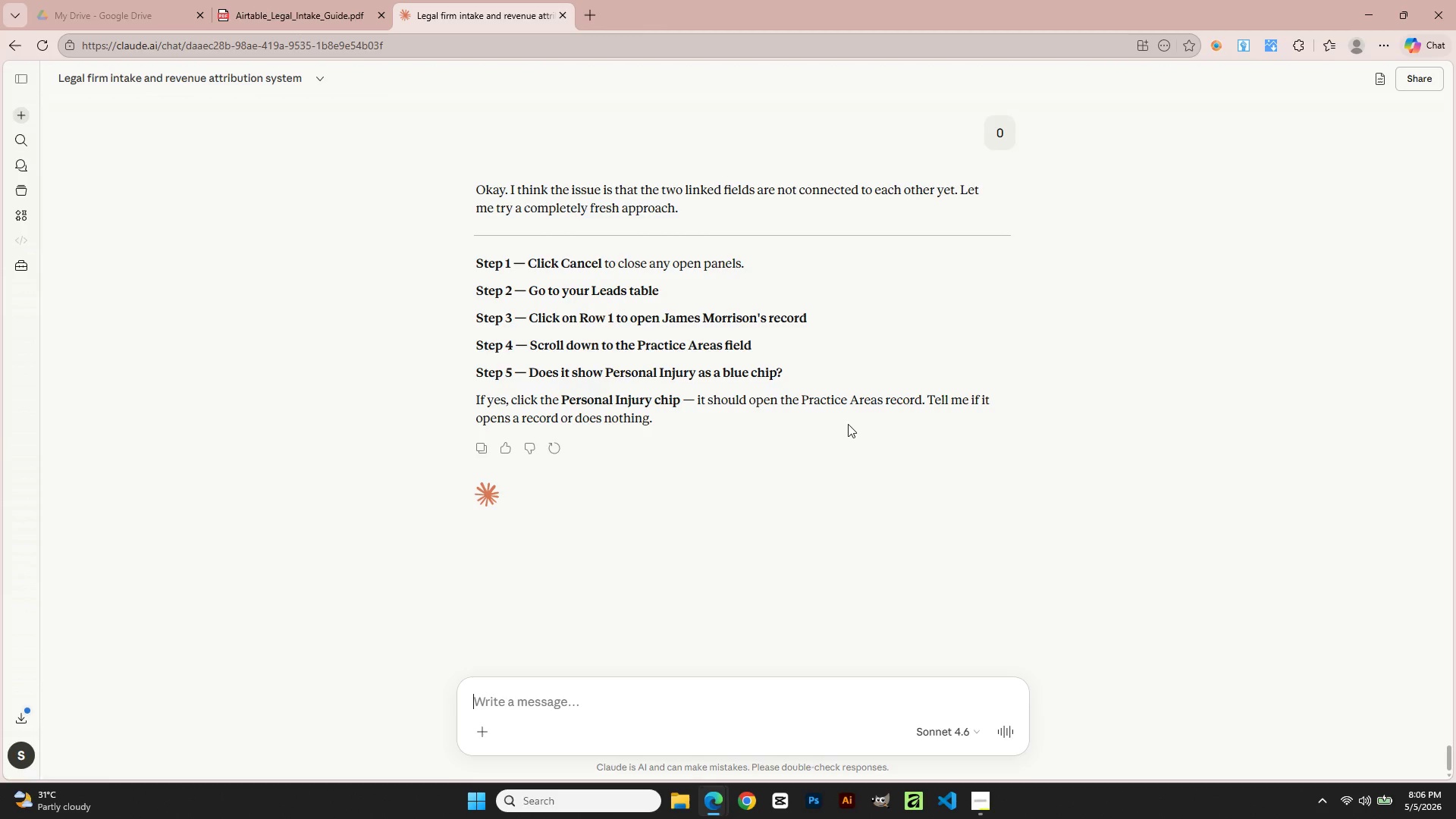 
wait(19.97)
 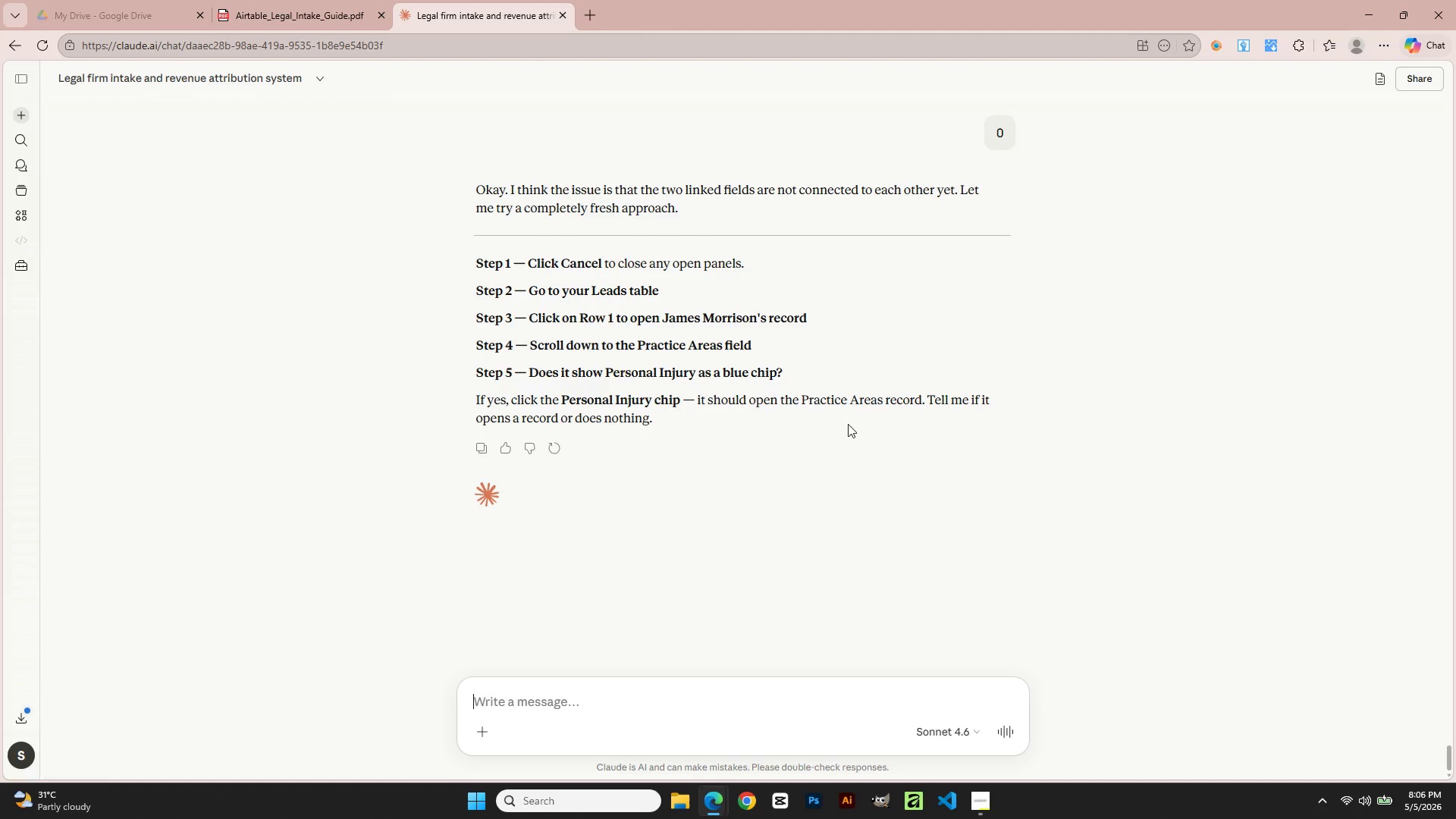 
key(Alt+AltLeft)
 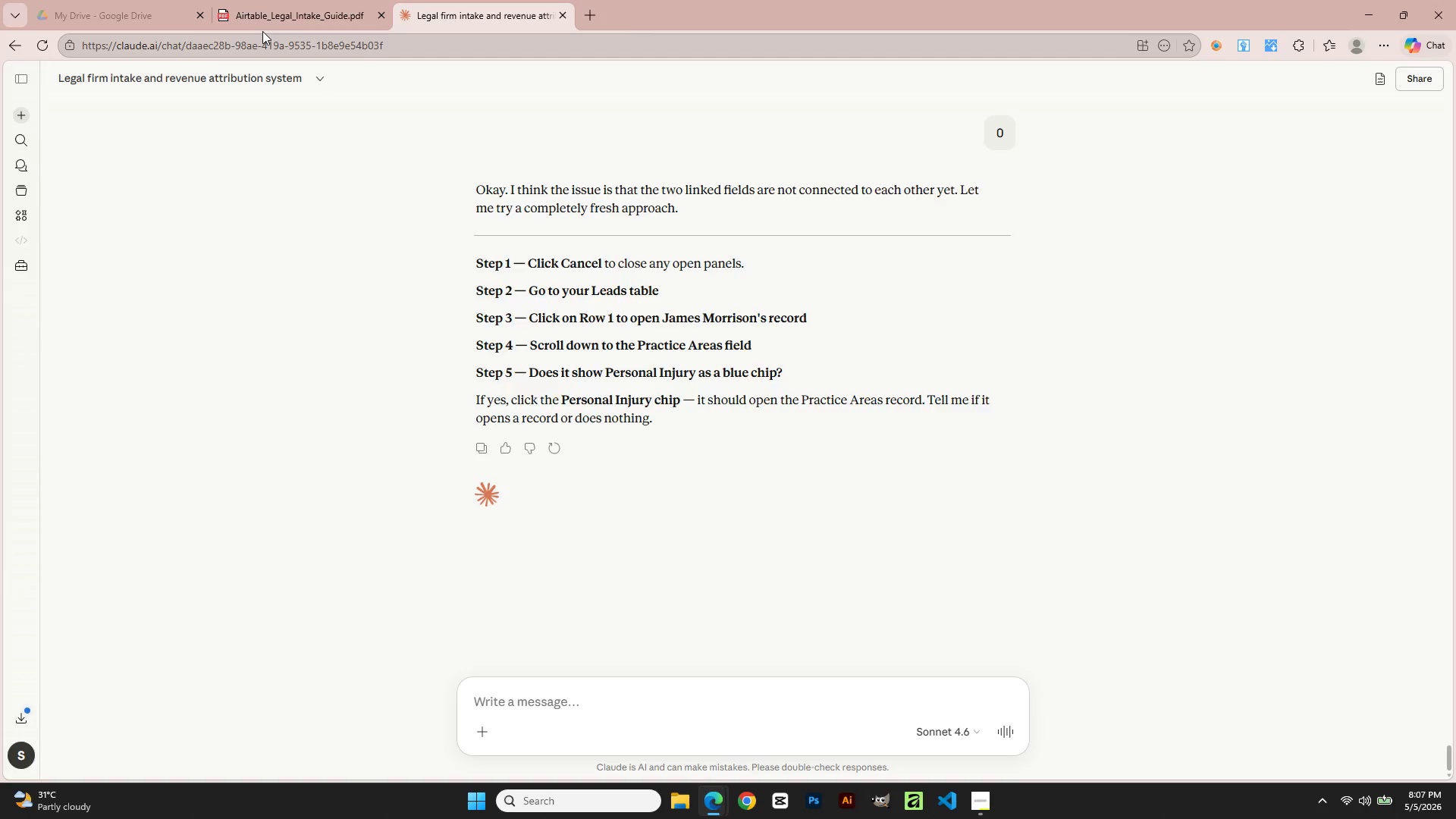 
key(Alt+Tab)
 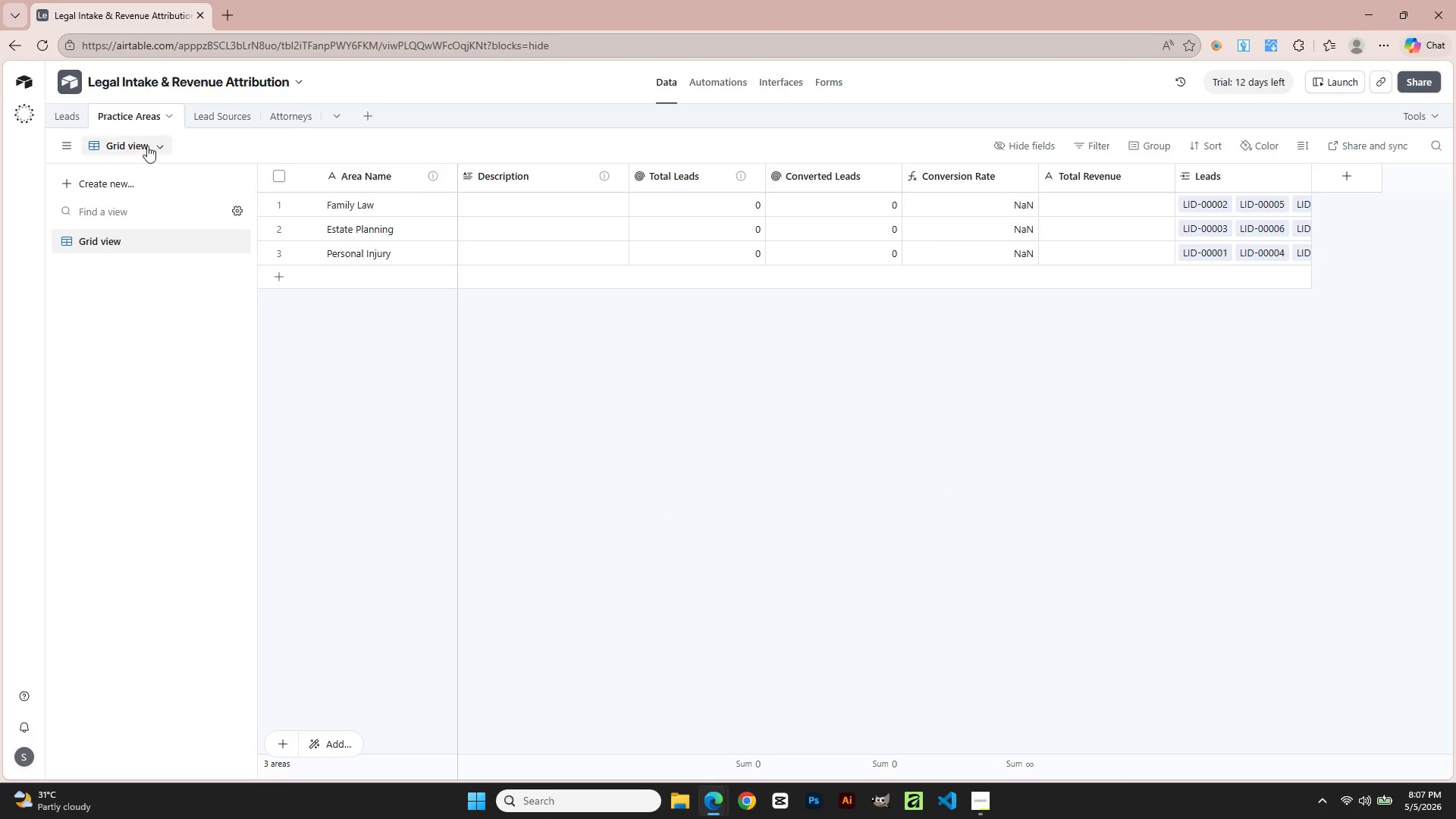 
left_click([65, 104])
 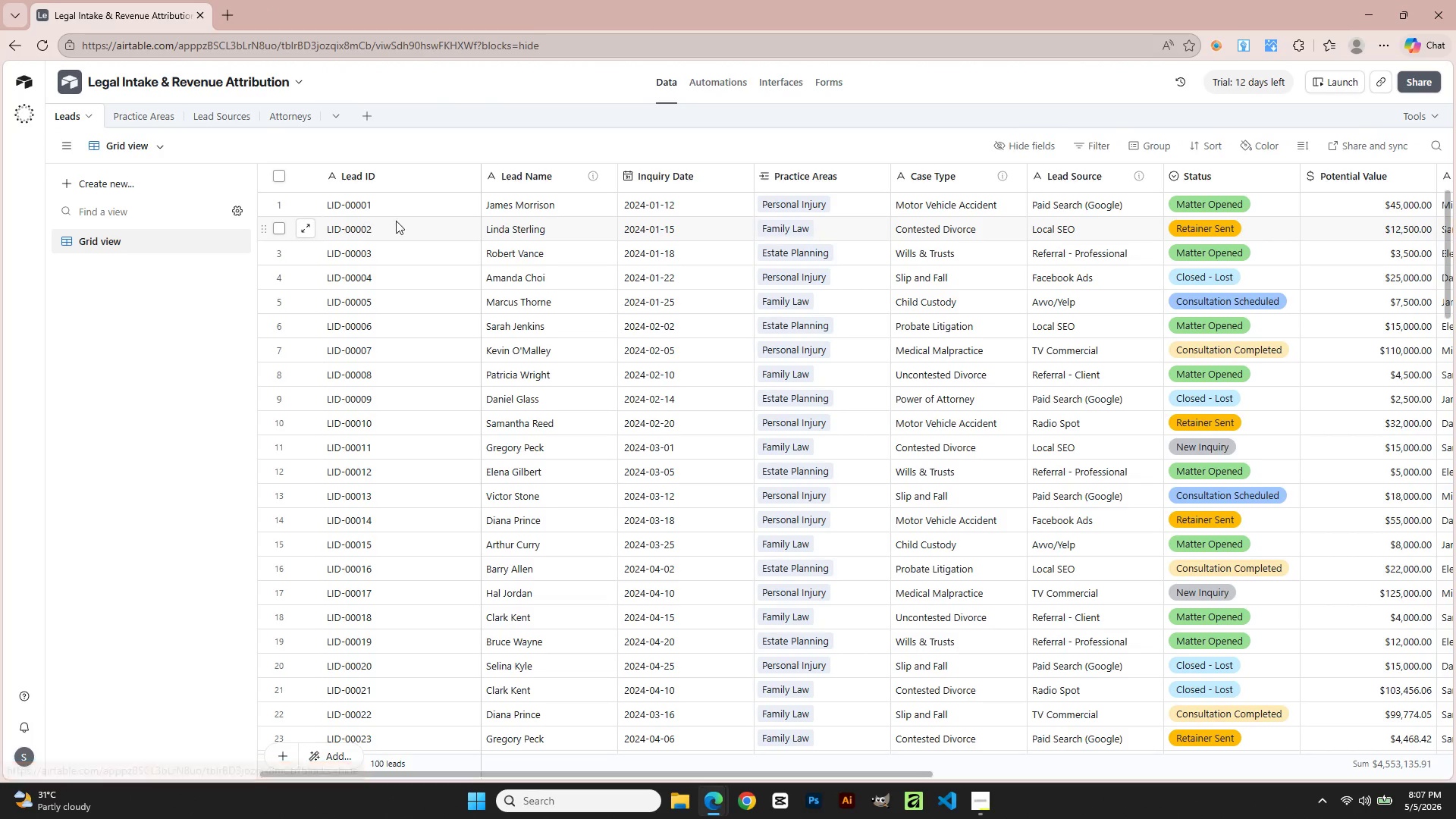 
left_click([507, 215])
 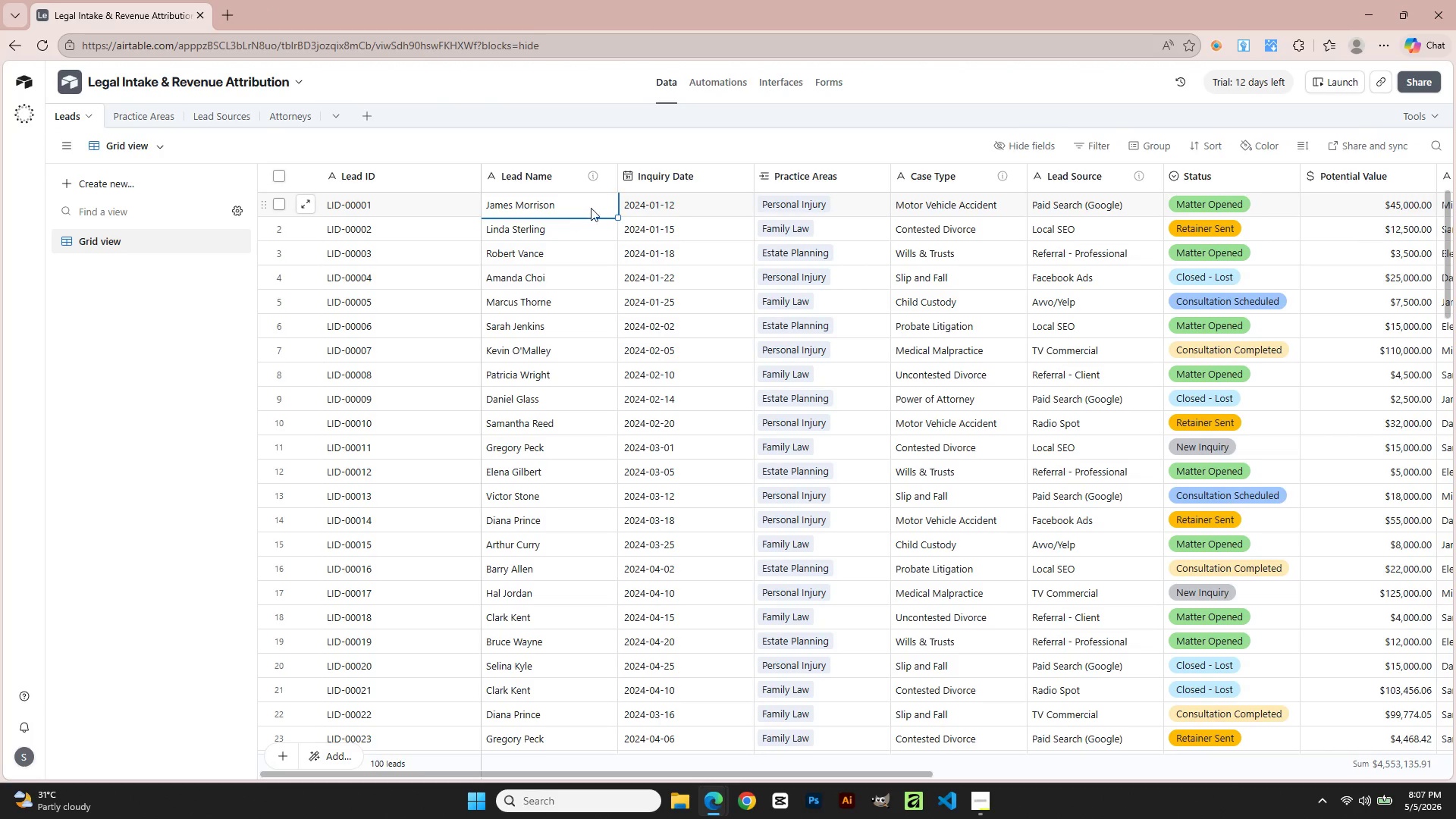 
left_click([608, 205])
 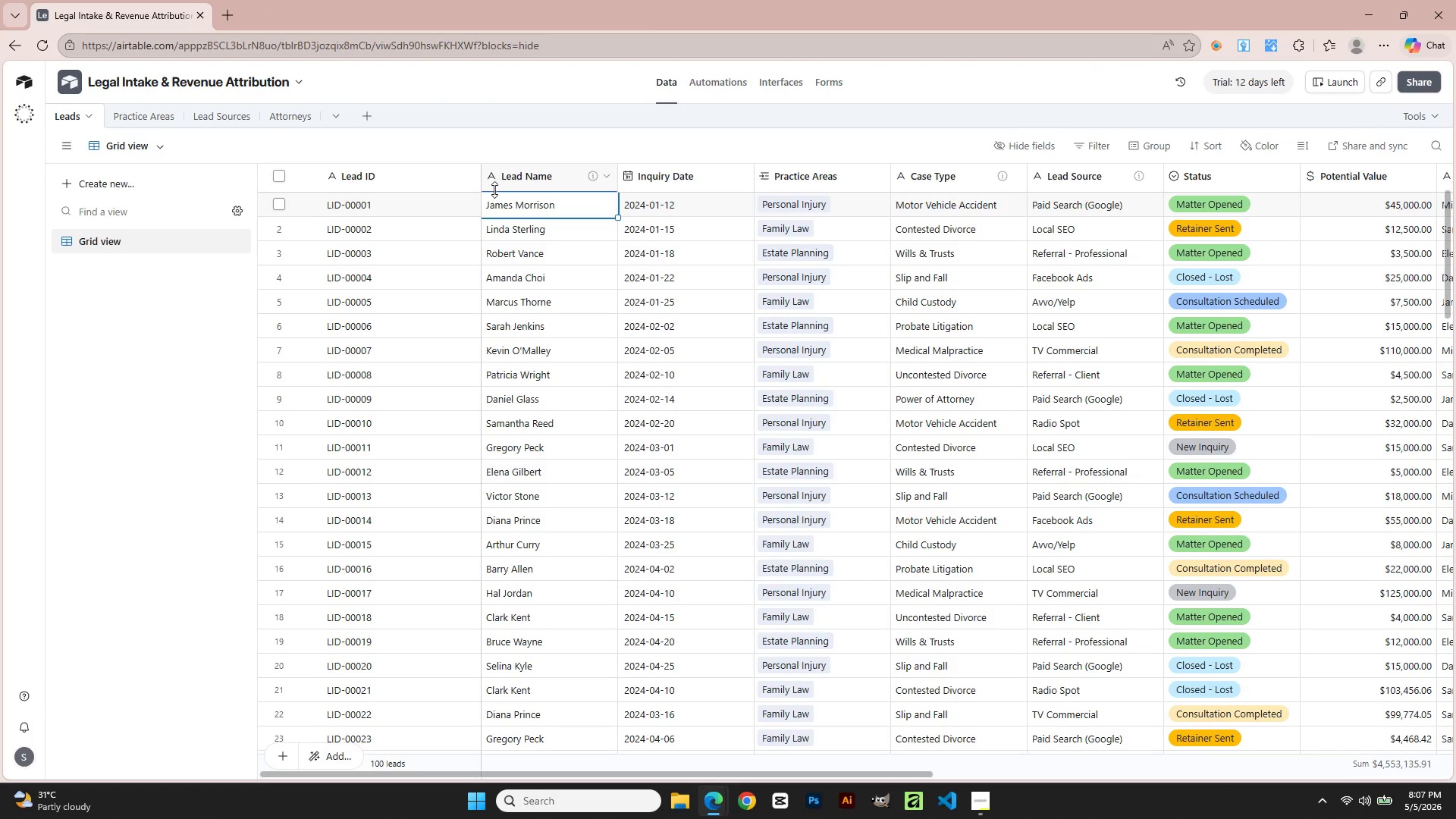 
left_click([489, 203])
 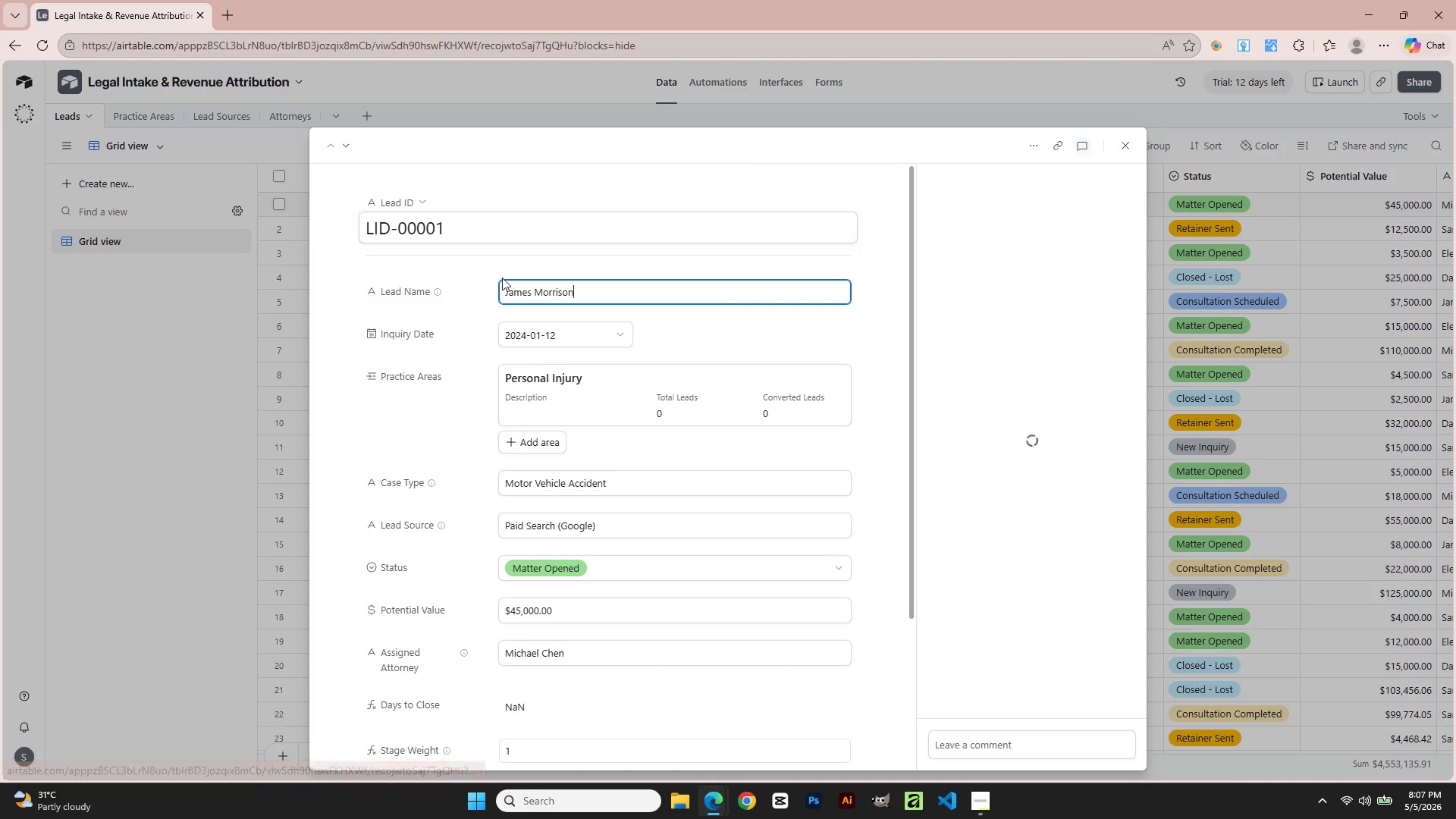 
scroll: coordinate [526, 579], scroll_direction: down, amount: 7.0
 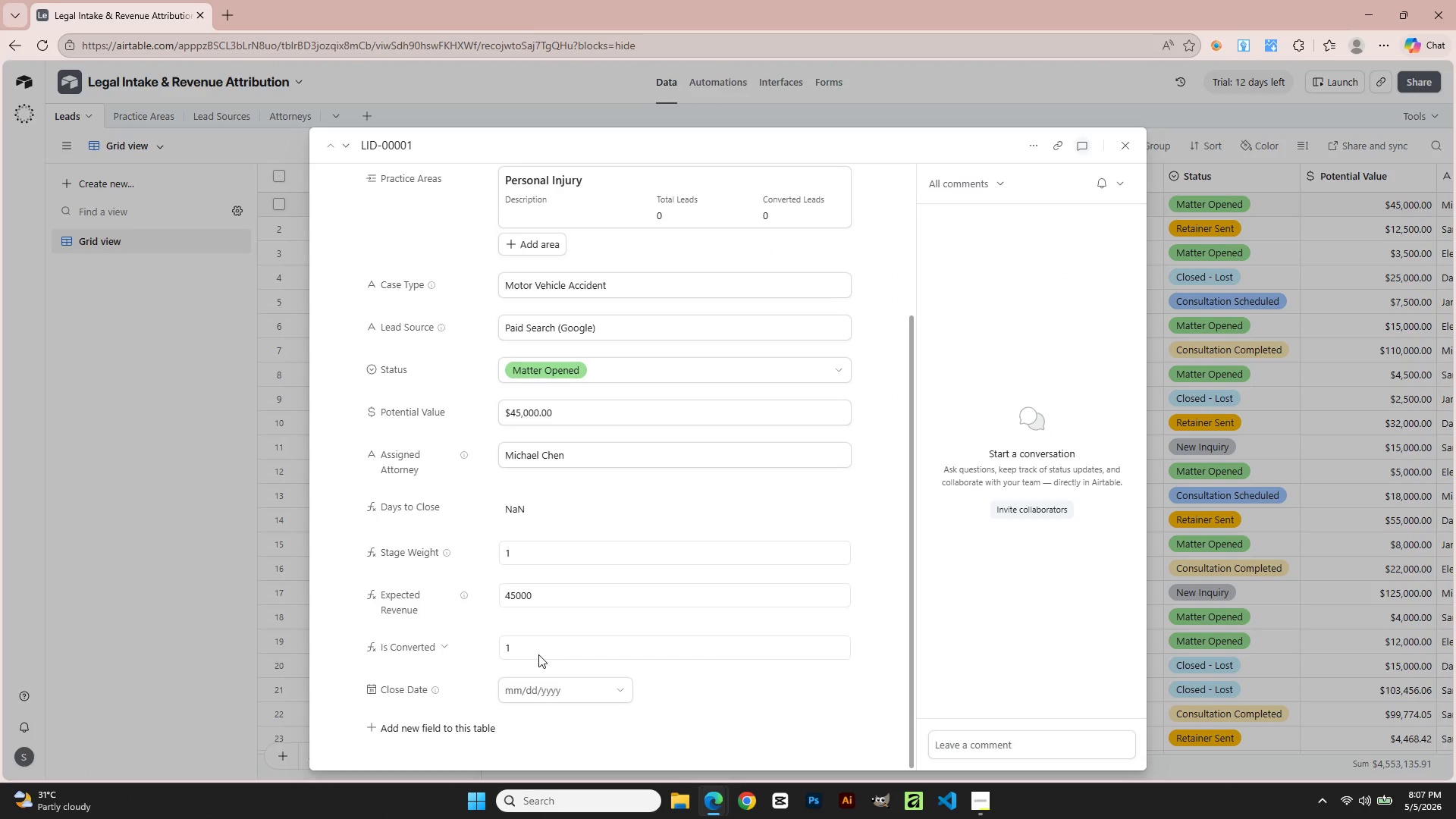 
scroll: coordinate [554, 533], scroll_direction: up, amount: 4.0
 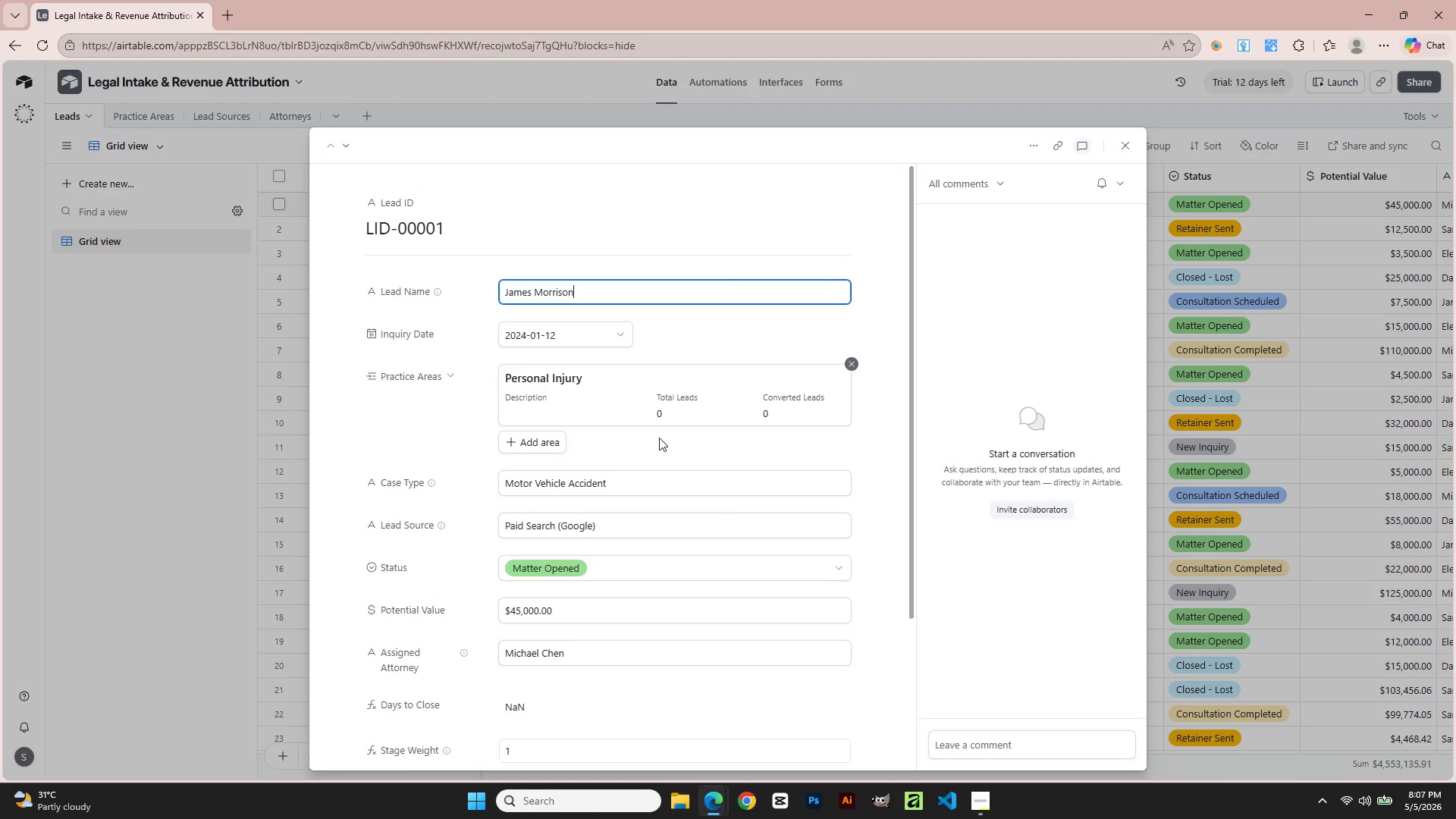 
scroll: coordinate [663, 441], scroll_direction: down, amount: 1.0
 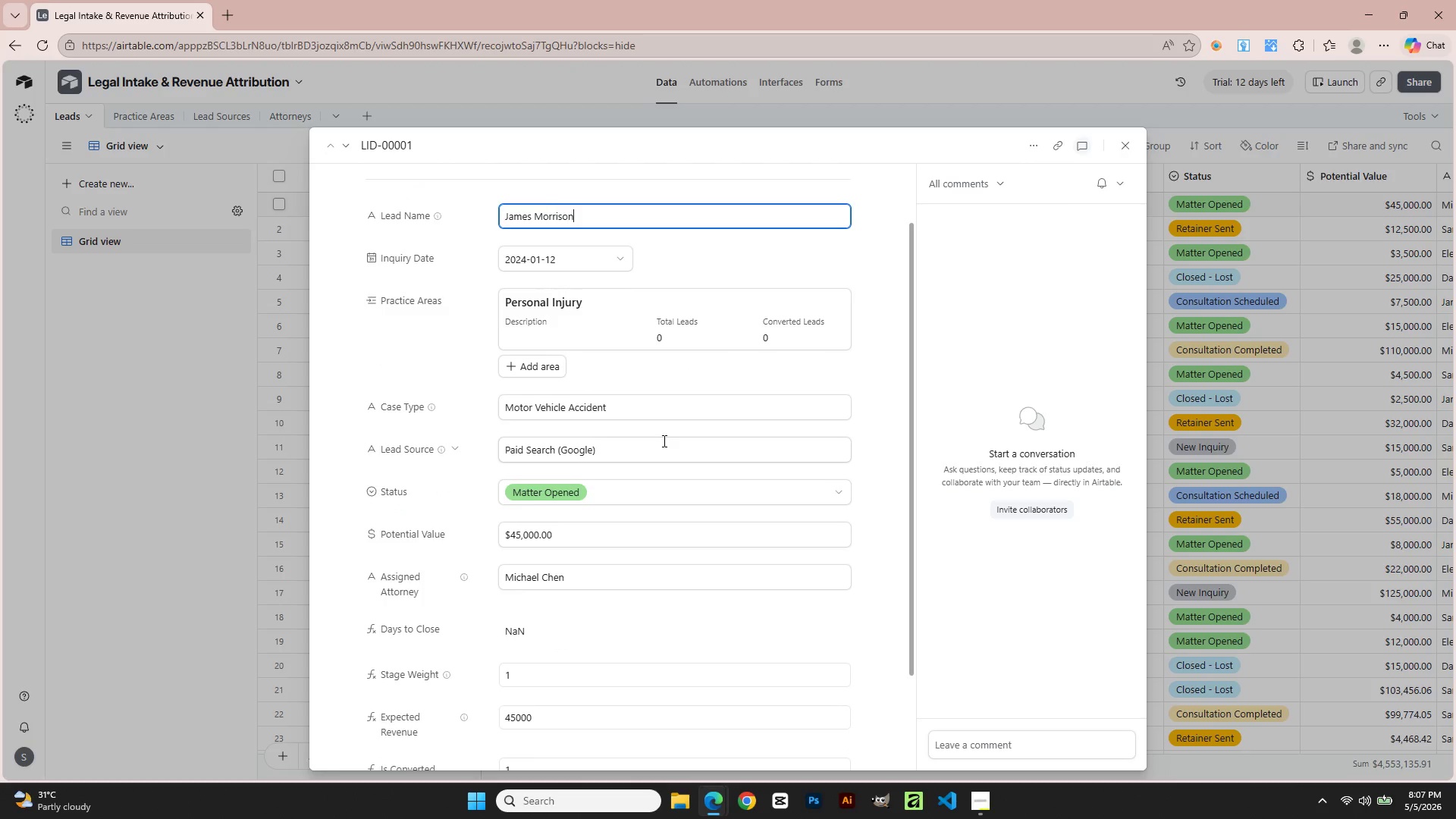 
scroll: coordinate [663, 441], scroll_direction: up, amount: 1.0
 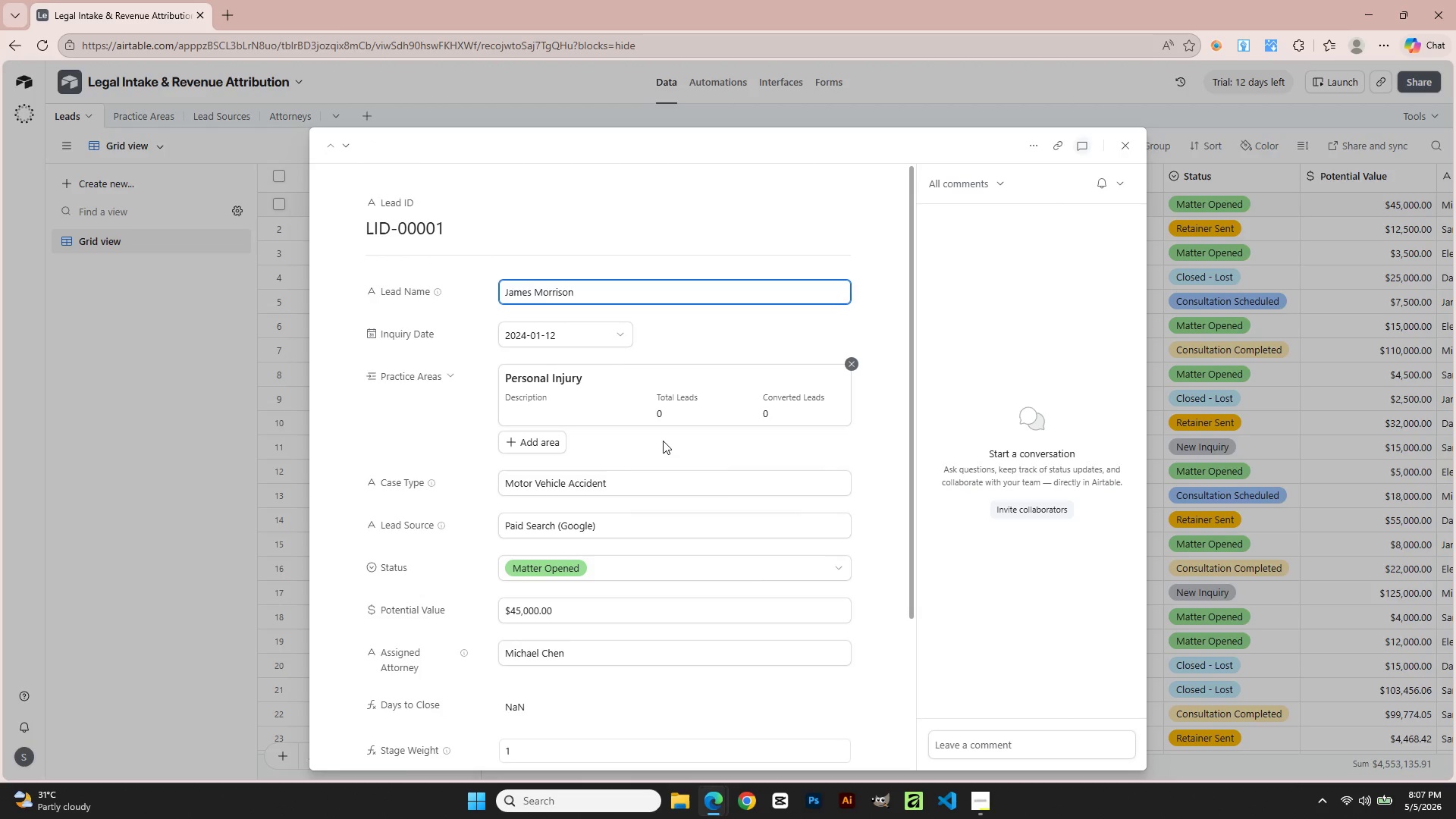 
key(Meta+Shift+R)
 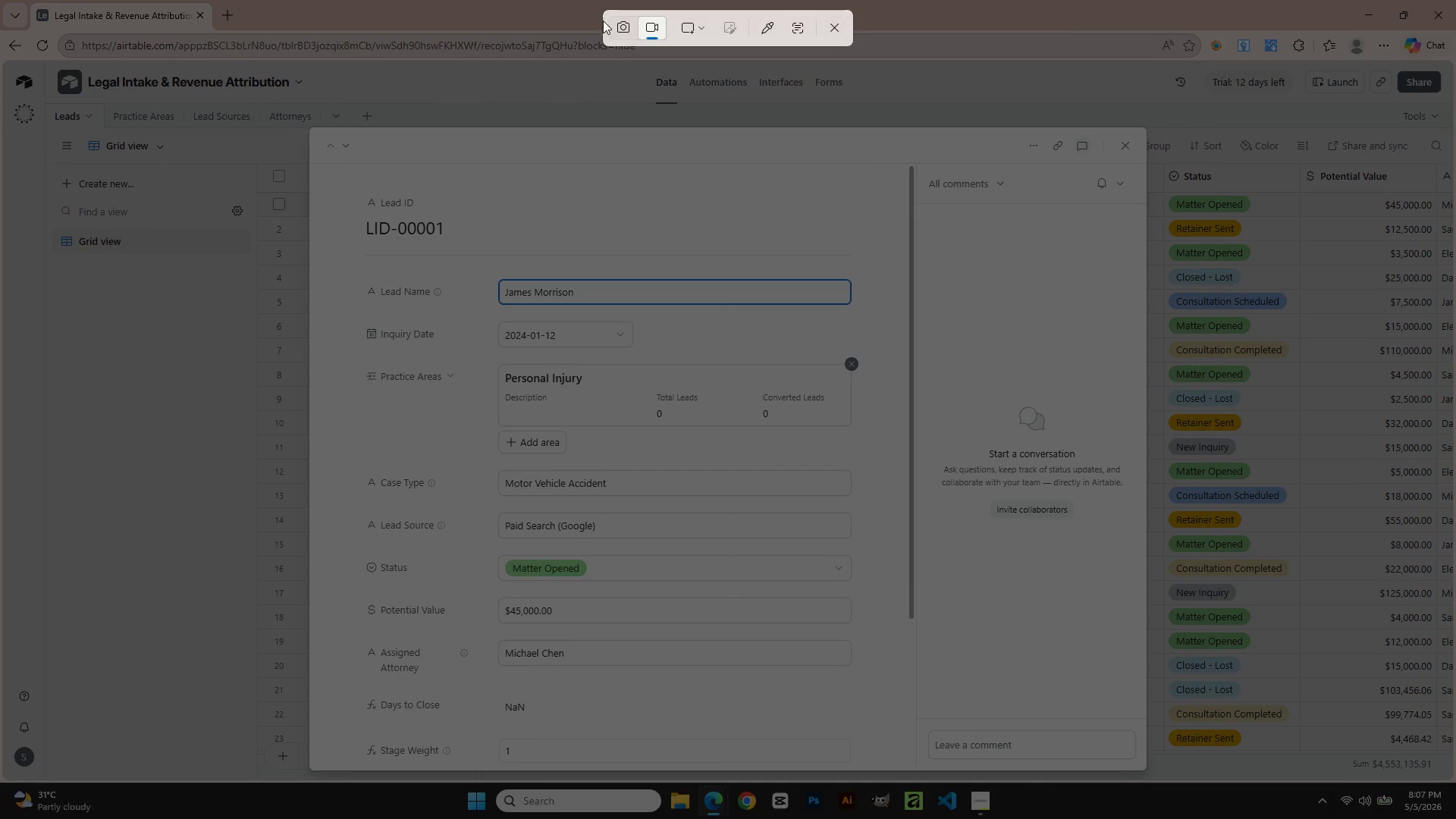 
double_click([623, 21])
 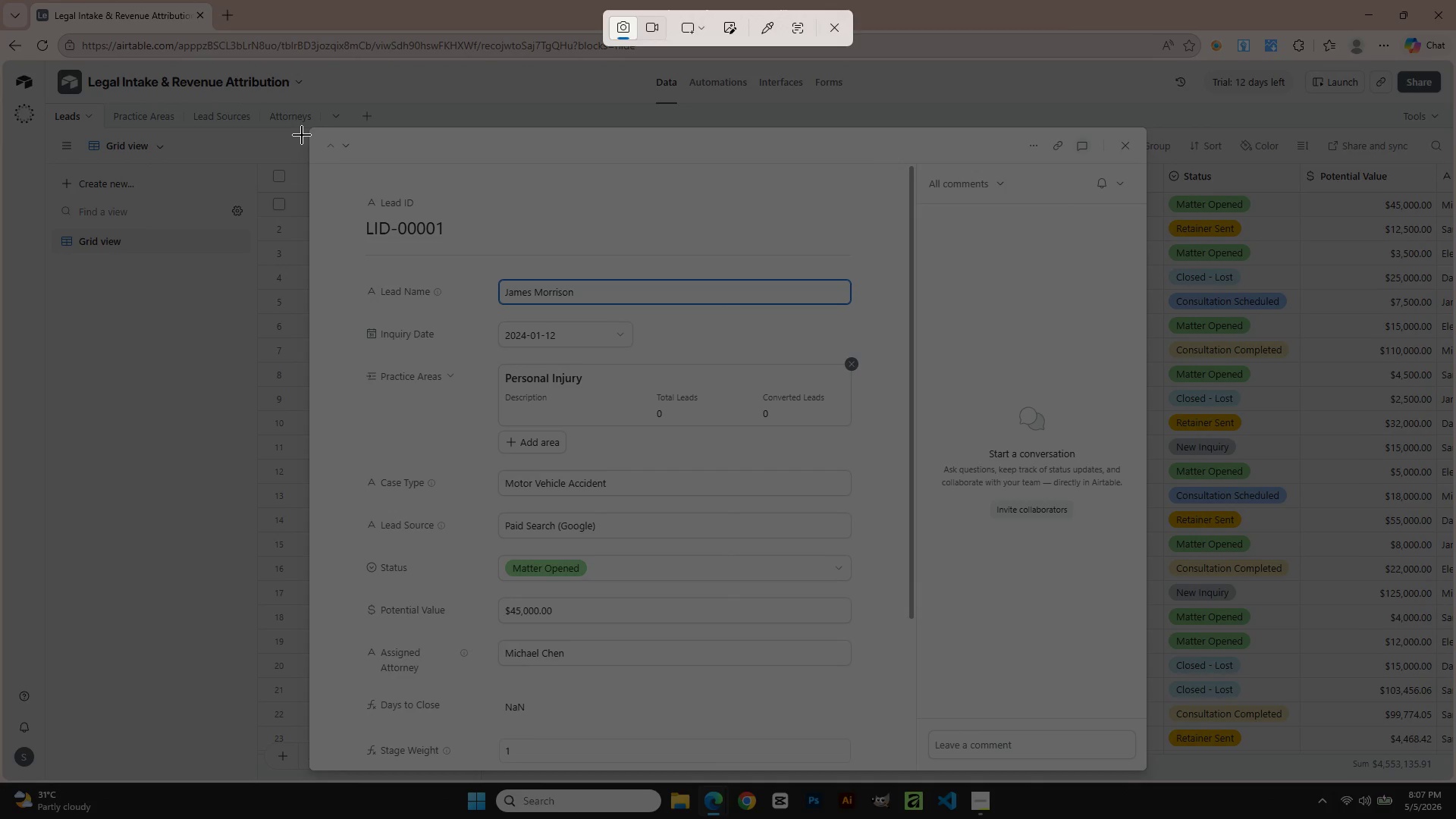 
left_click_drag(start_coordinate=[274, 119], to_coordinate=[1188, 792])
 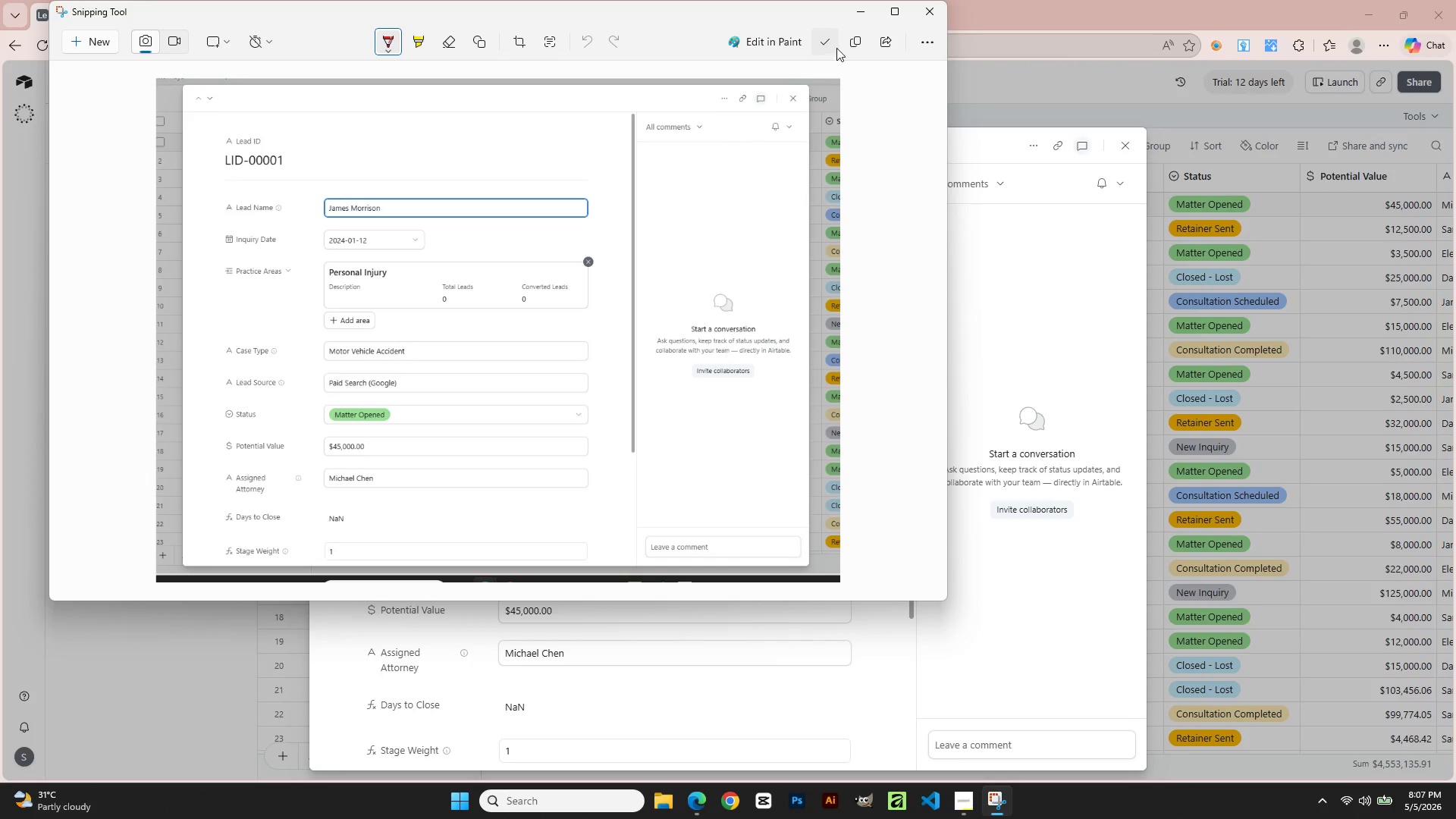 
wait(5.42)
 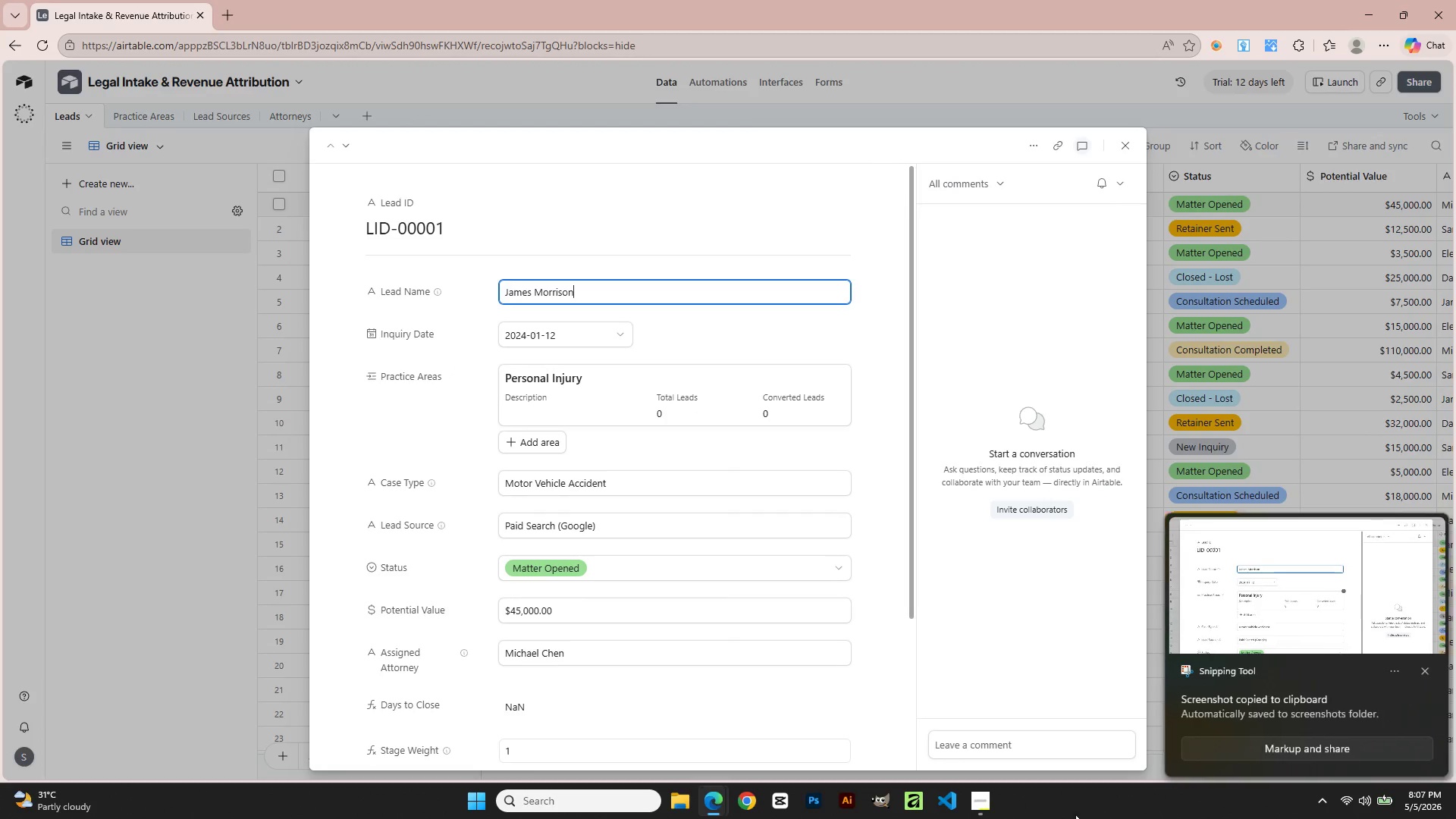 
left_click([941, 8])
 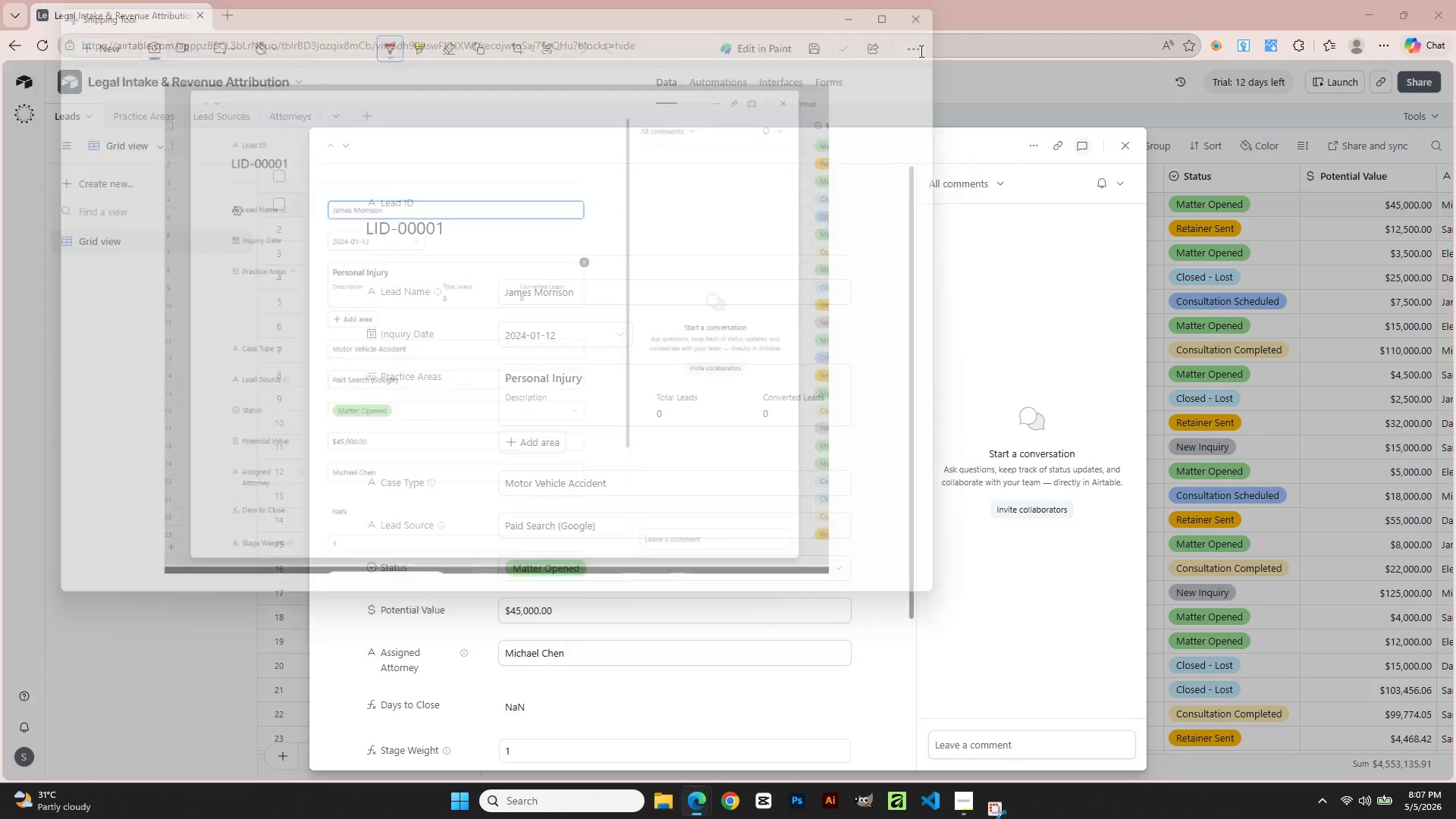 
key(Alt+AltLeft)
 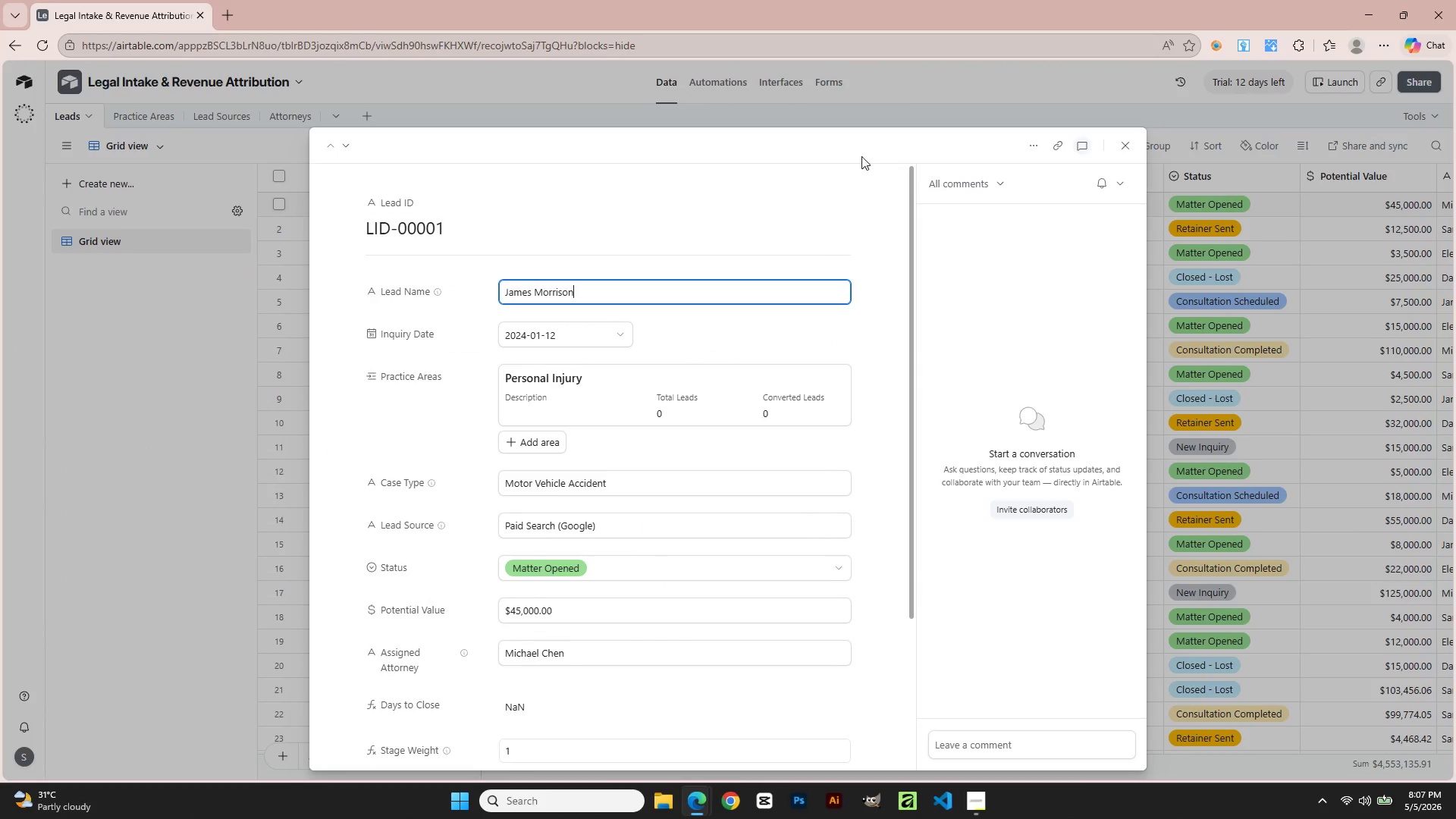 
key(Alt+Tab)
 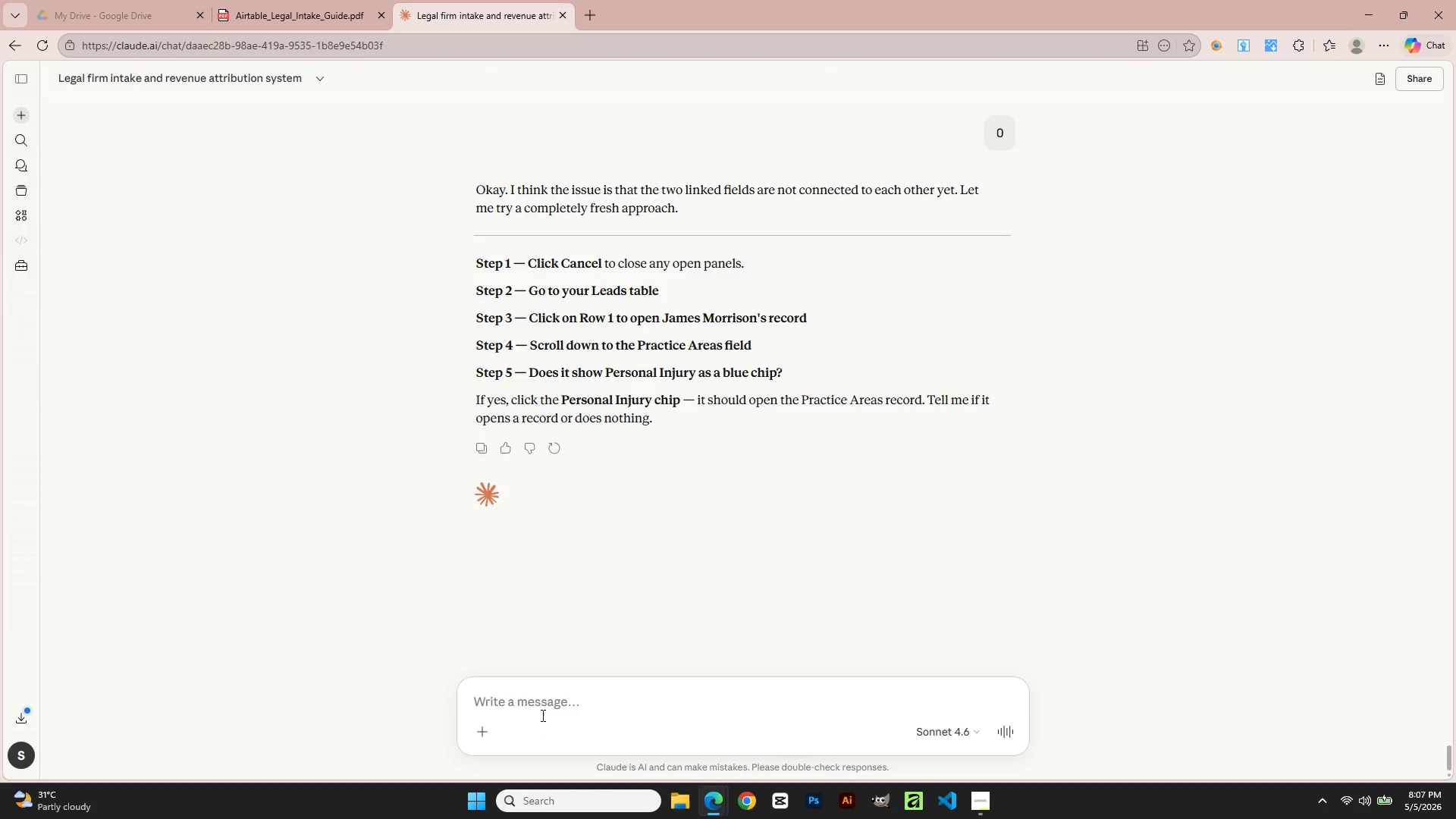 
key(Control+V)
 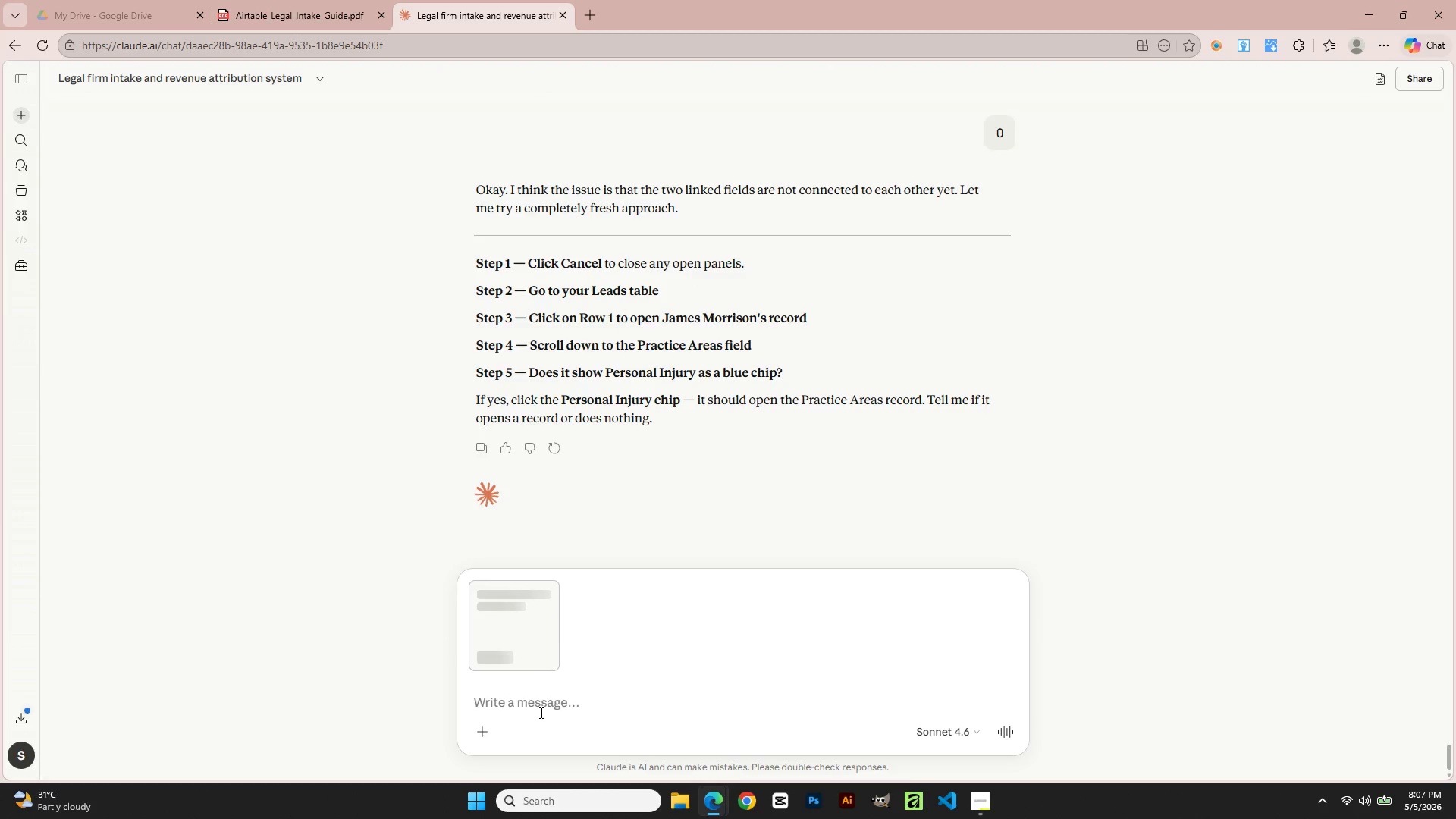 
key(Enter)
 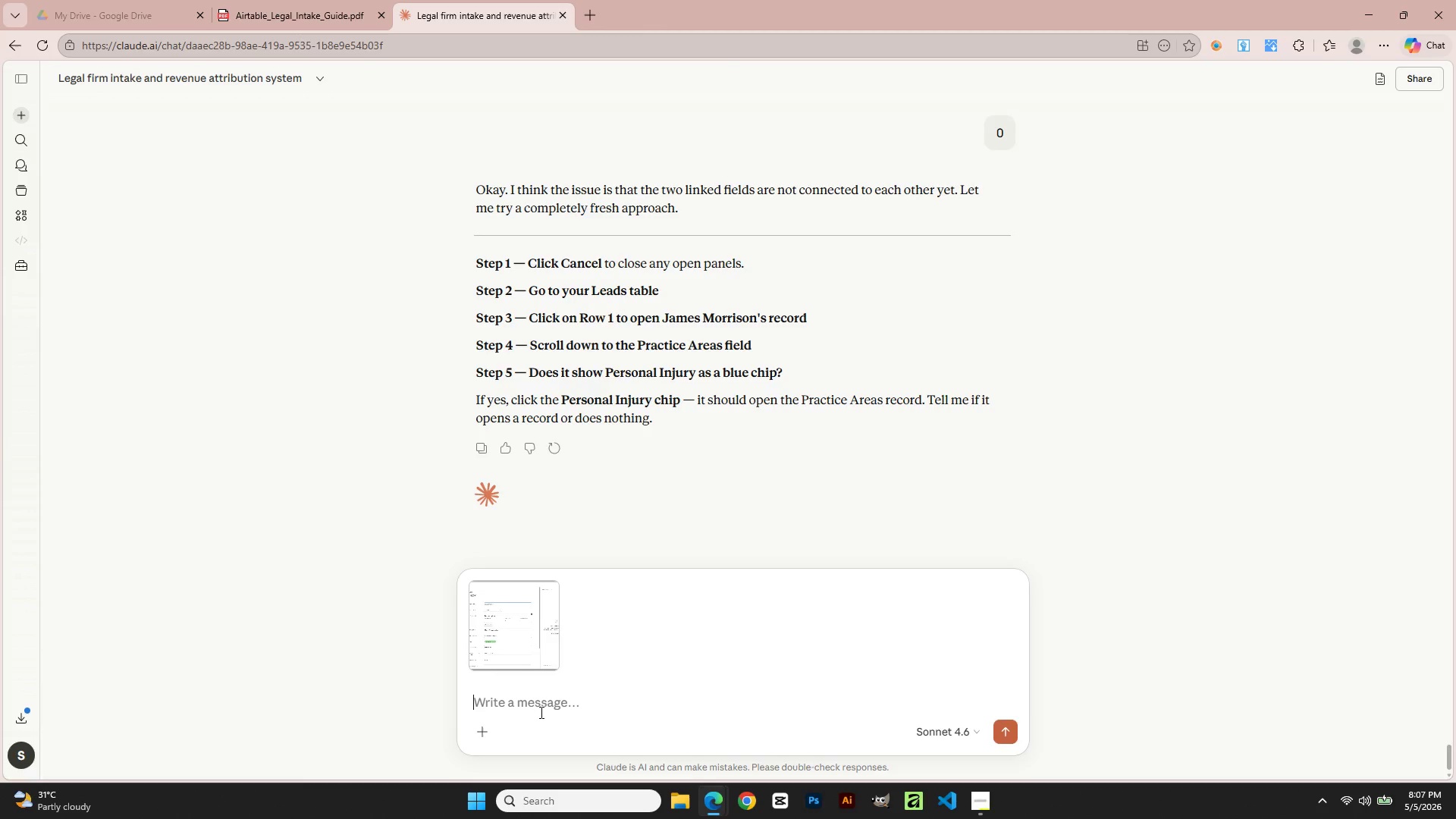 
key(Enter)
 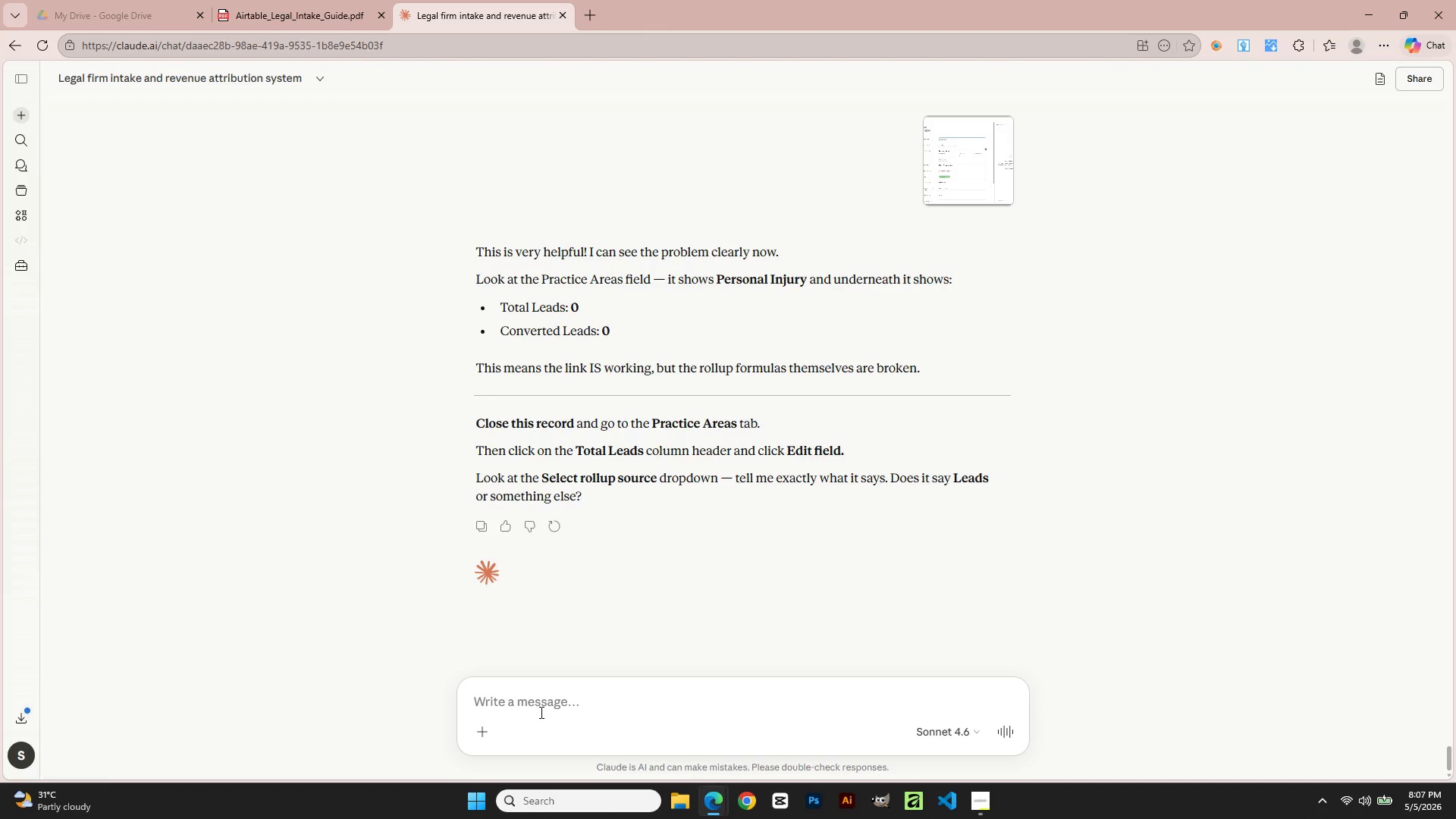 
wait(18.91)
 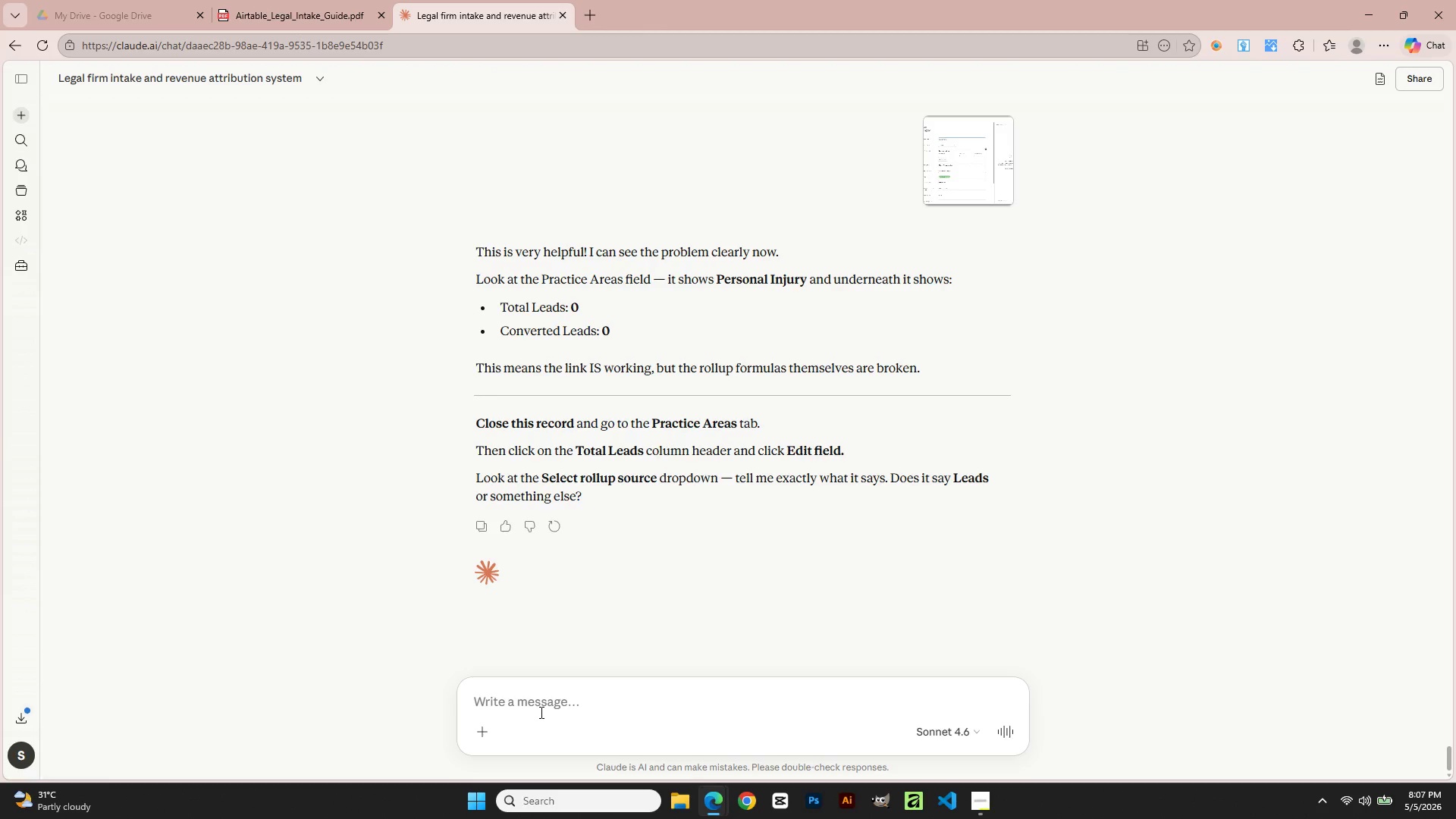 
key(Alt+AltLeft)
 